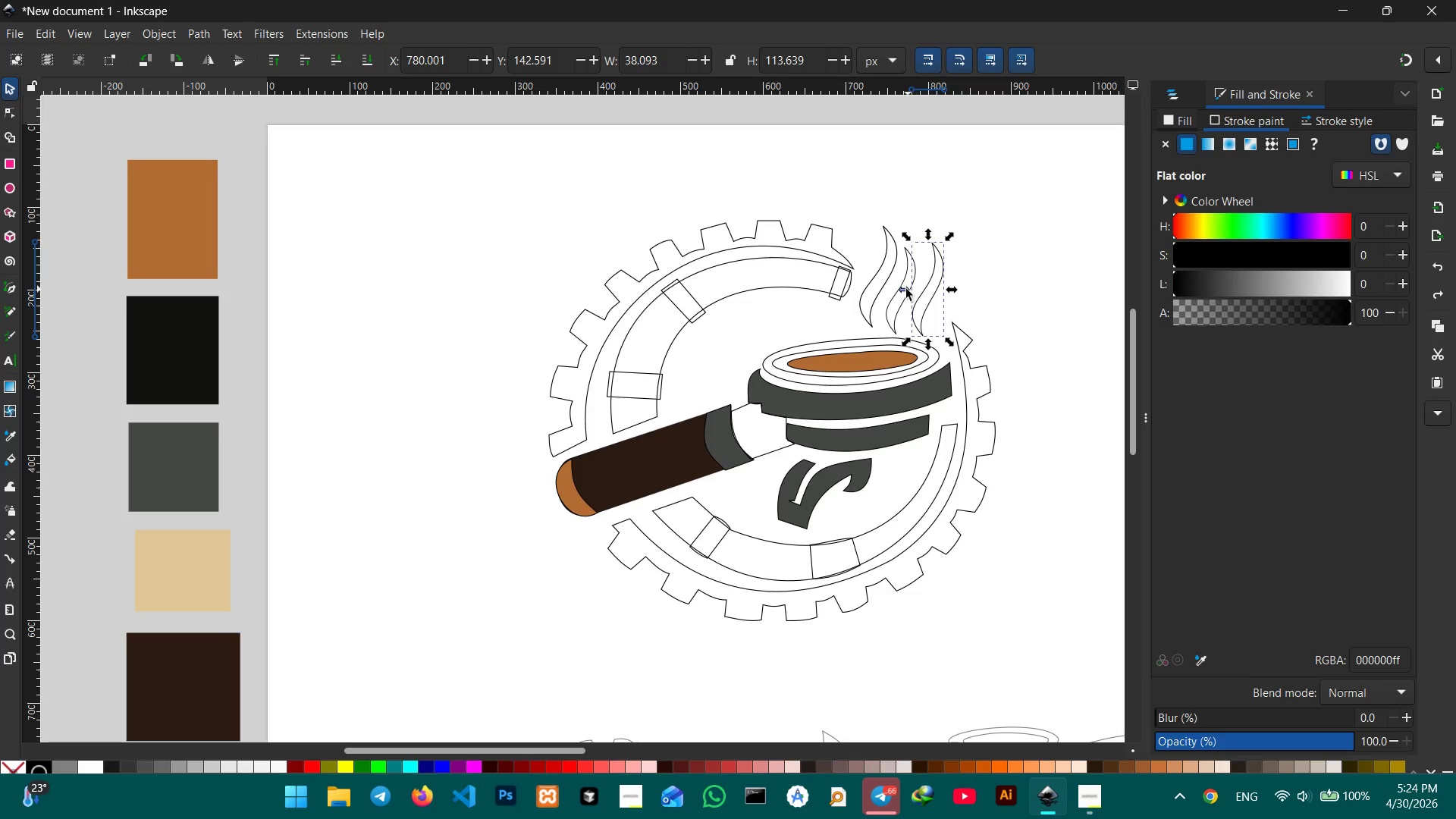 
hold_key(key=ShiftLeft, duration=1.7)
left_click([900, 303])
 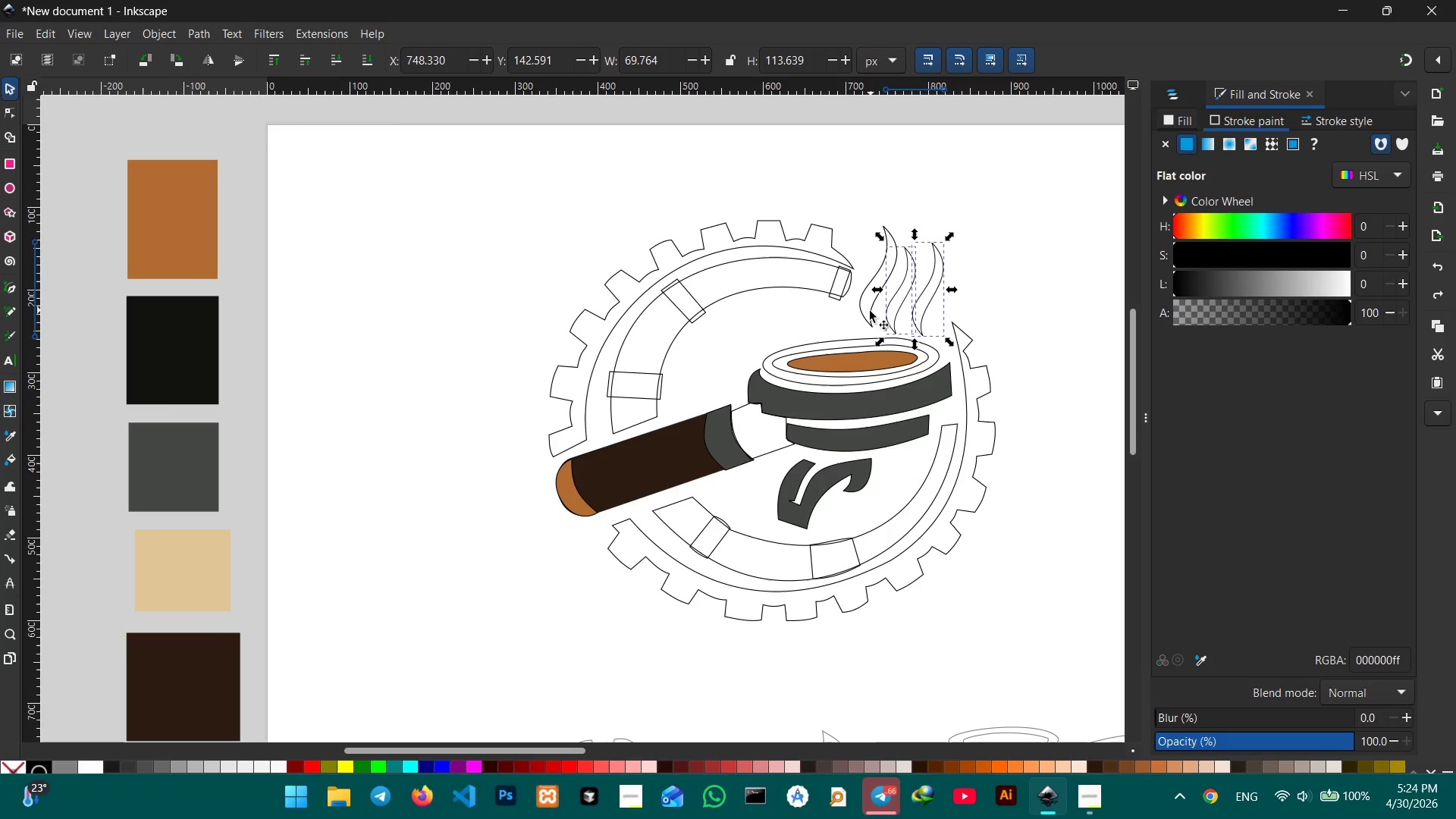 
left_click([870, 311])
 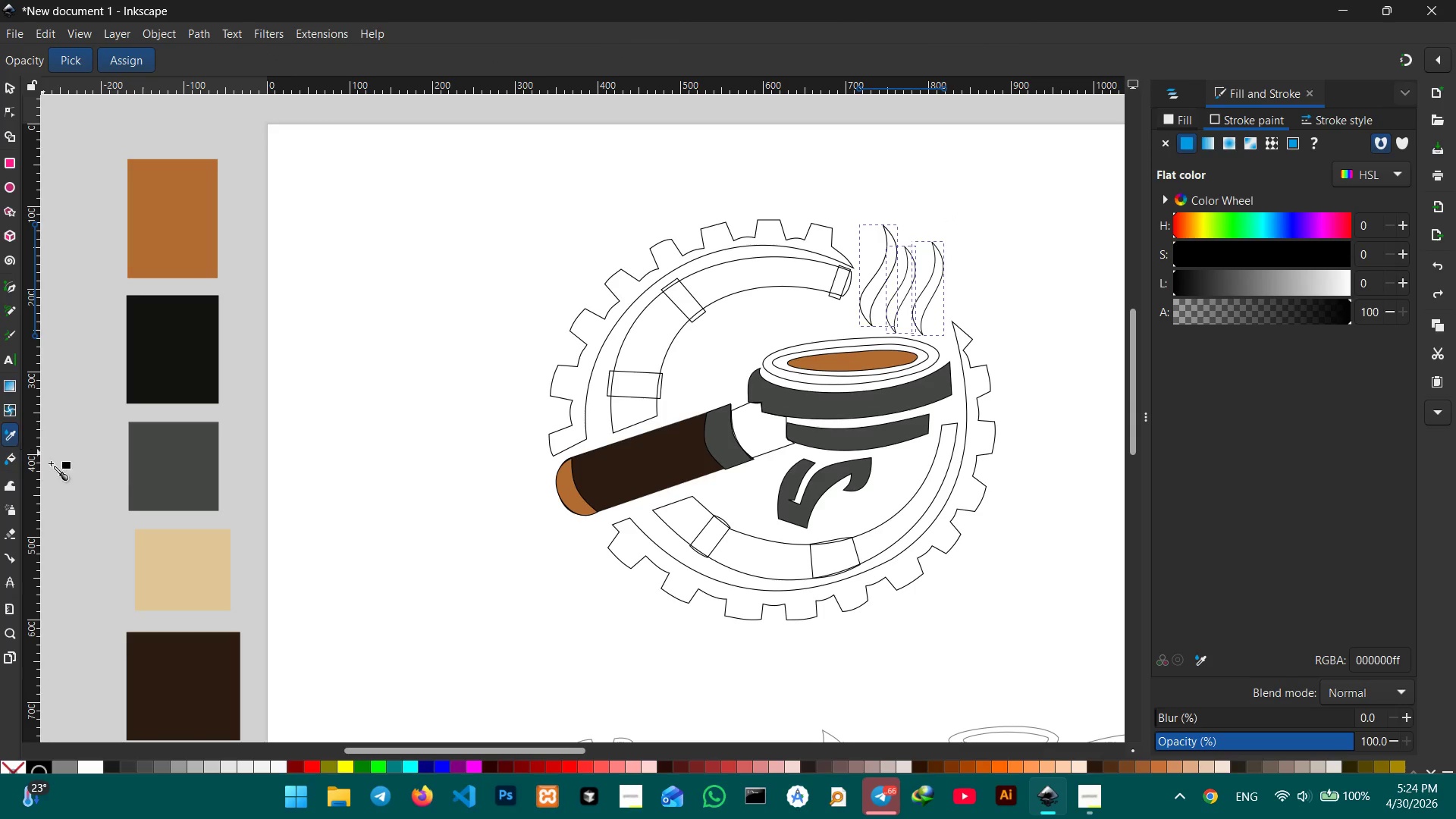 
left_click([158, 555])
 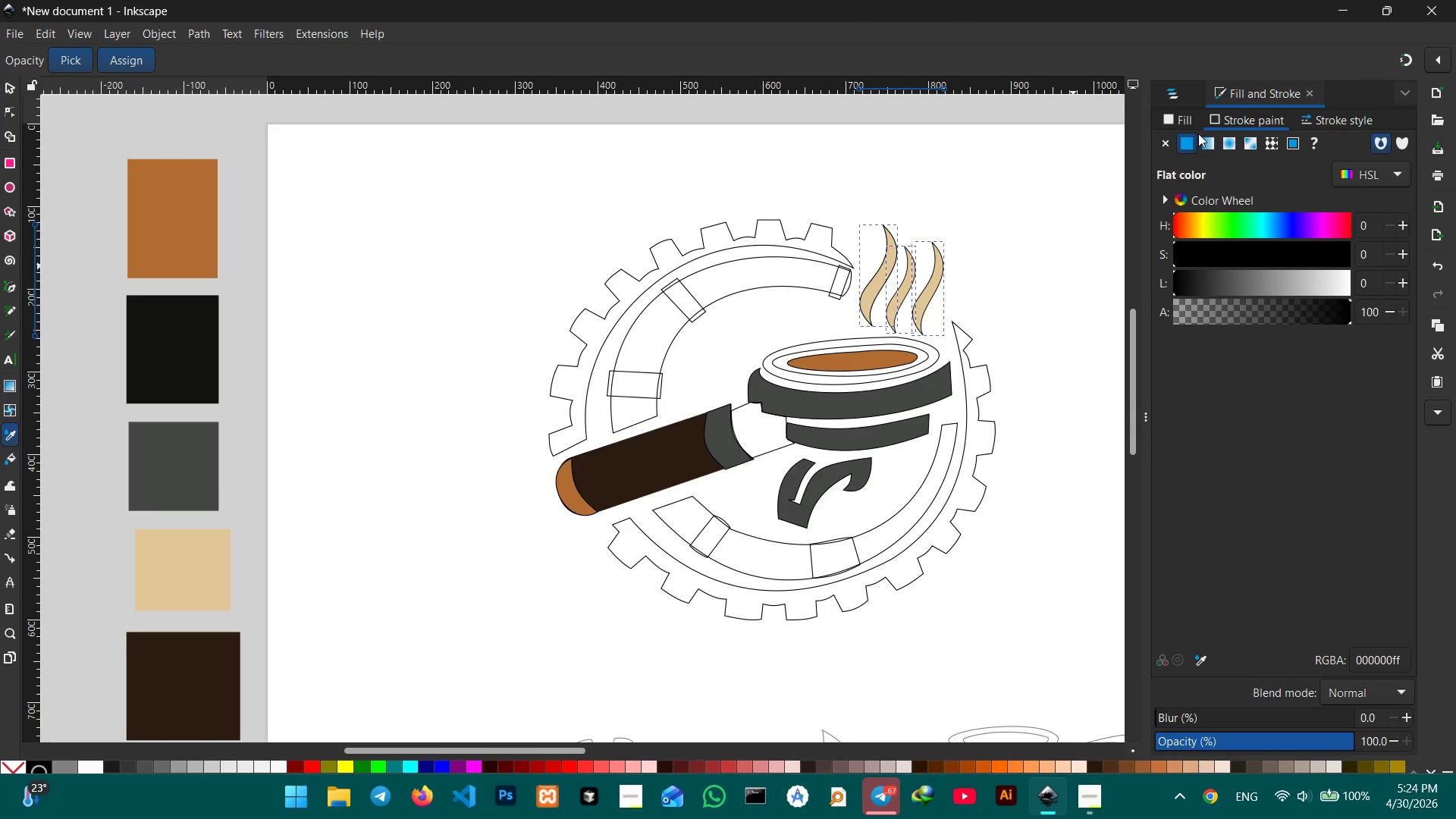 
left_click([1214, 122])
 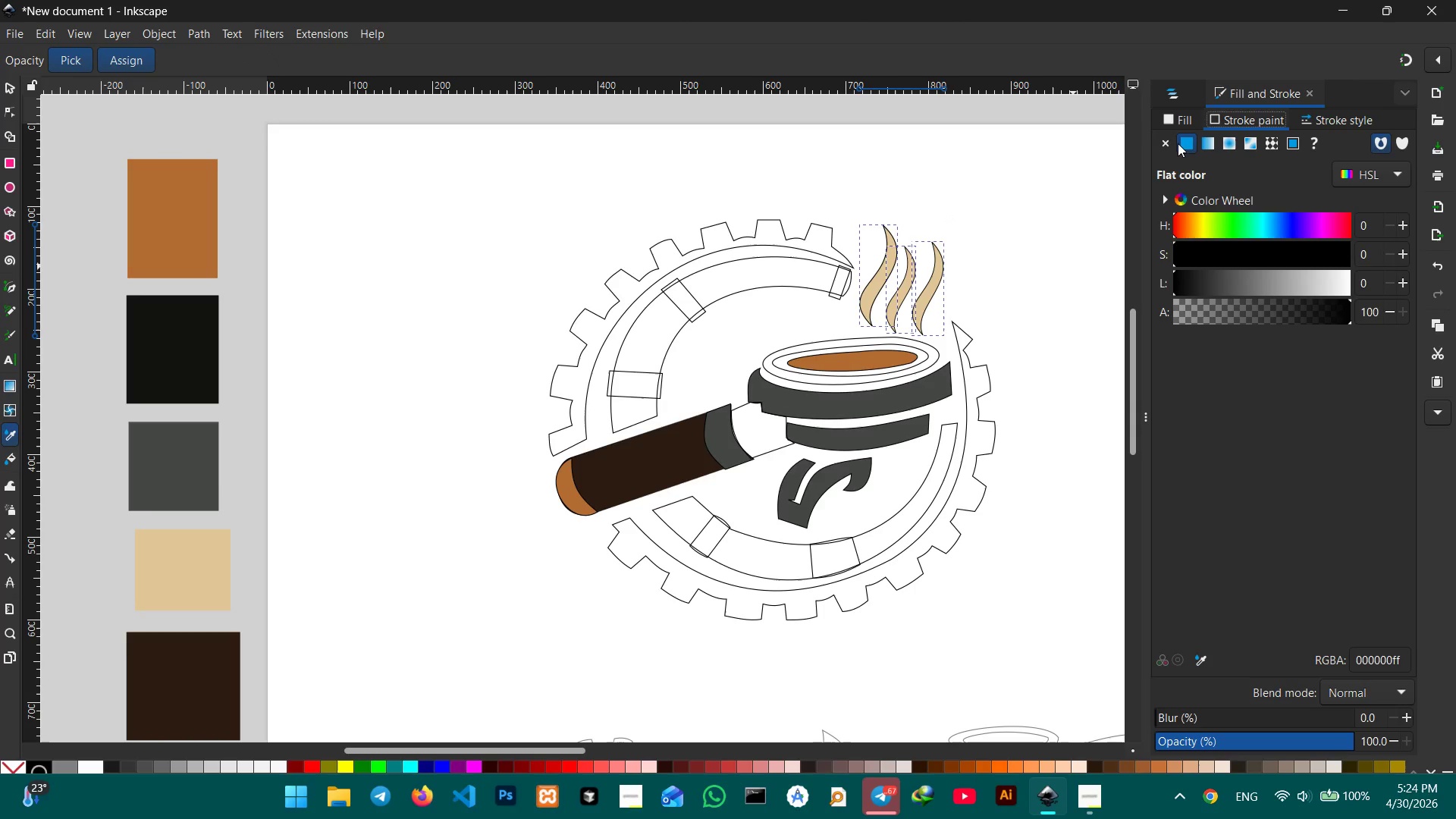 
left_click([1185, 145])
 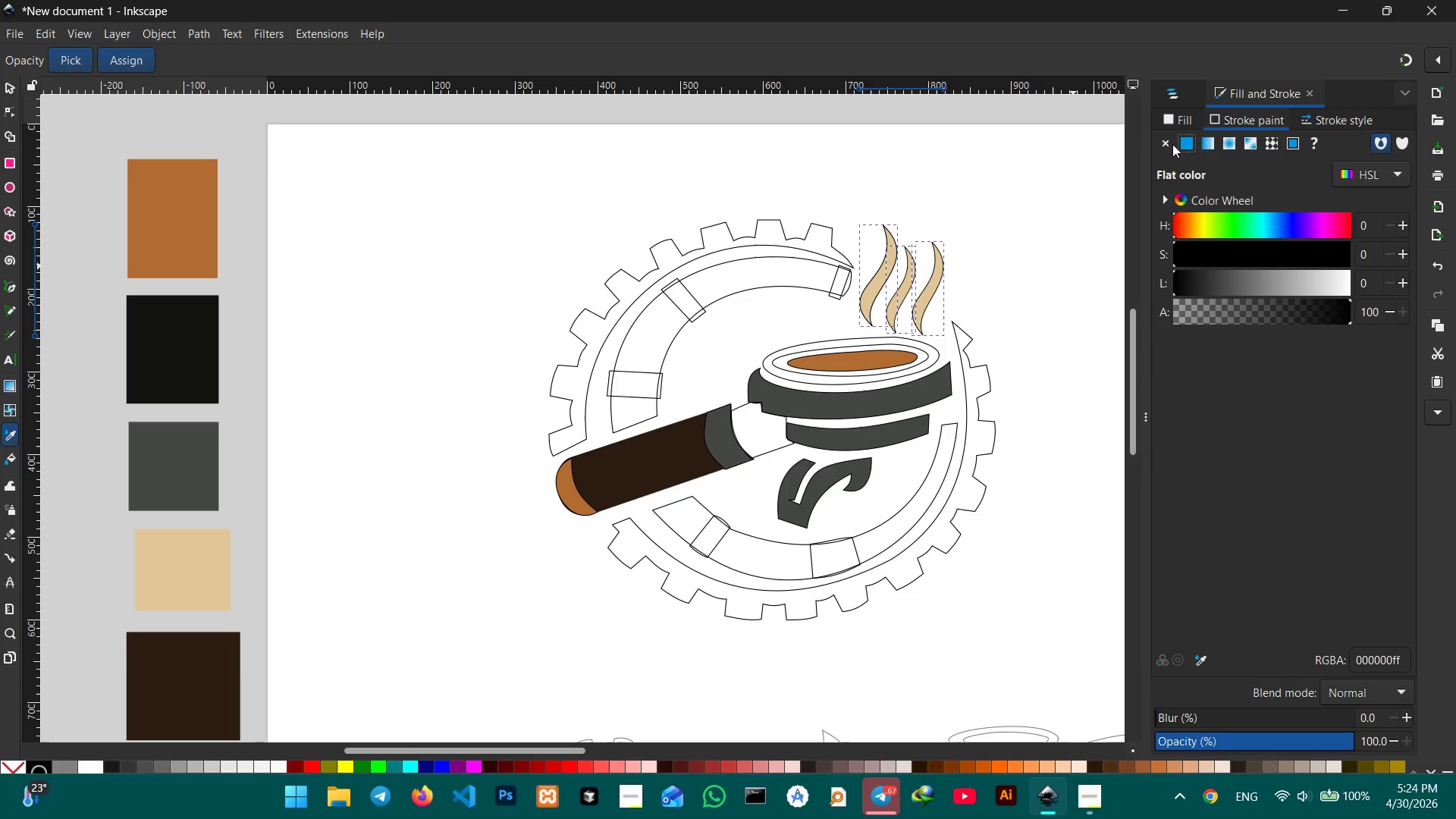 
left_click([1165, 144])
 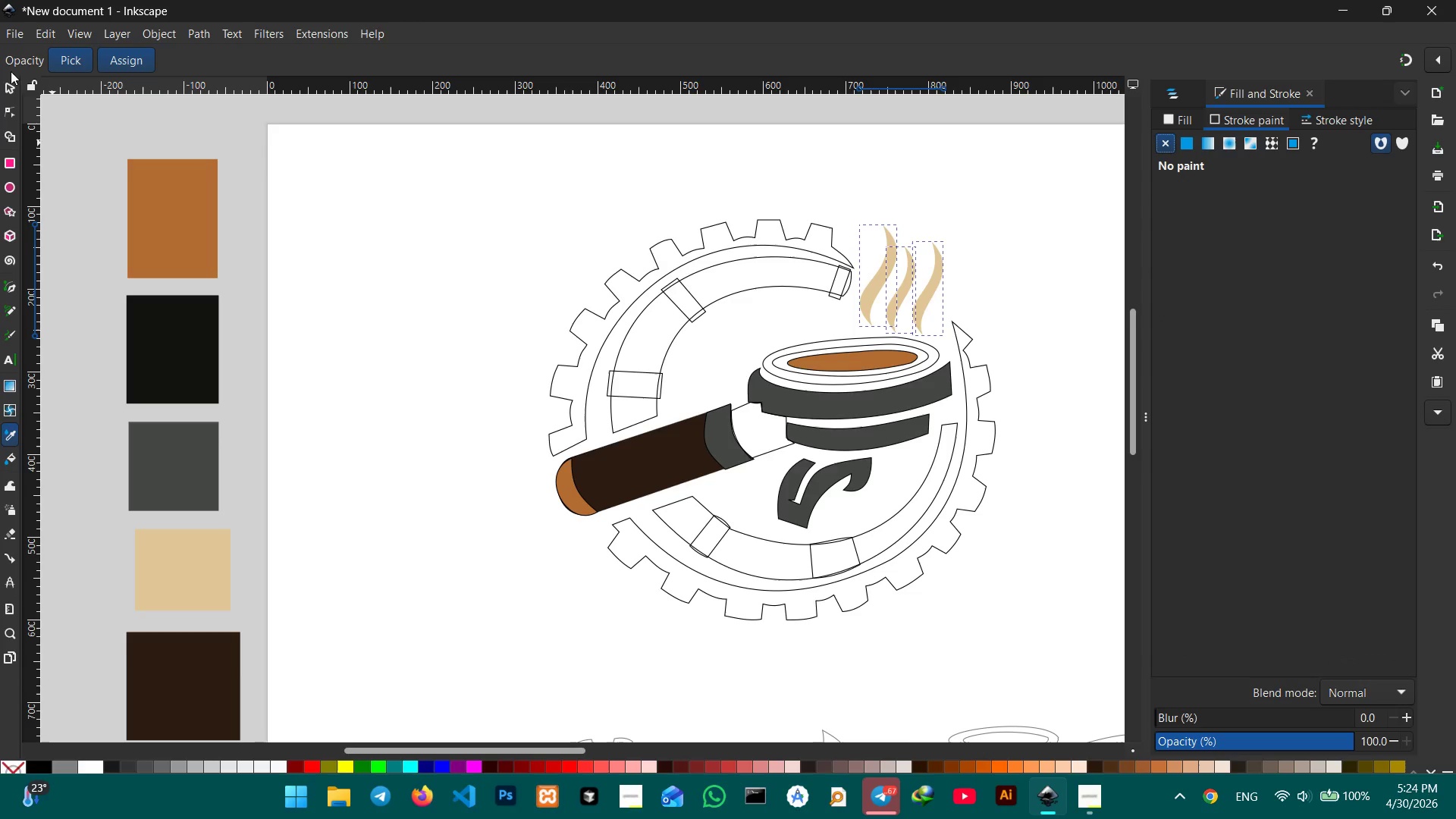 
double_click([456, 199])
 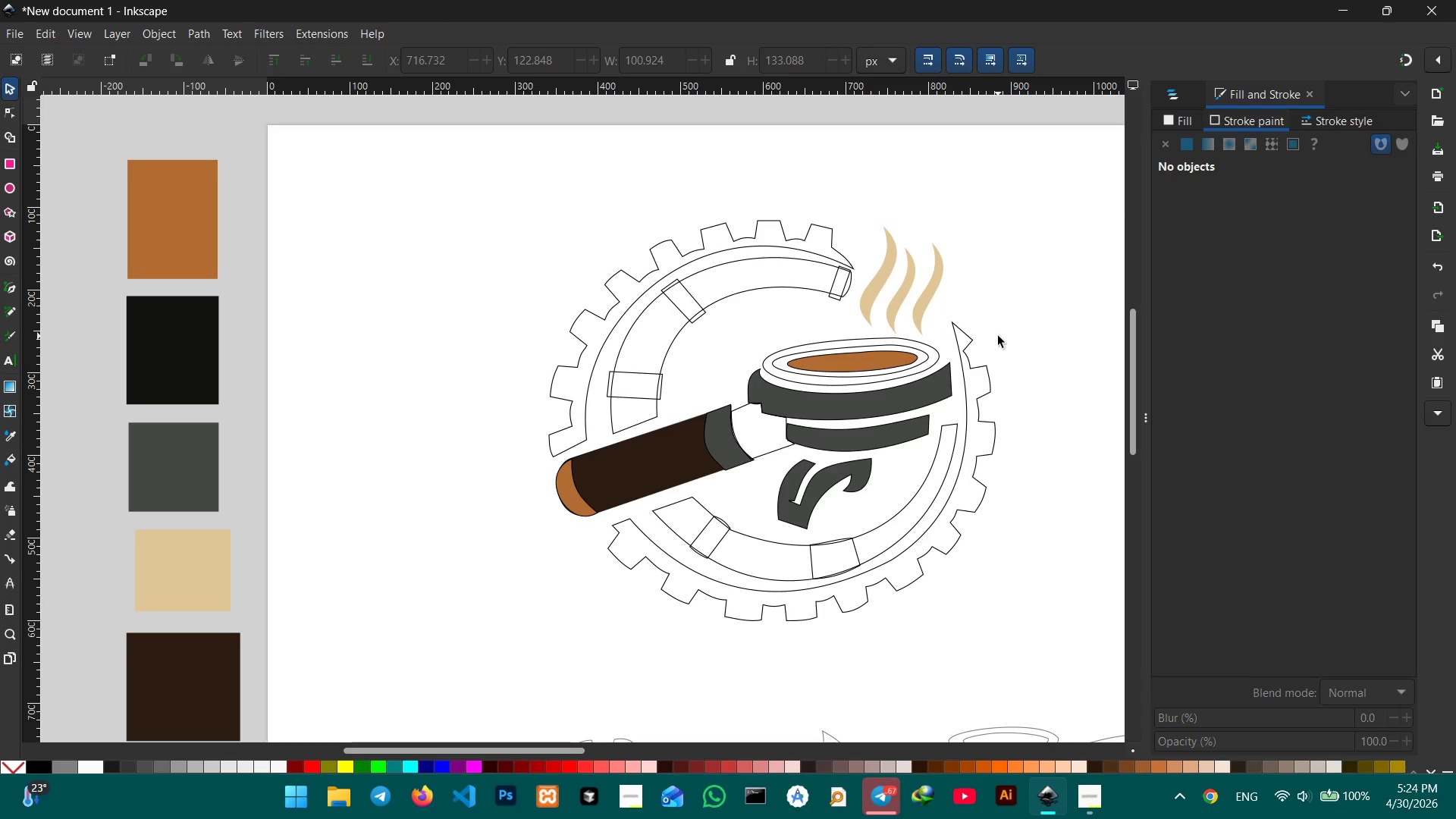 
wait(6.16)
 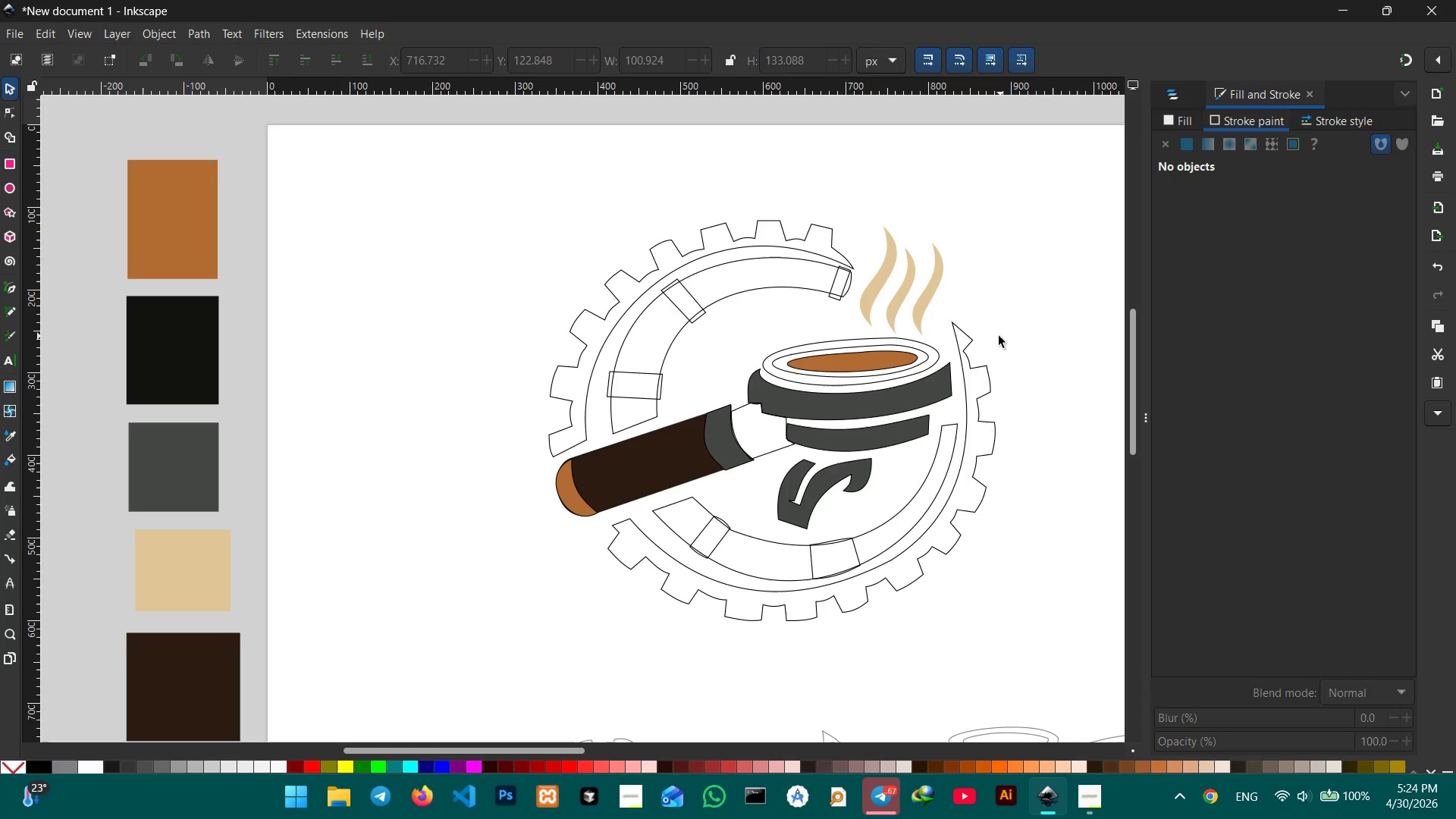 
left_click([980, 457])
 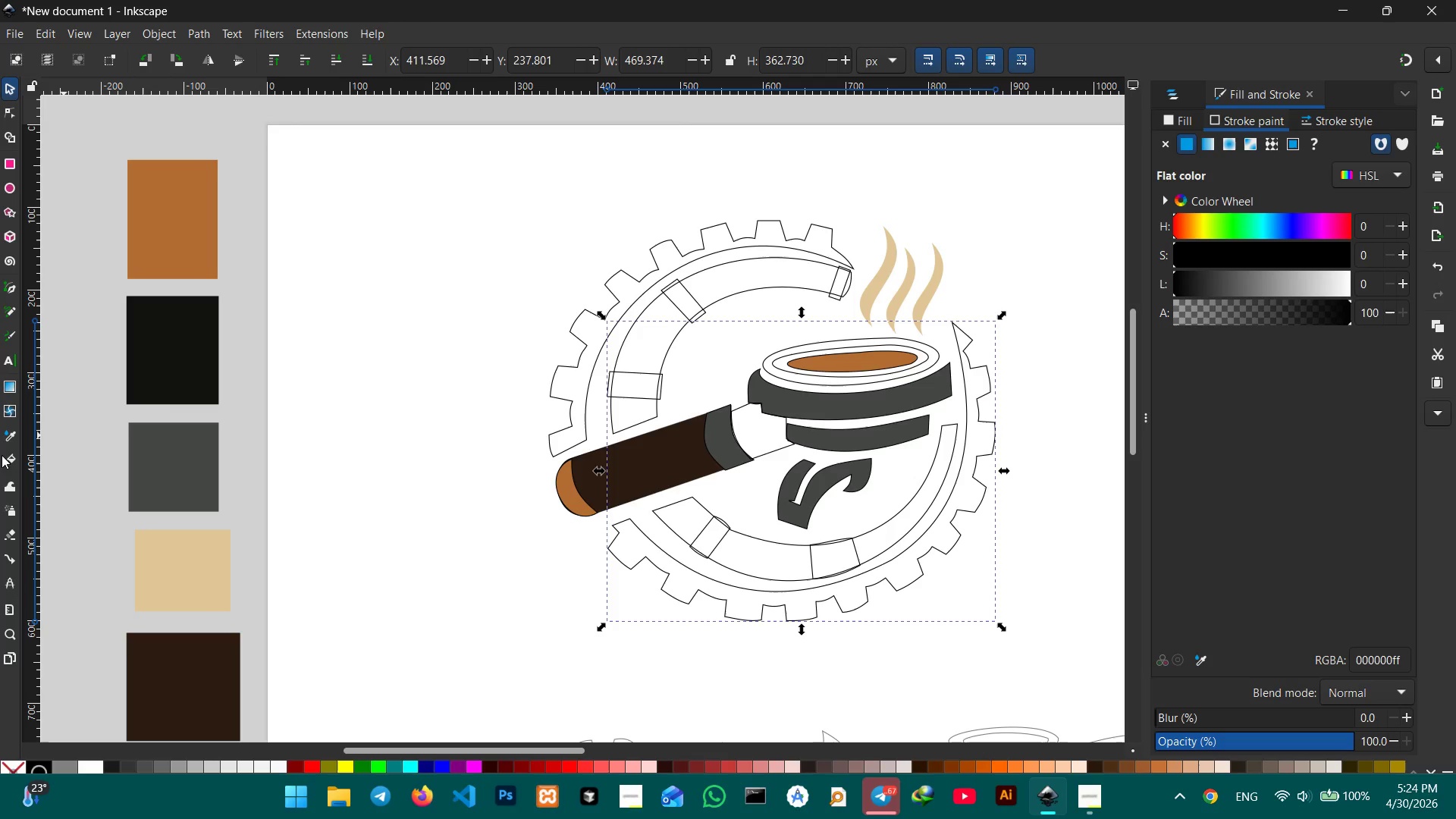 
left_click([6, 441])
 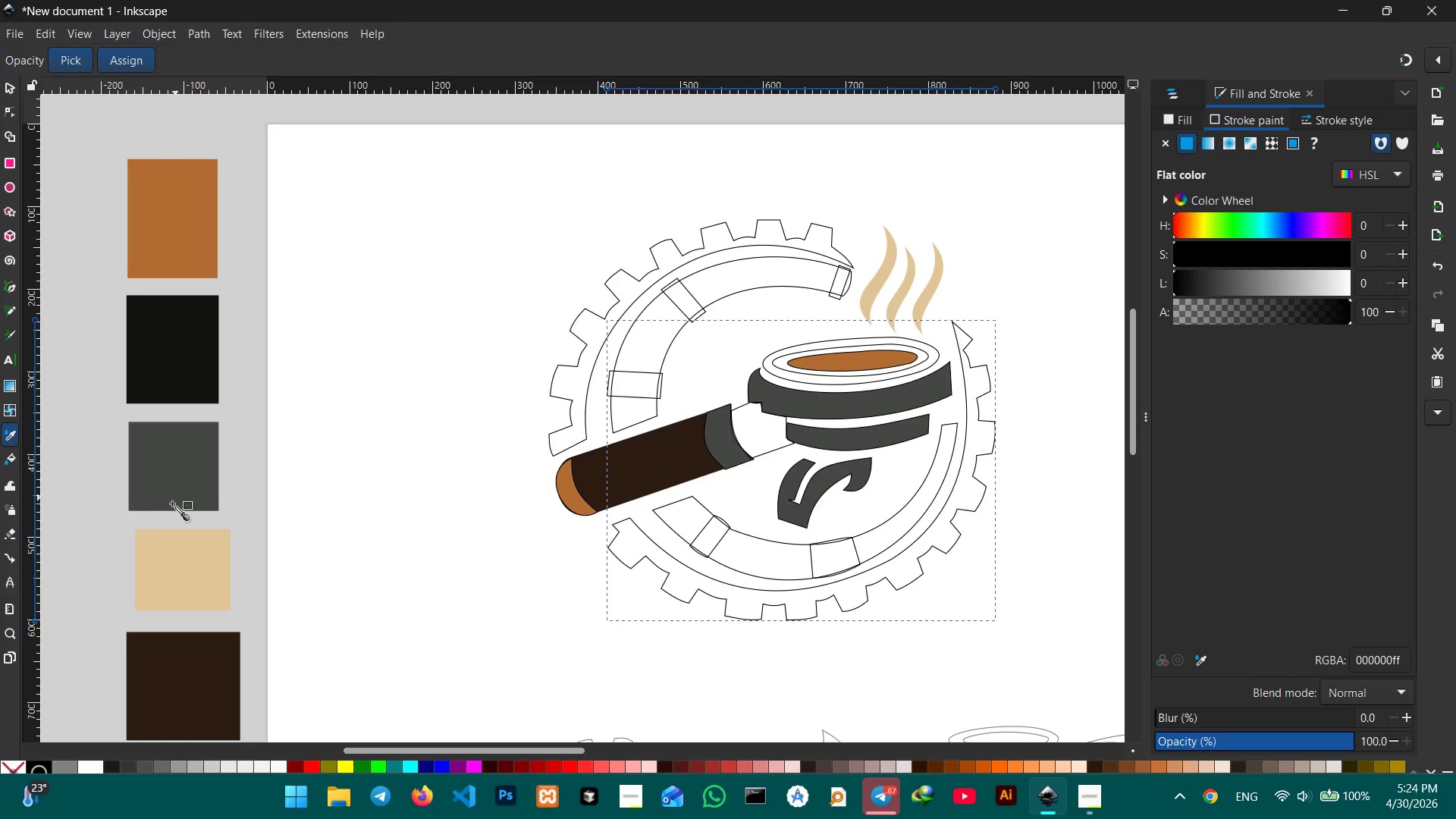 
left_click([168, 555])
 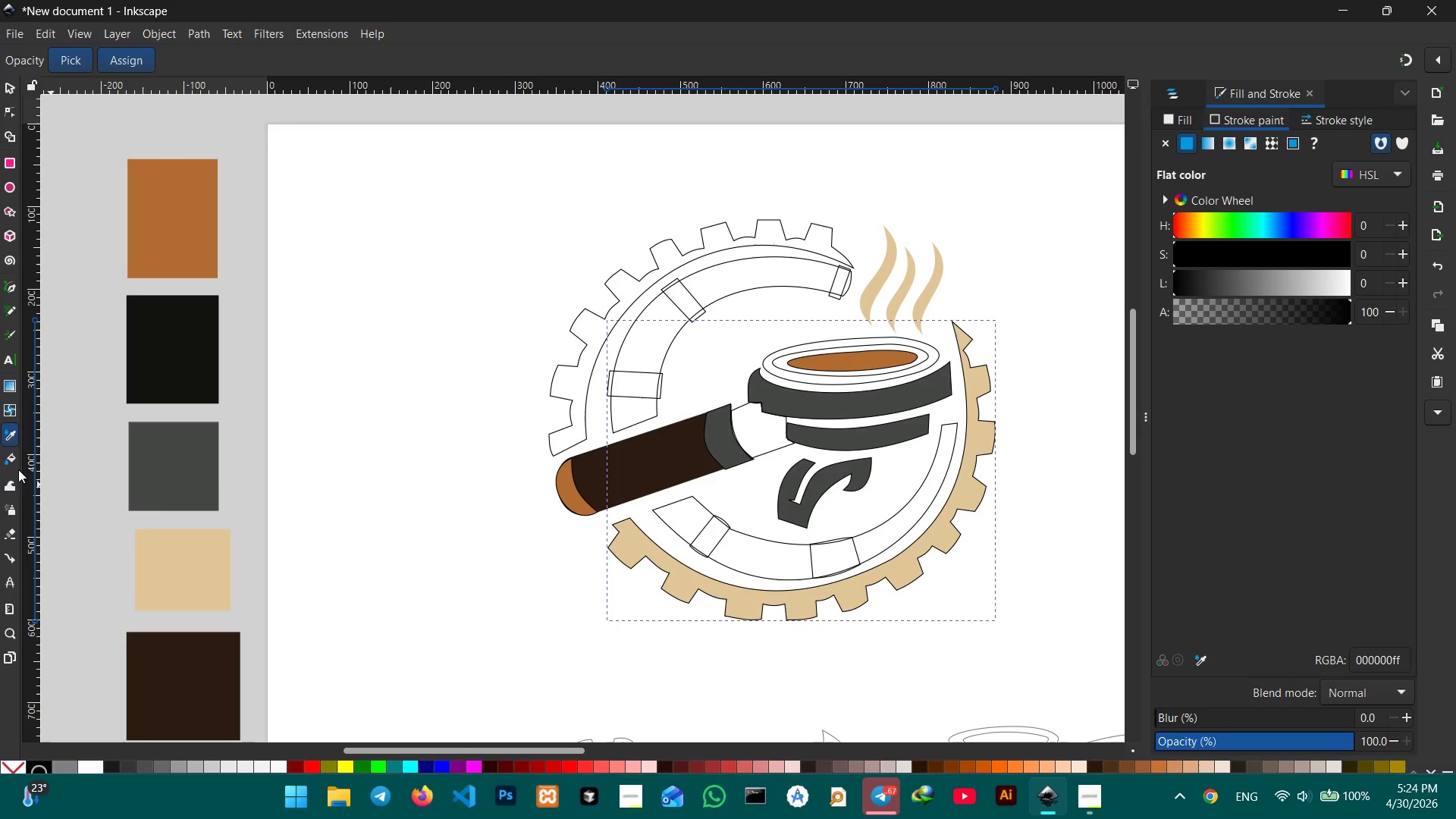 
left_click([6, 382])
 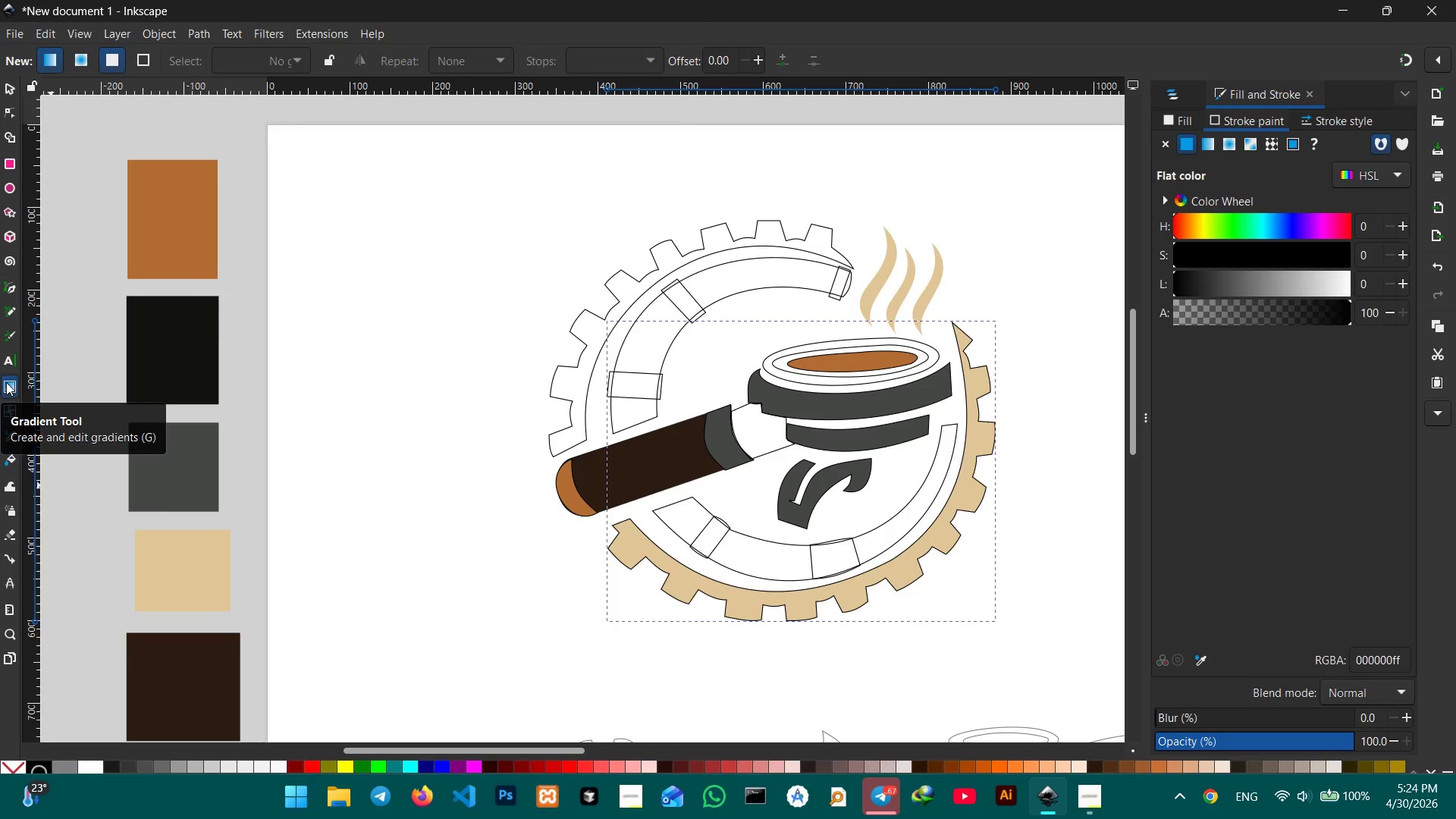 
left_click([6, 382])
 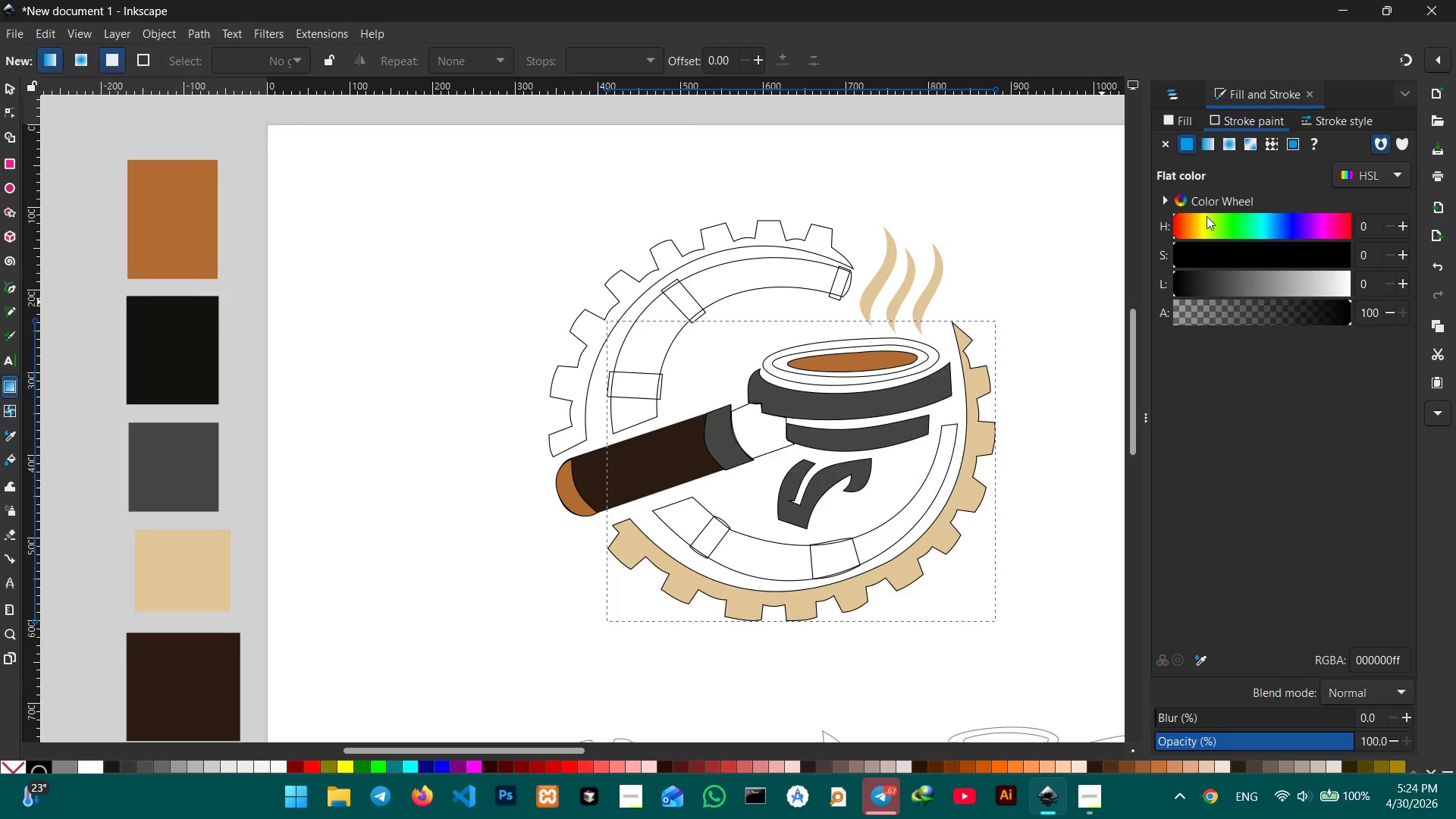 
left_click([1206, 141])
 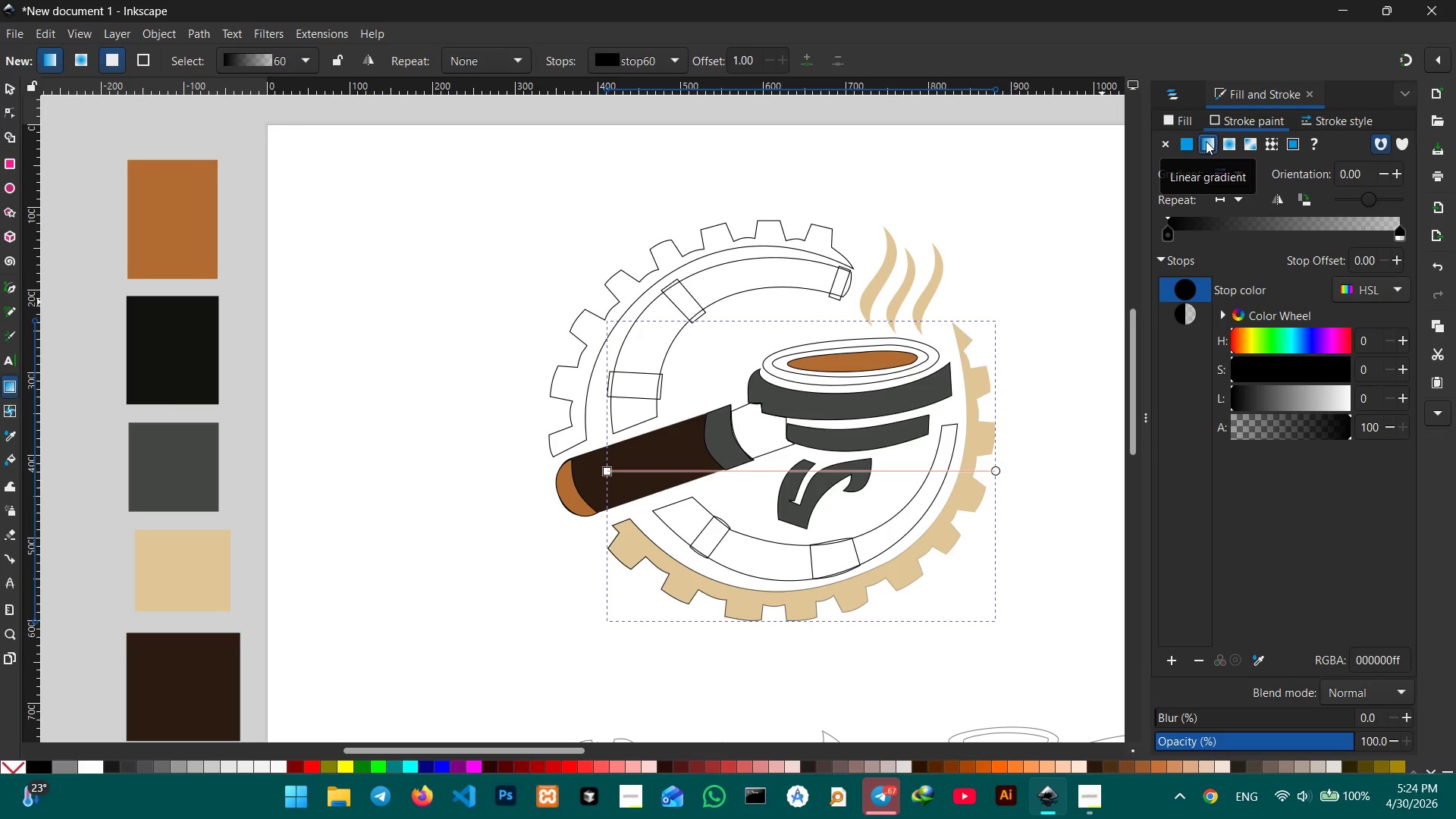 
key(Control+Z)
 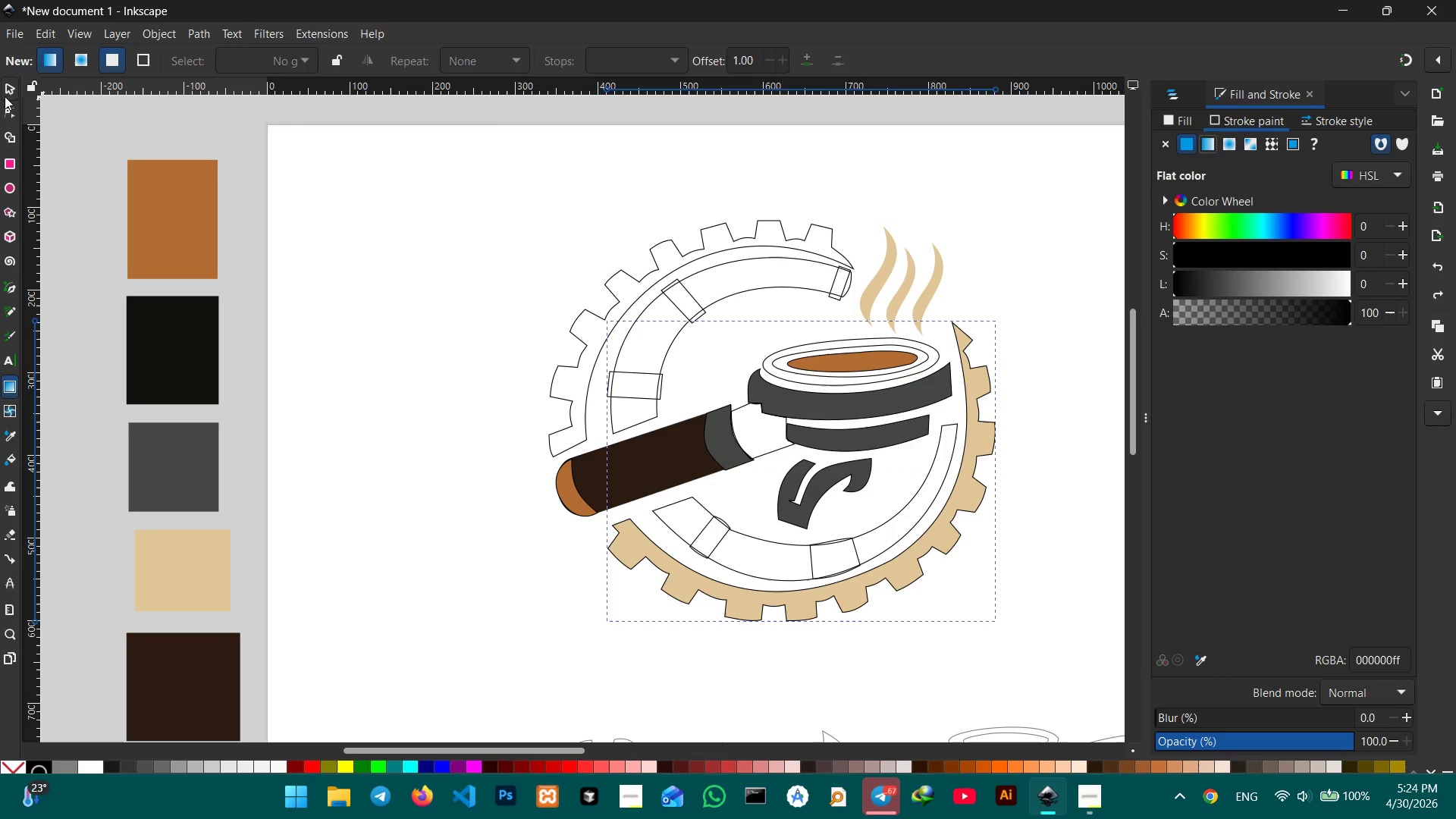 
double_click([375, 209])
 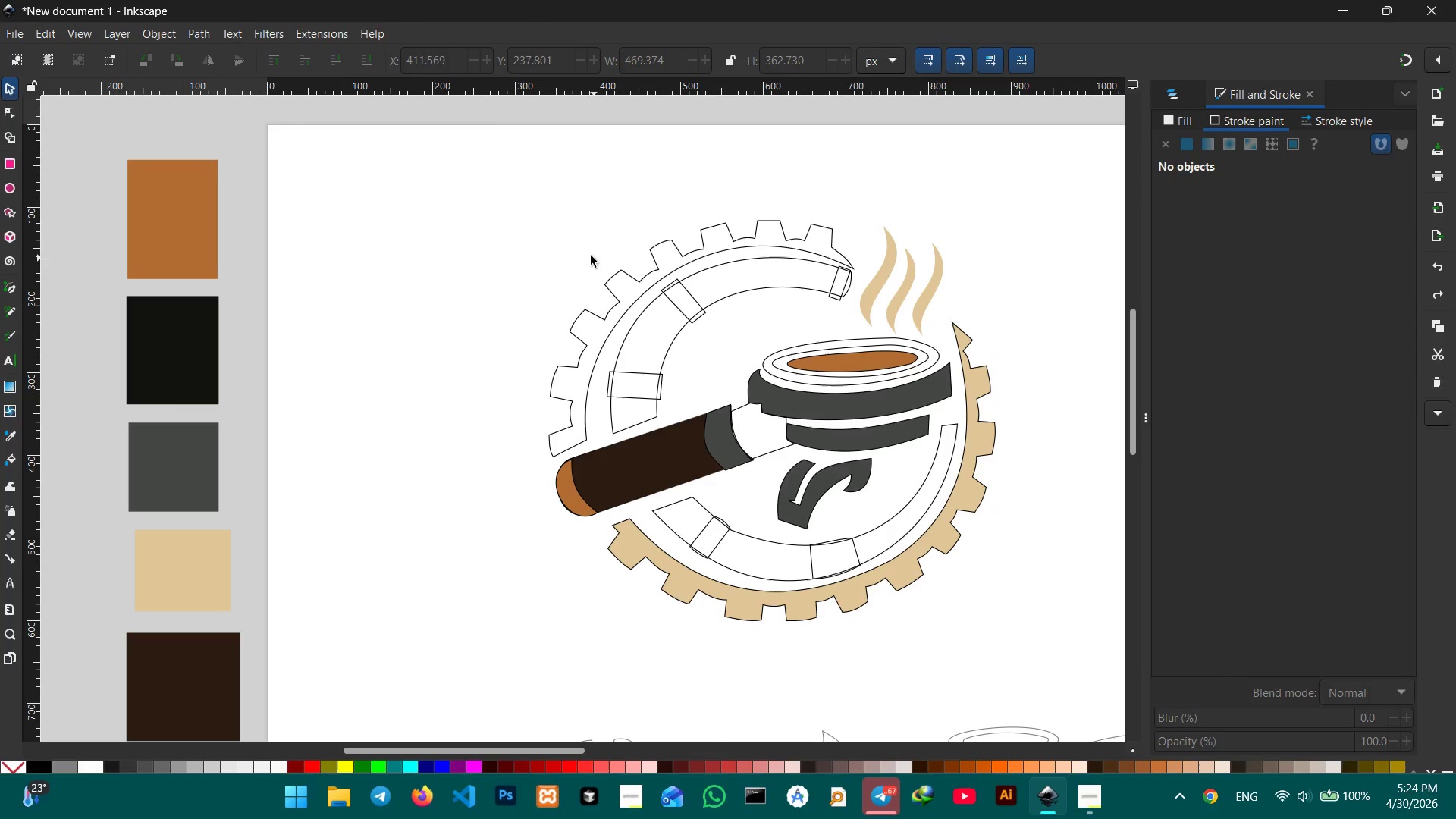 
left_click_drag(start_coordinate=[586, 254], to_coordinate=[628, 314])
 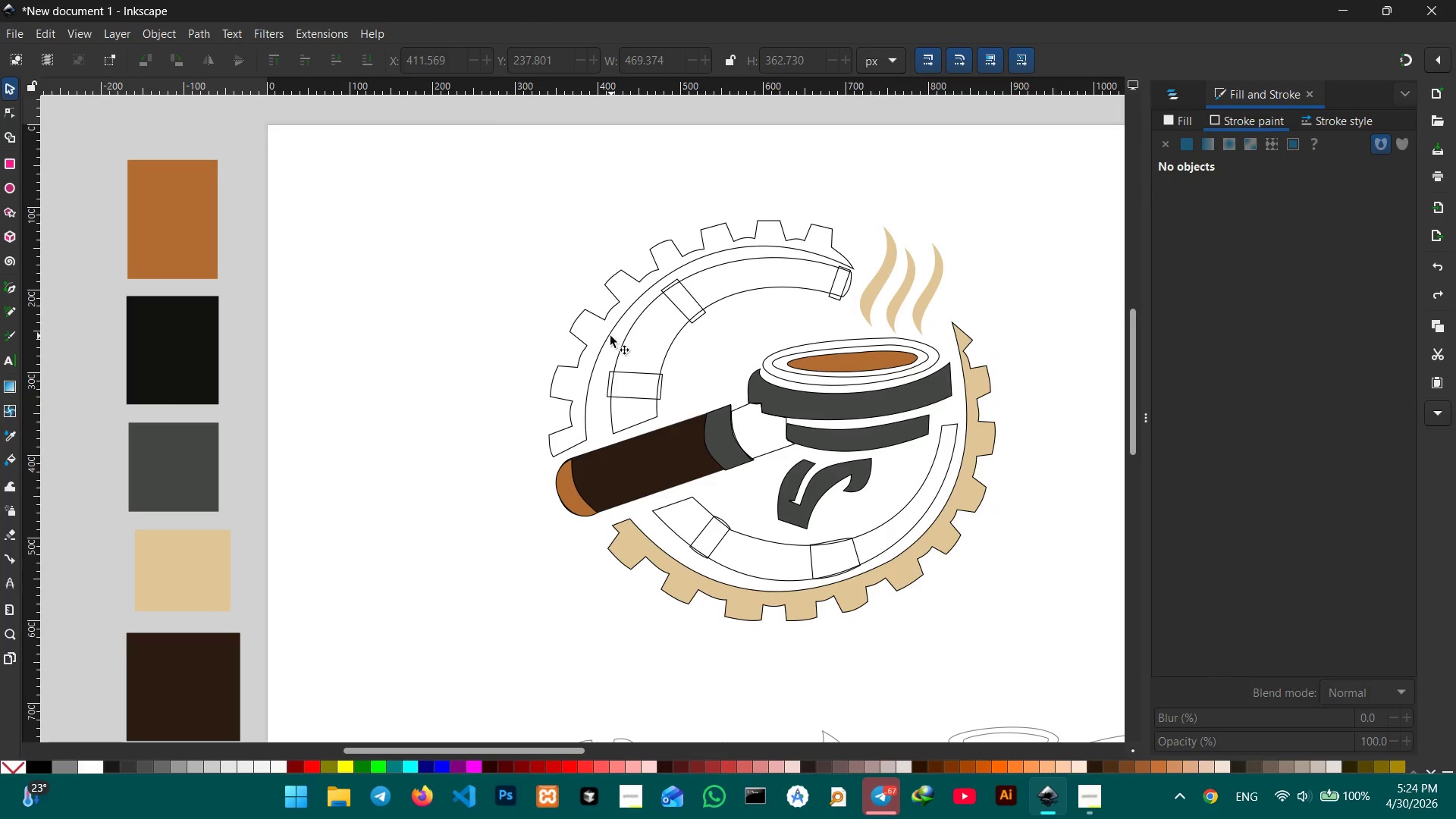 
left_click([607, 336])
 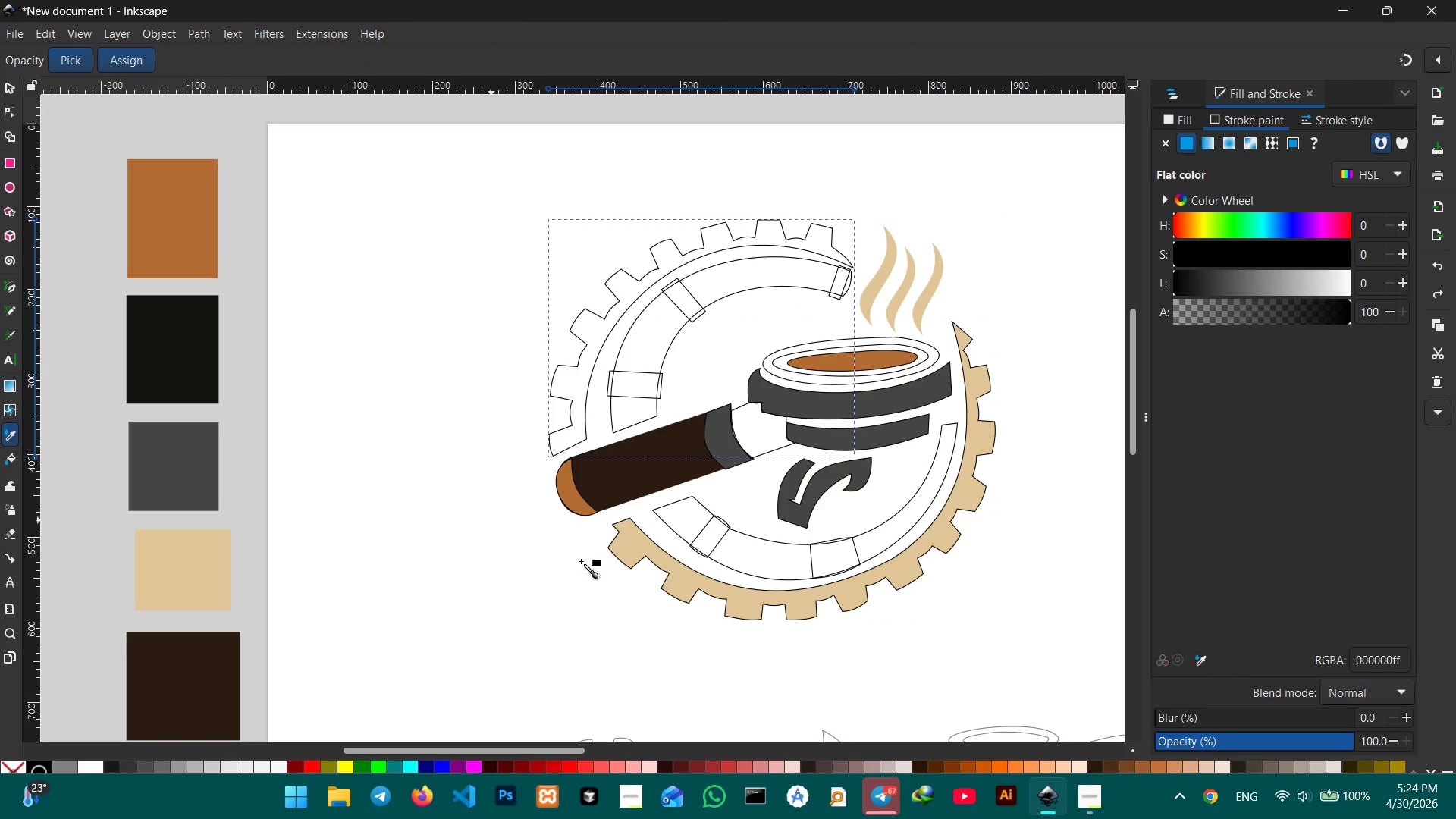 
left_click([617, 554])
 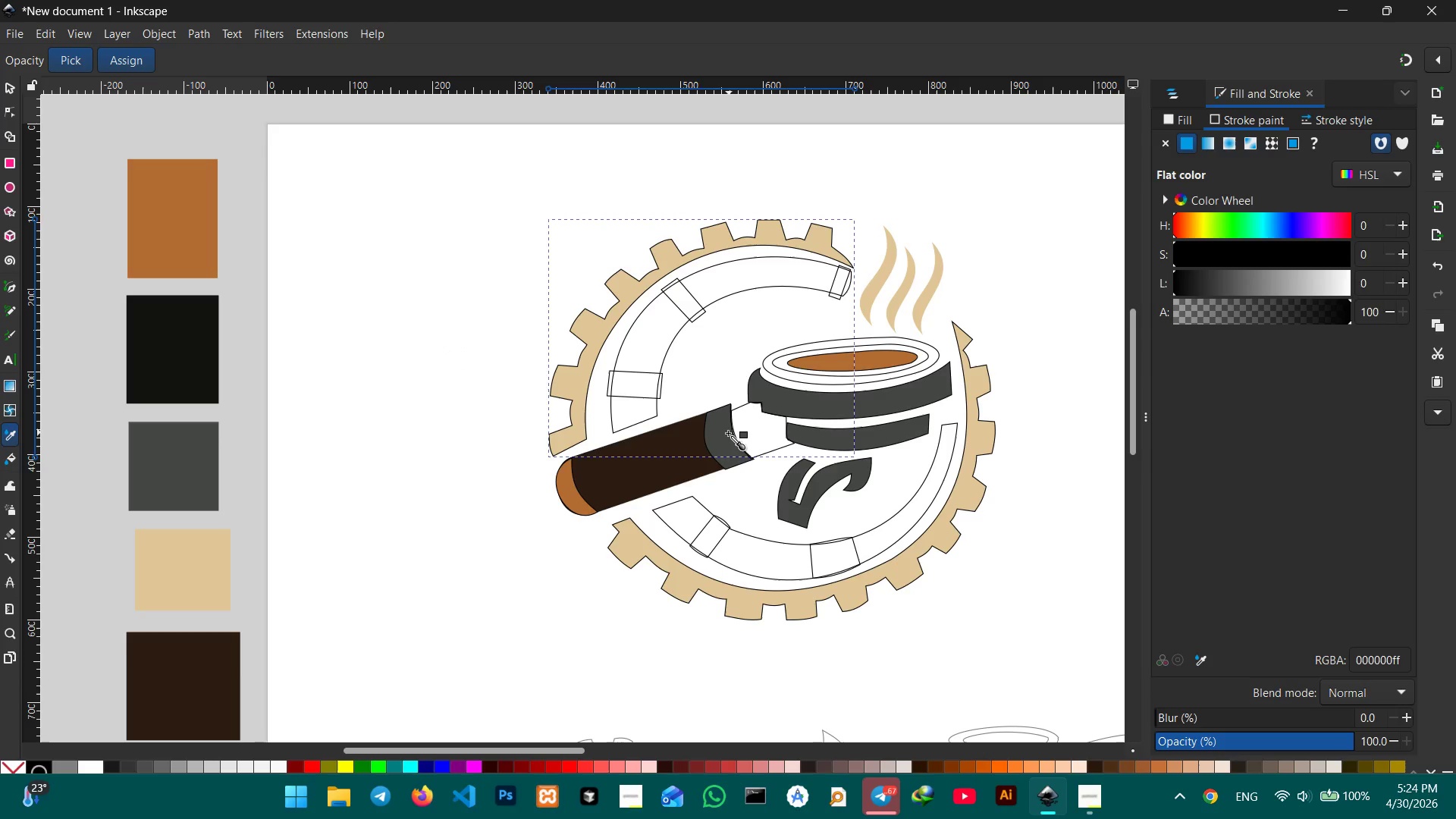 
left_click([726, 428])
 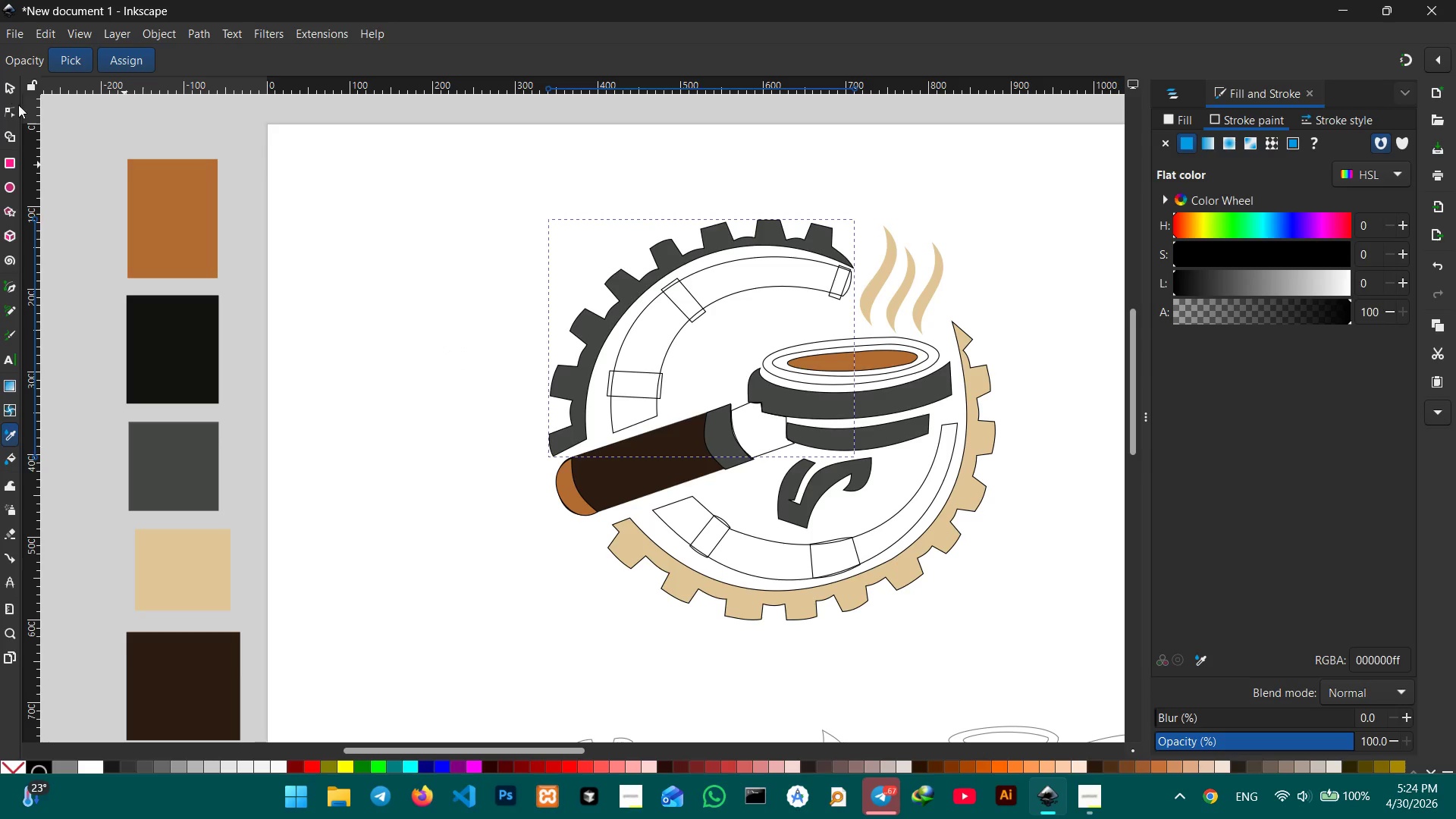 
left_click([5, 87])
 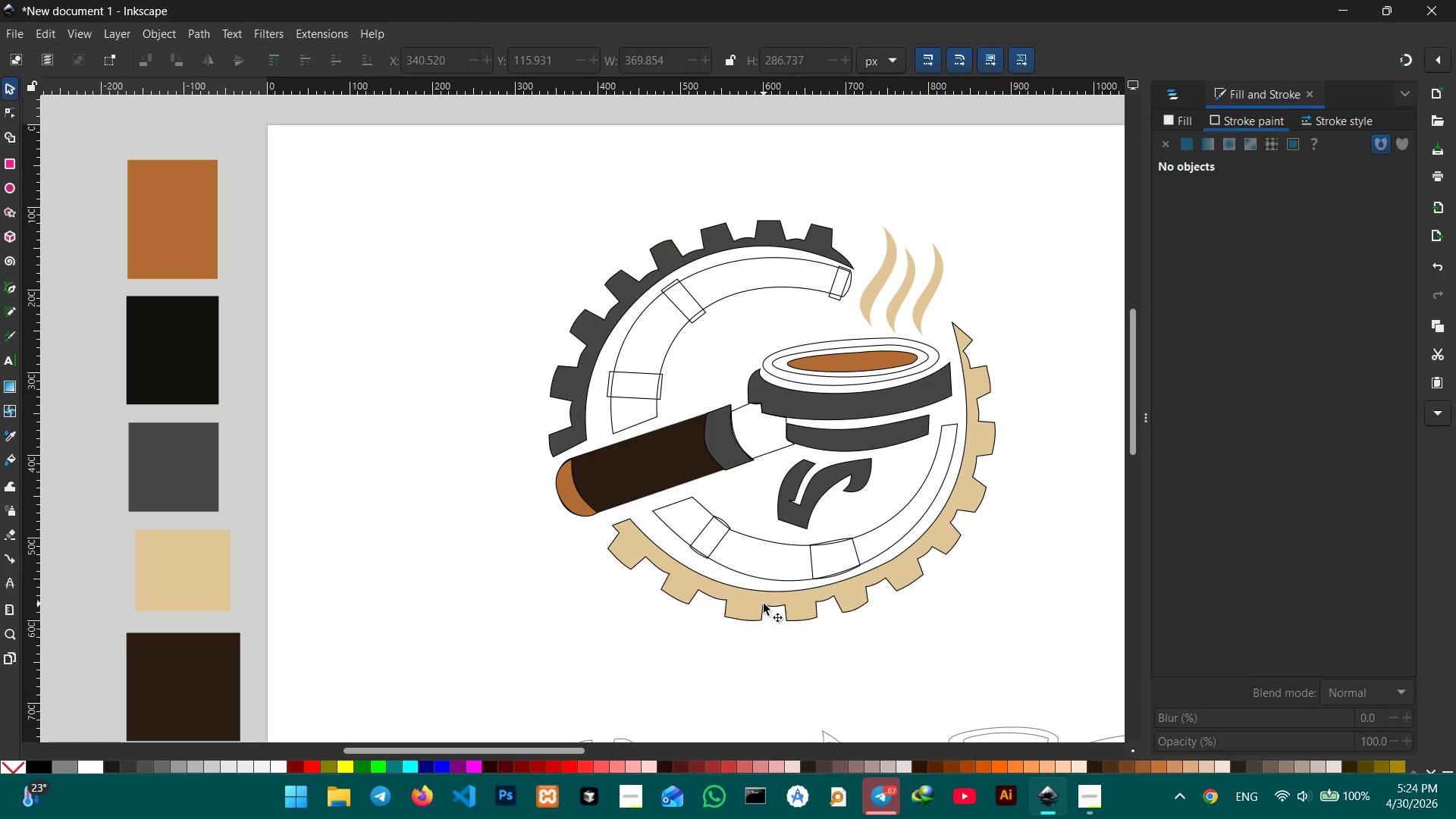 
left_click([755, 617])
 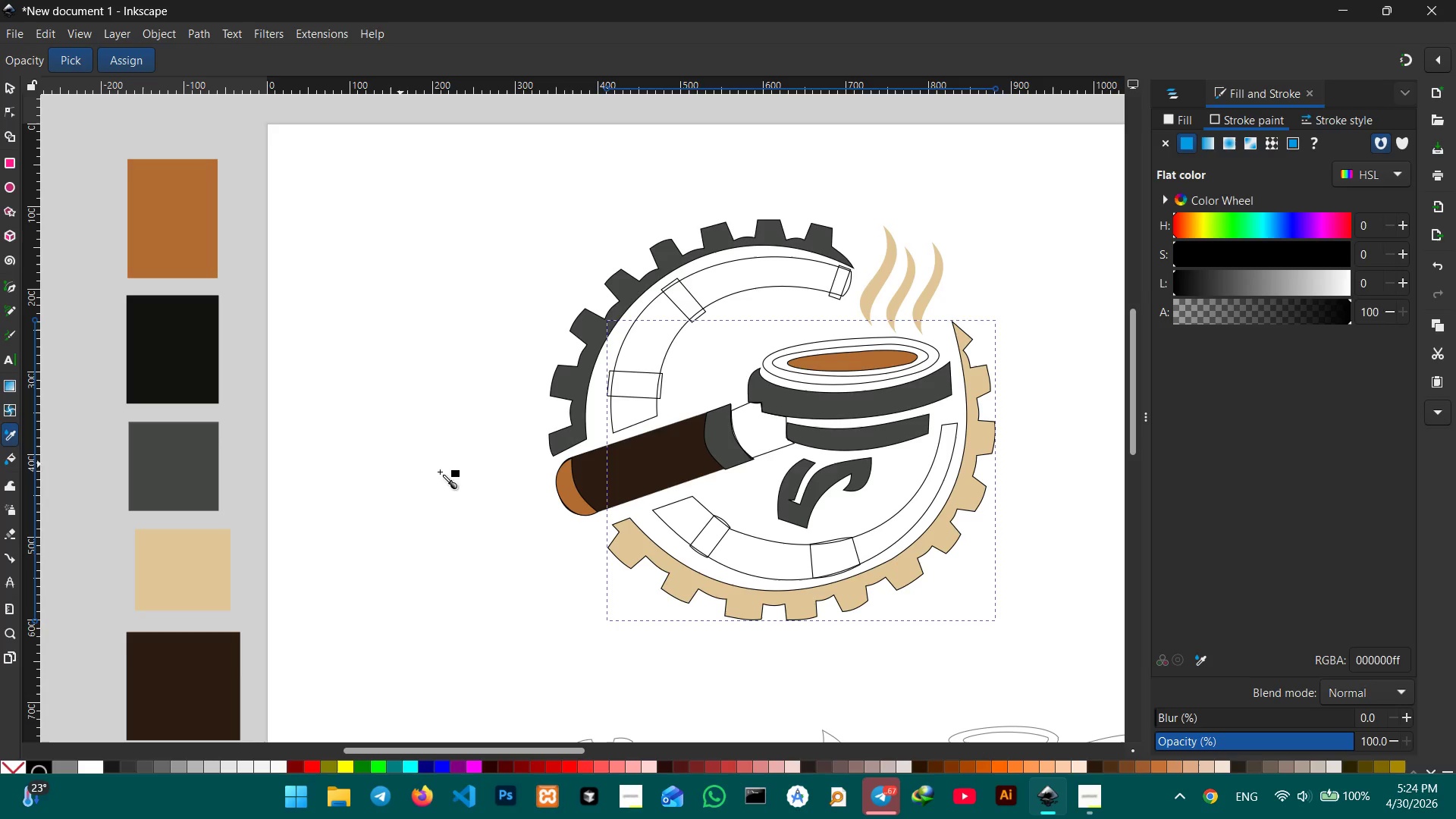 
left_click([149, 452])
 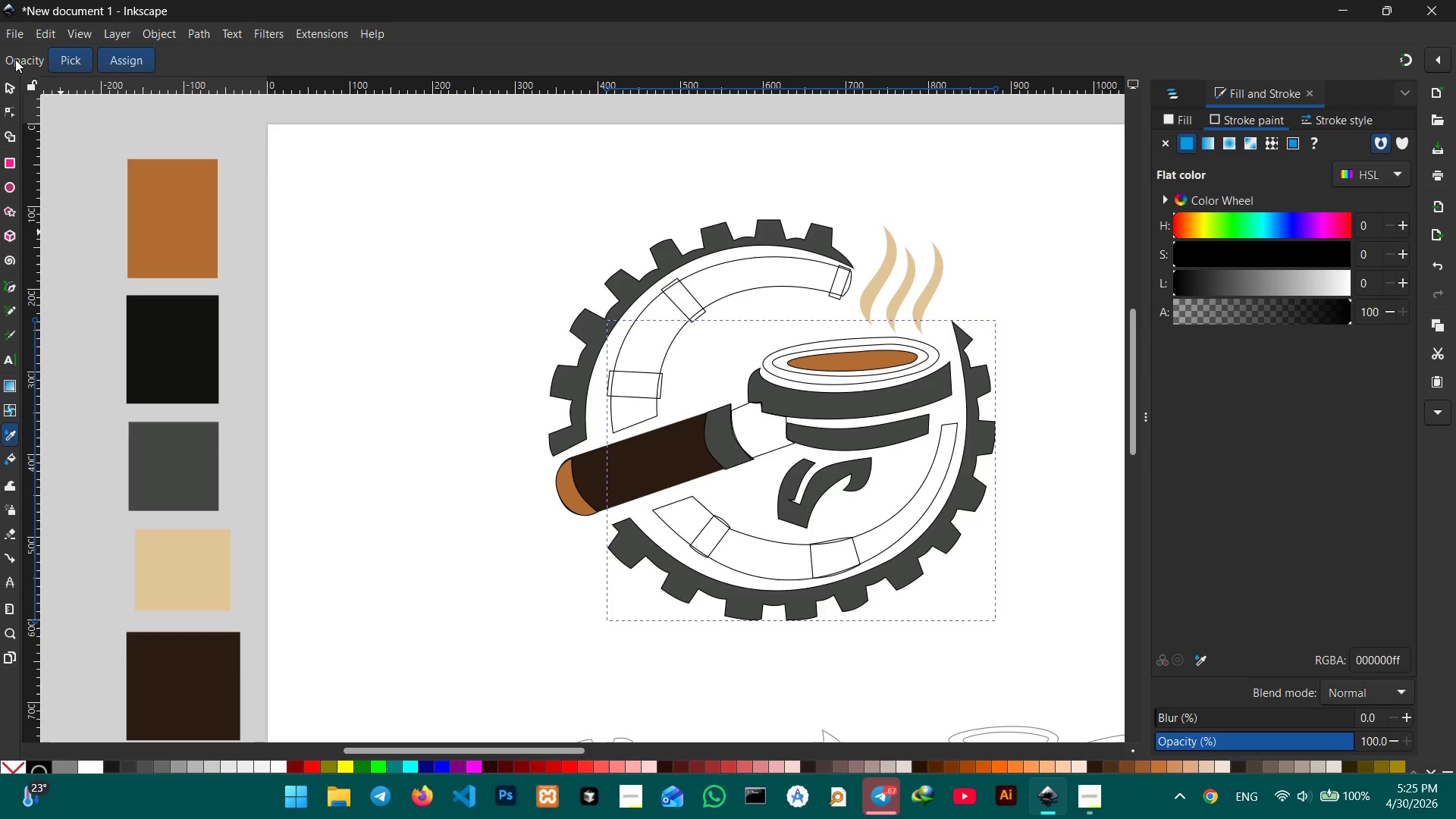 
left_click([8, 80])
 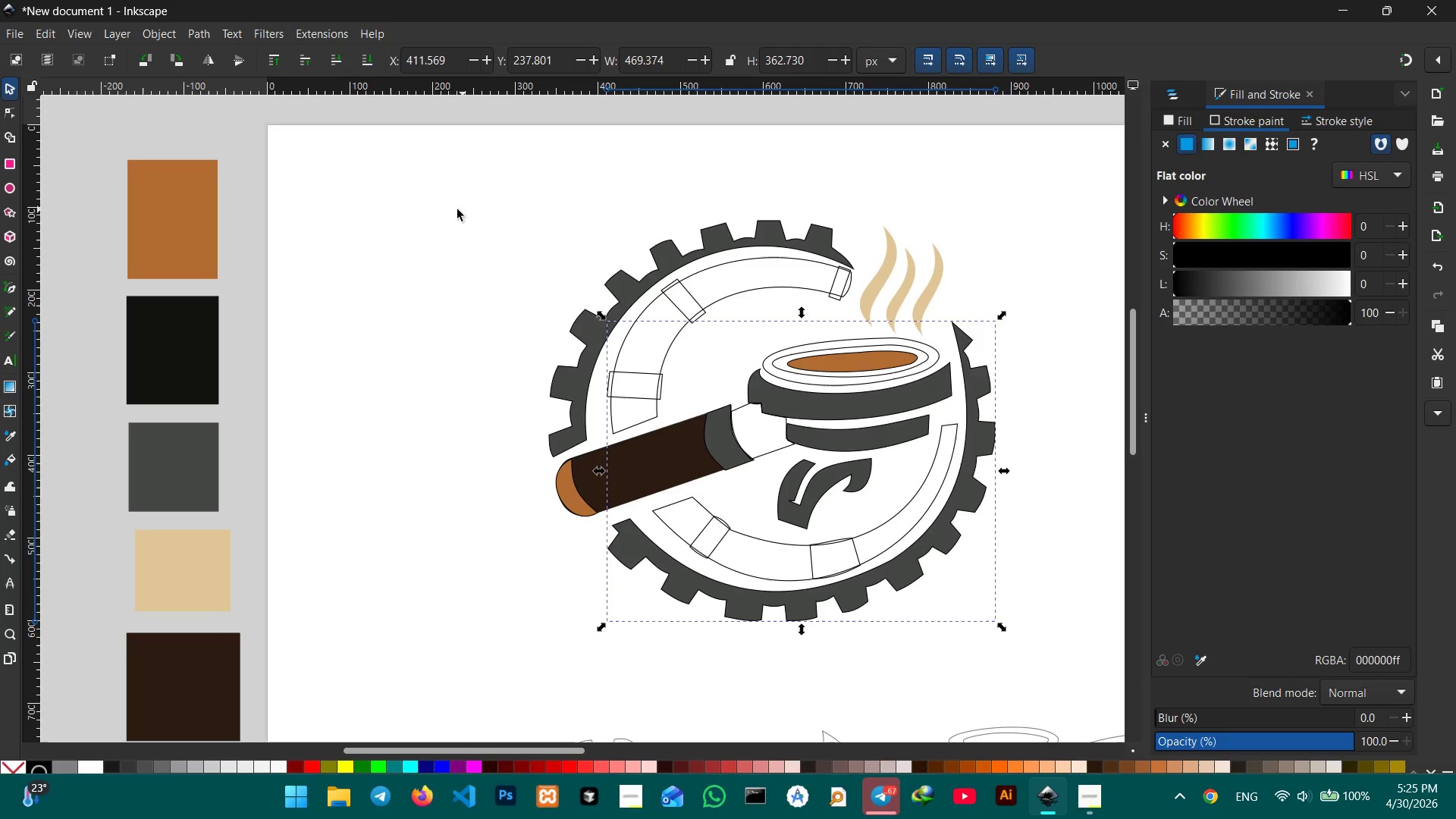 
left_click([455, 212])
 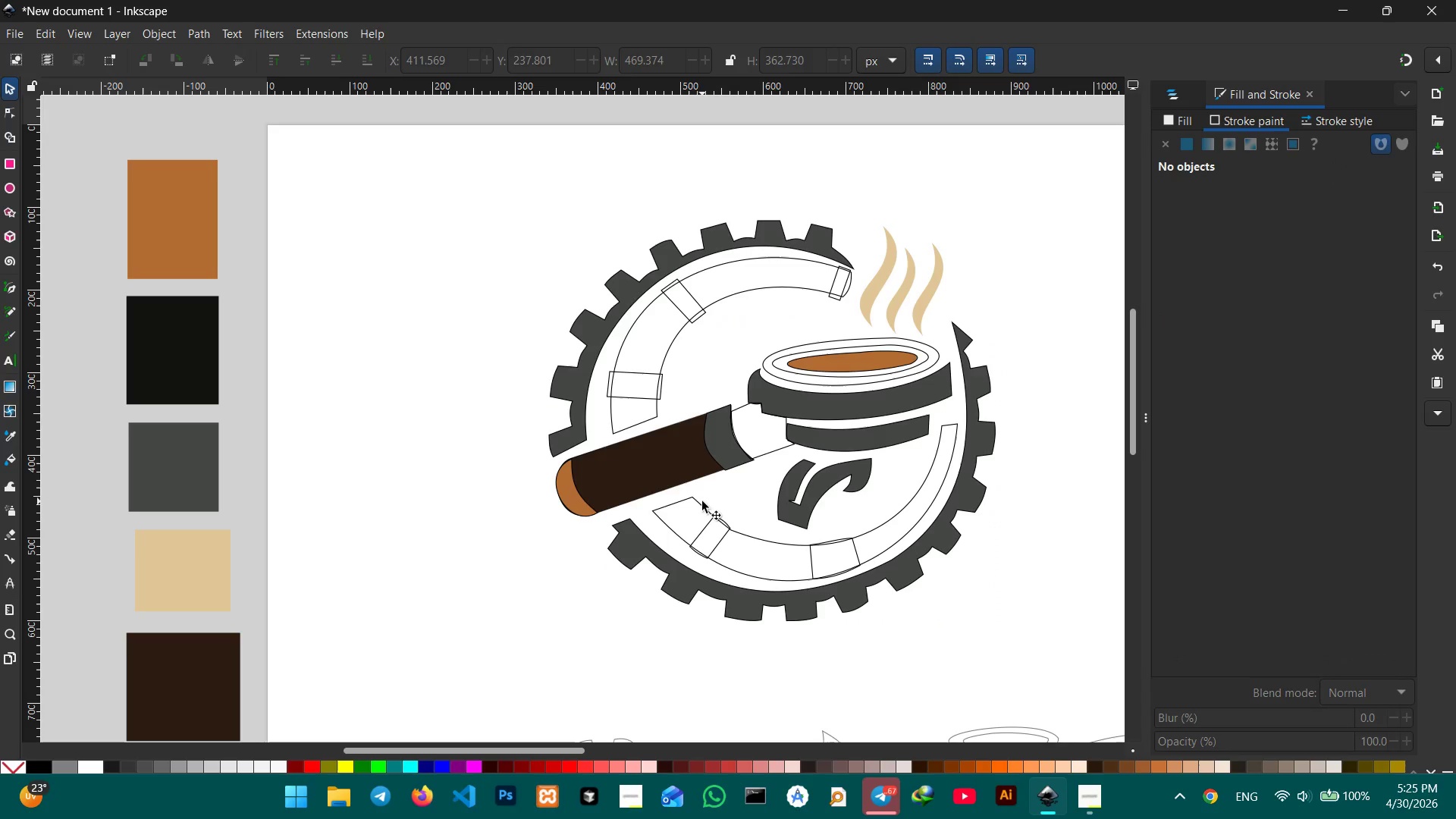 
left_click([697, 503])
 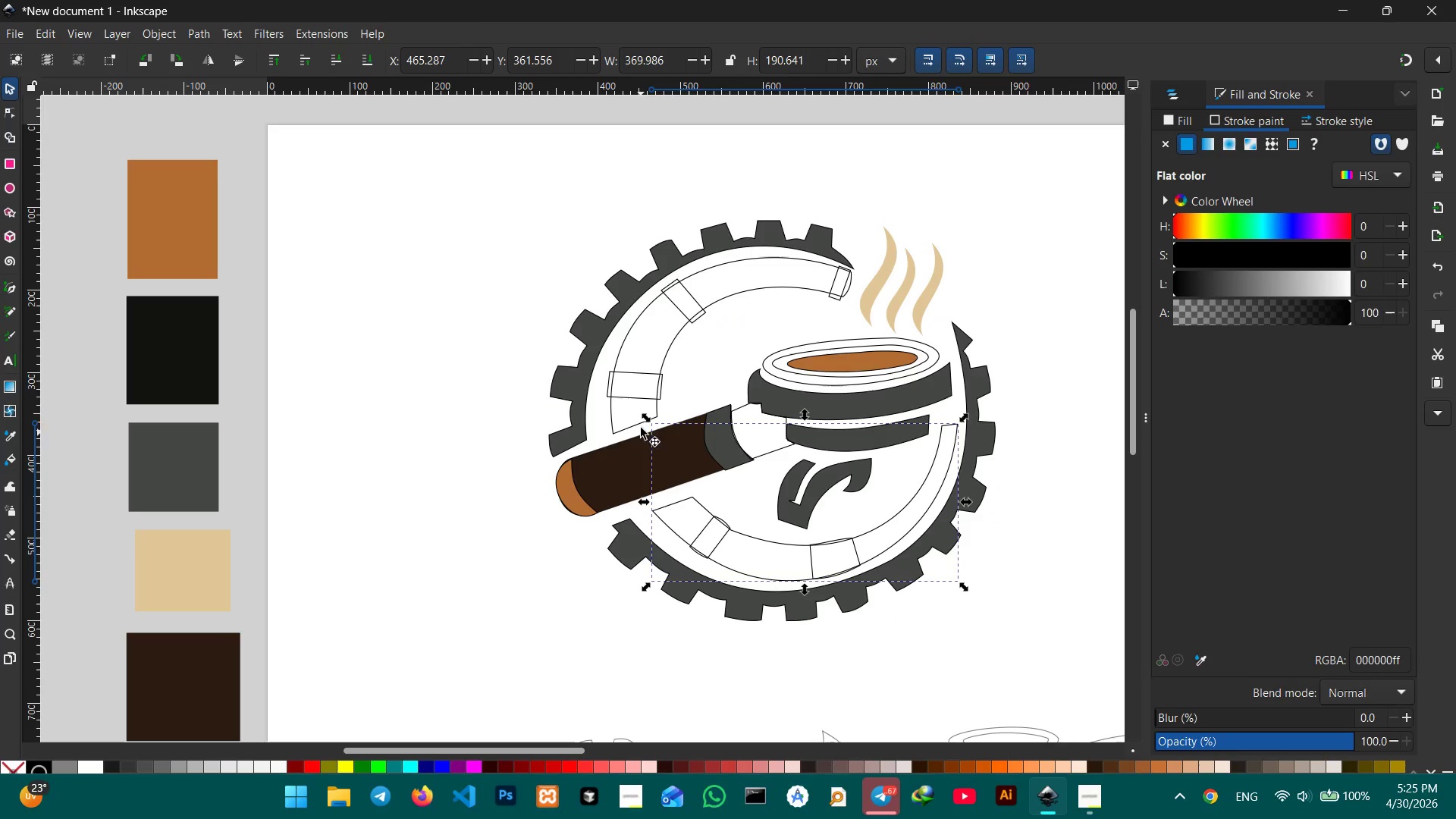 
hold_key(key=ShiftLeft, duration=1.2)
left_click([656, 410])
 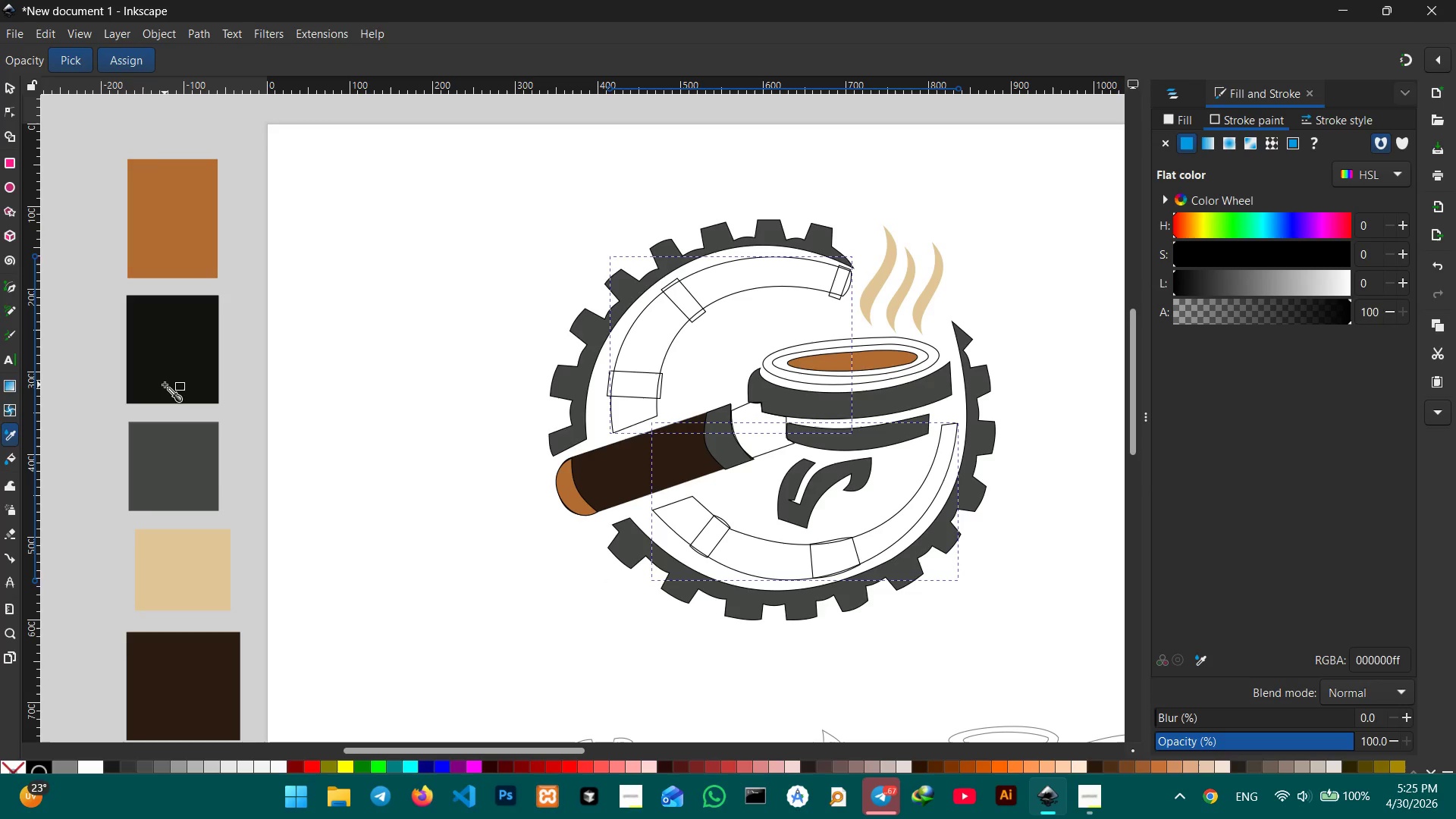 
wait(6.55)
 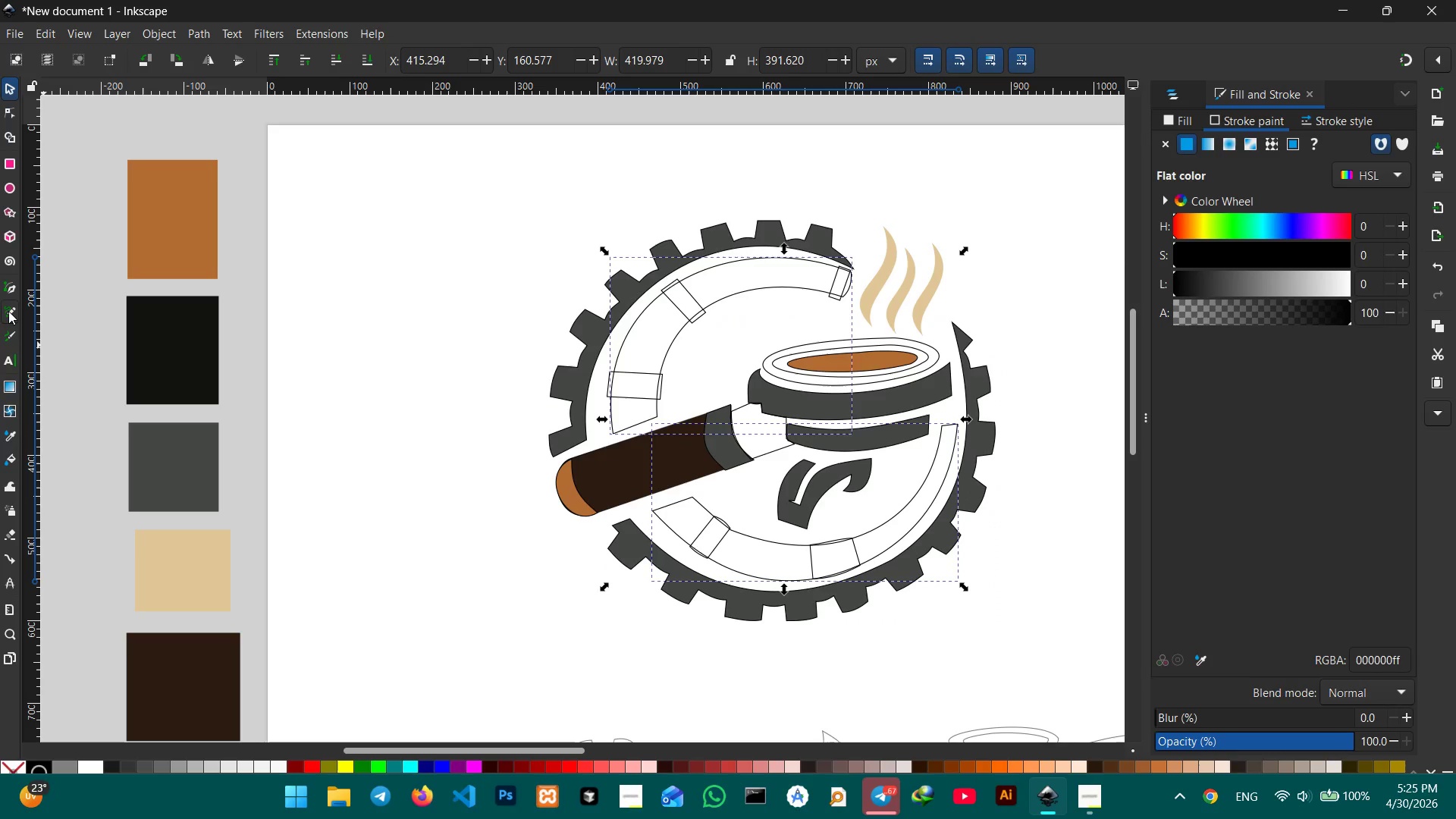 
left_click([162, 682])
 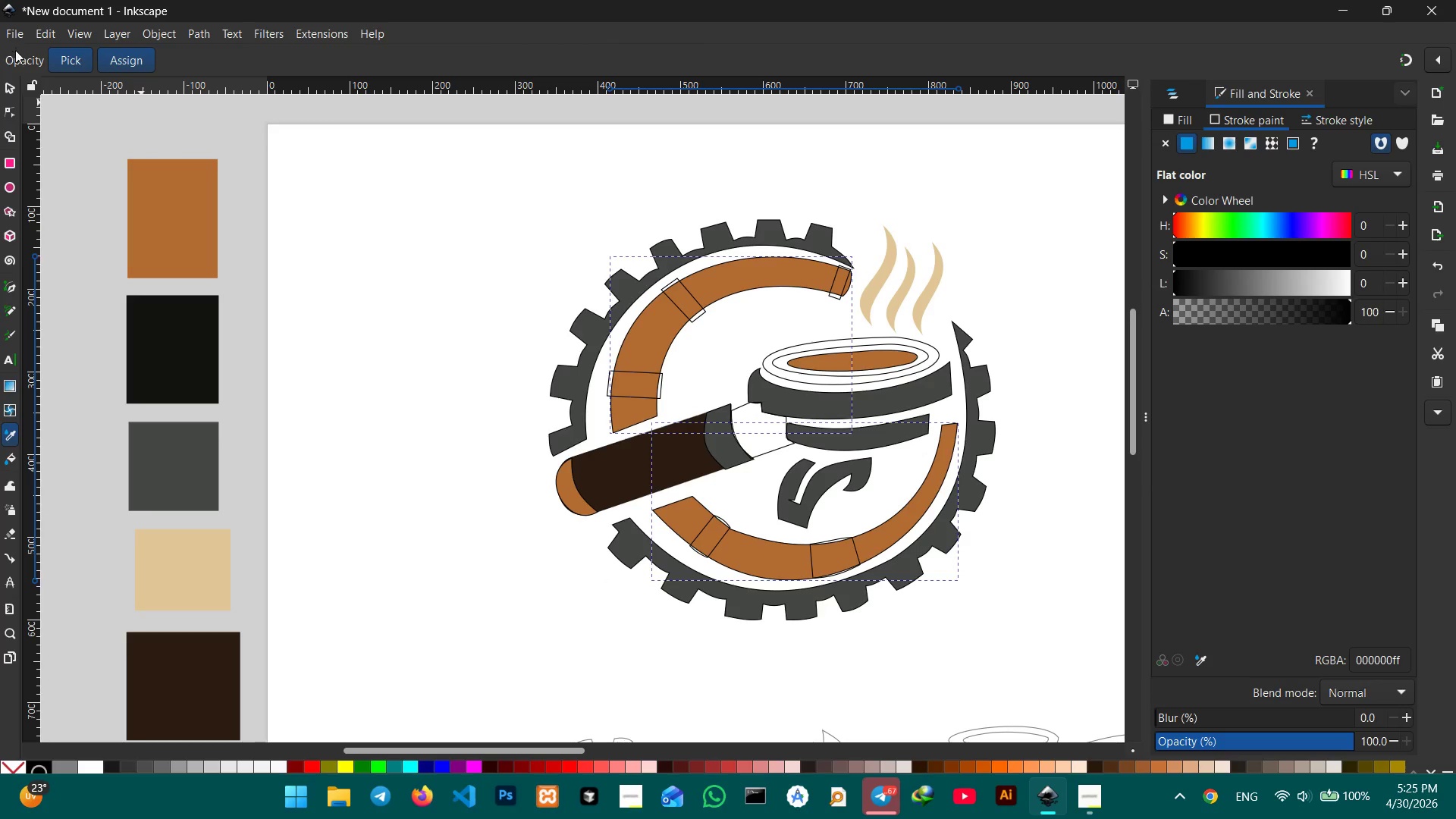 
left_click([494, 197])
 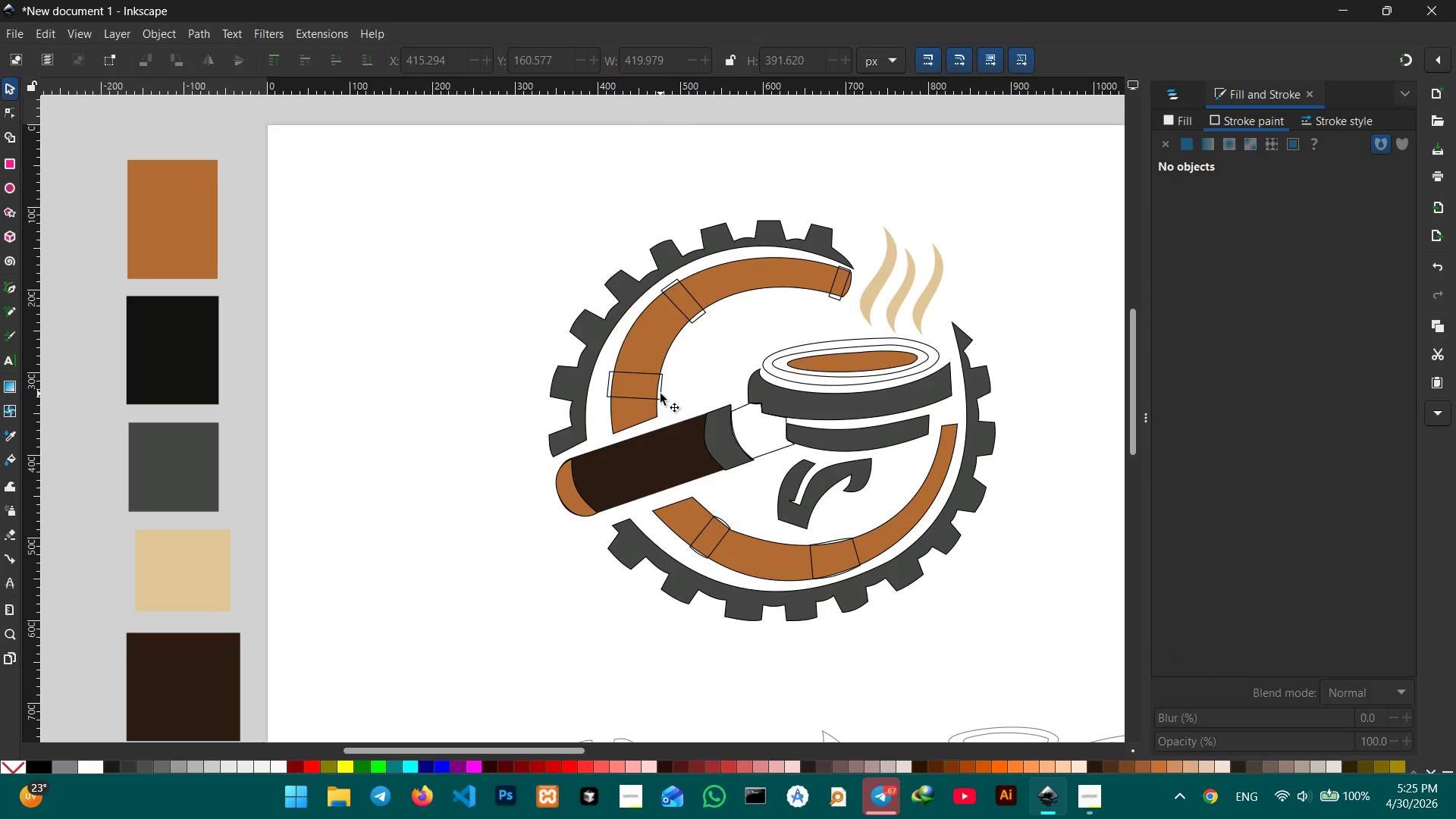 
left_click([664, 394])
 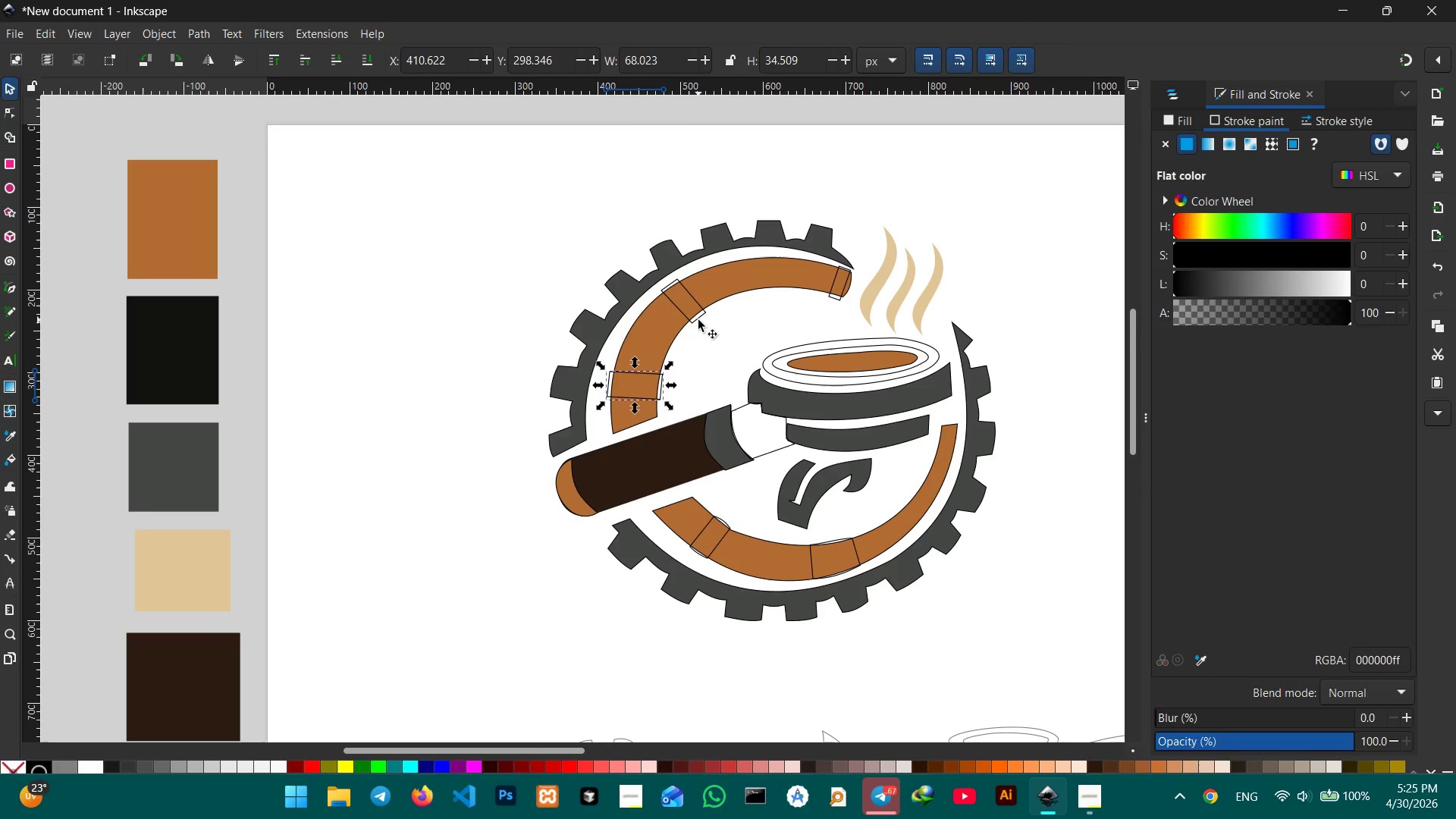 
hold_key(key=ShiftLeft, duration=5.7)
left_click([698, 318])
 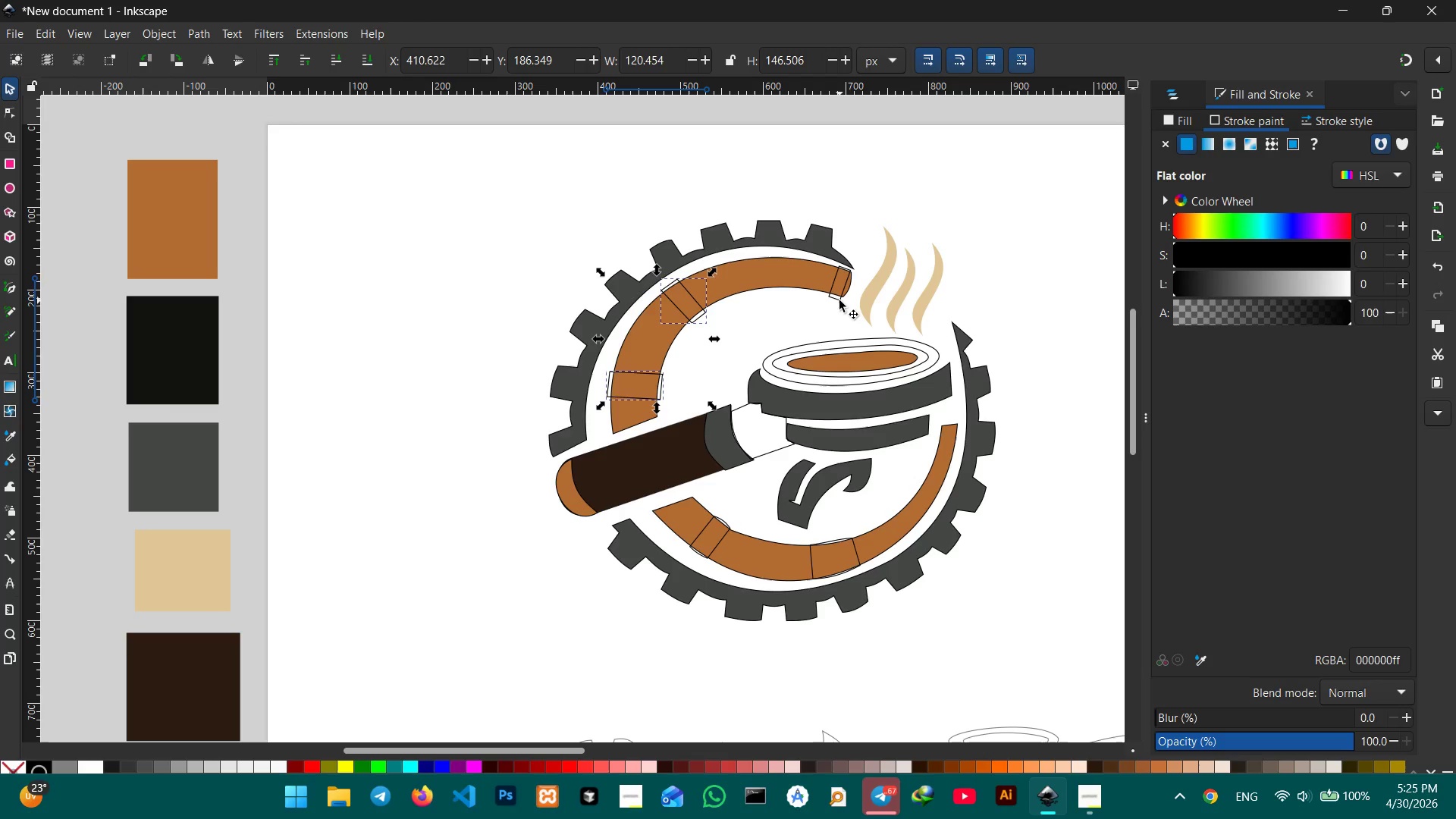 
left_click([835, 300])
 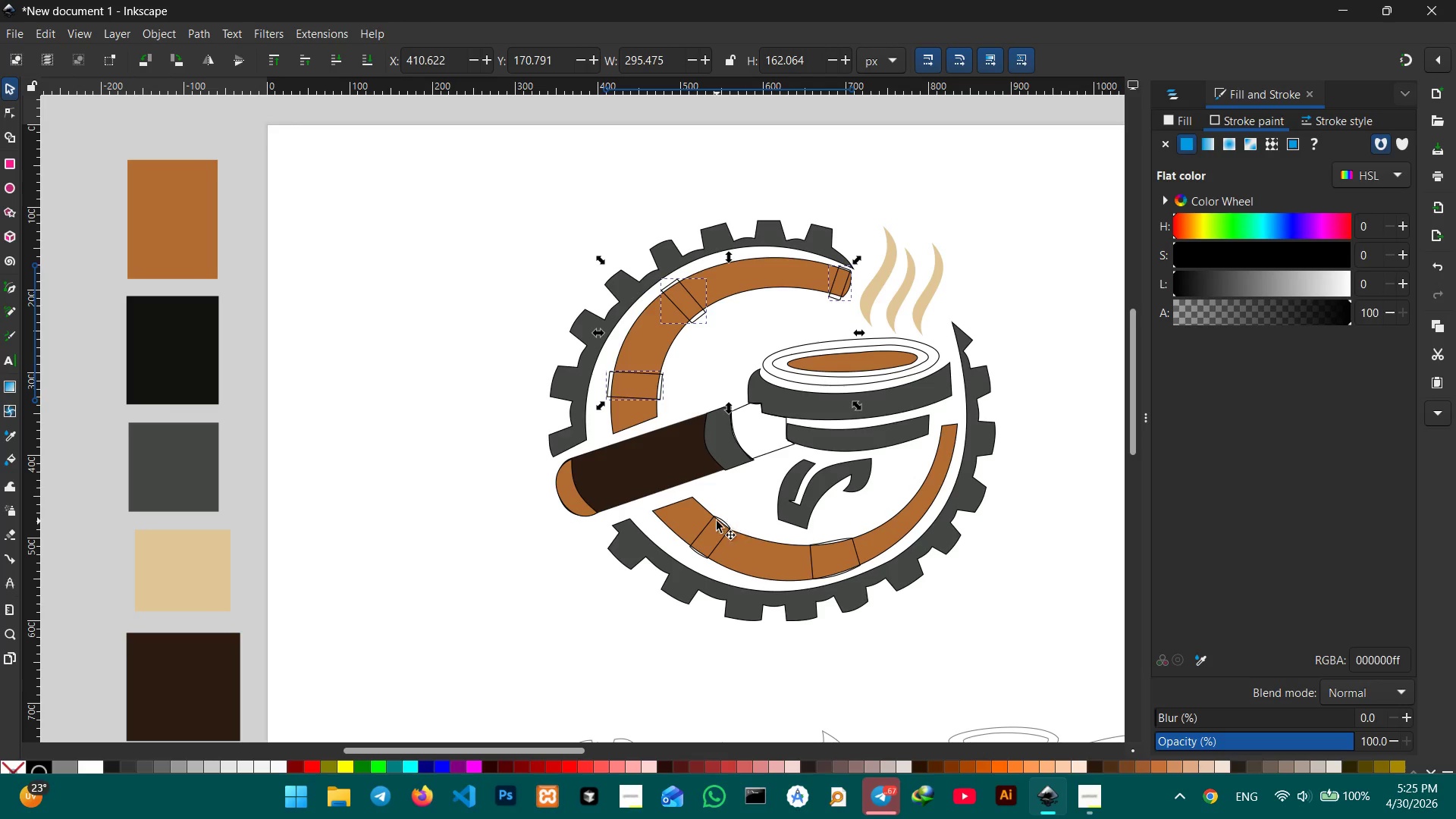 
left_click([725, 522])
 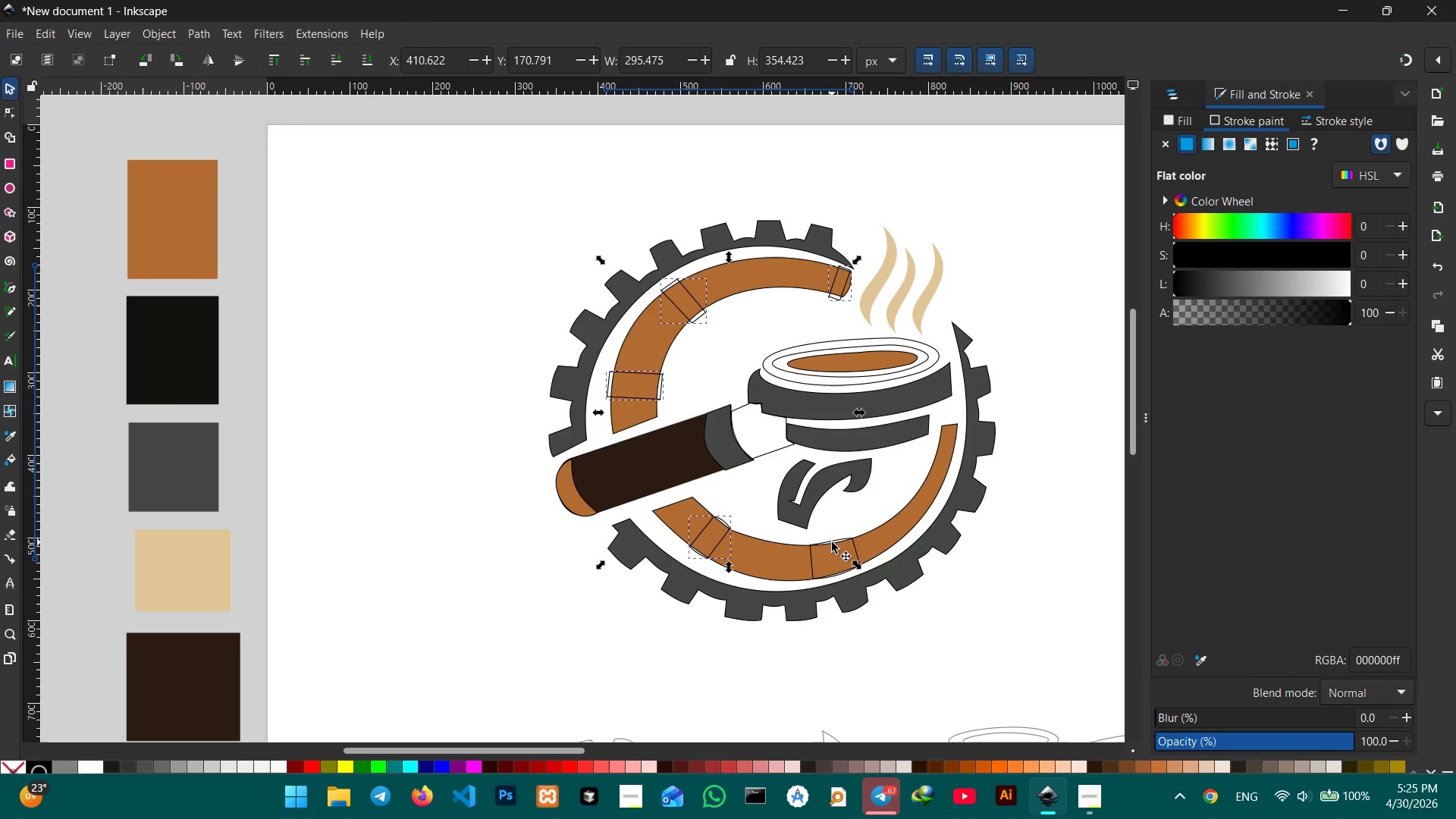 
left_click([832, 541])
 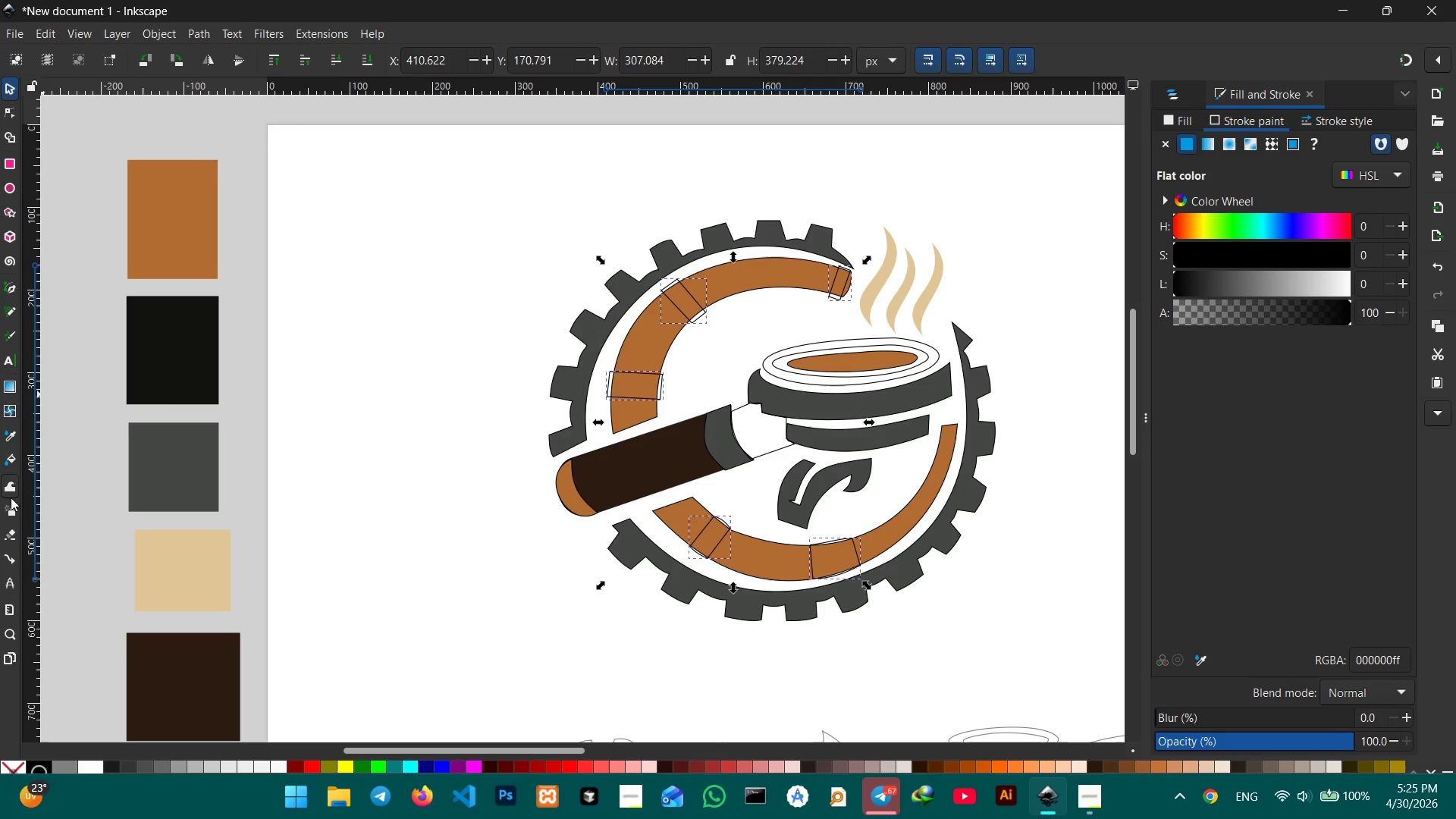 
left_click([10, 433])
 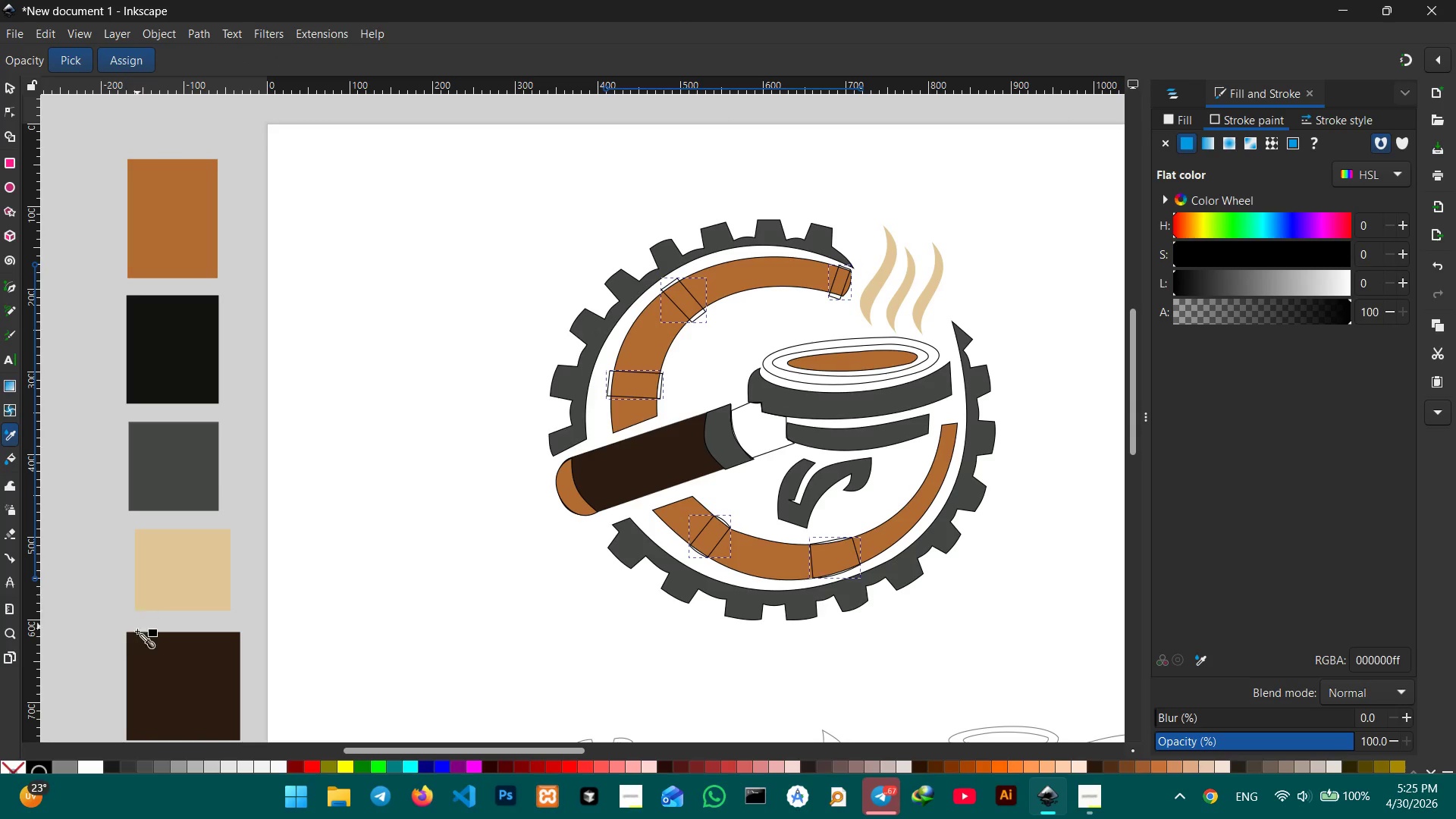 
left_click([154, 683])
 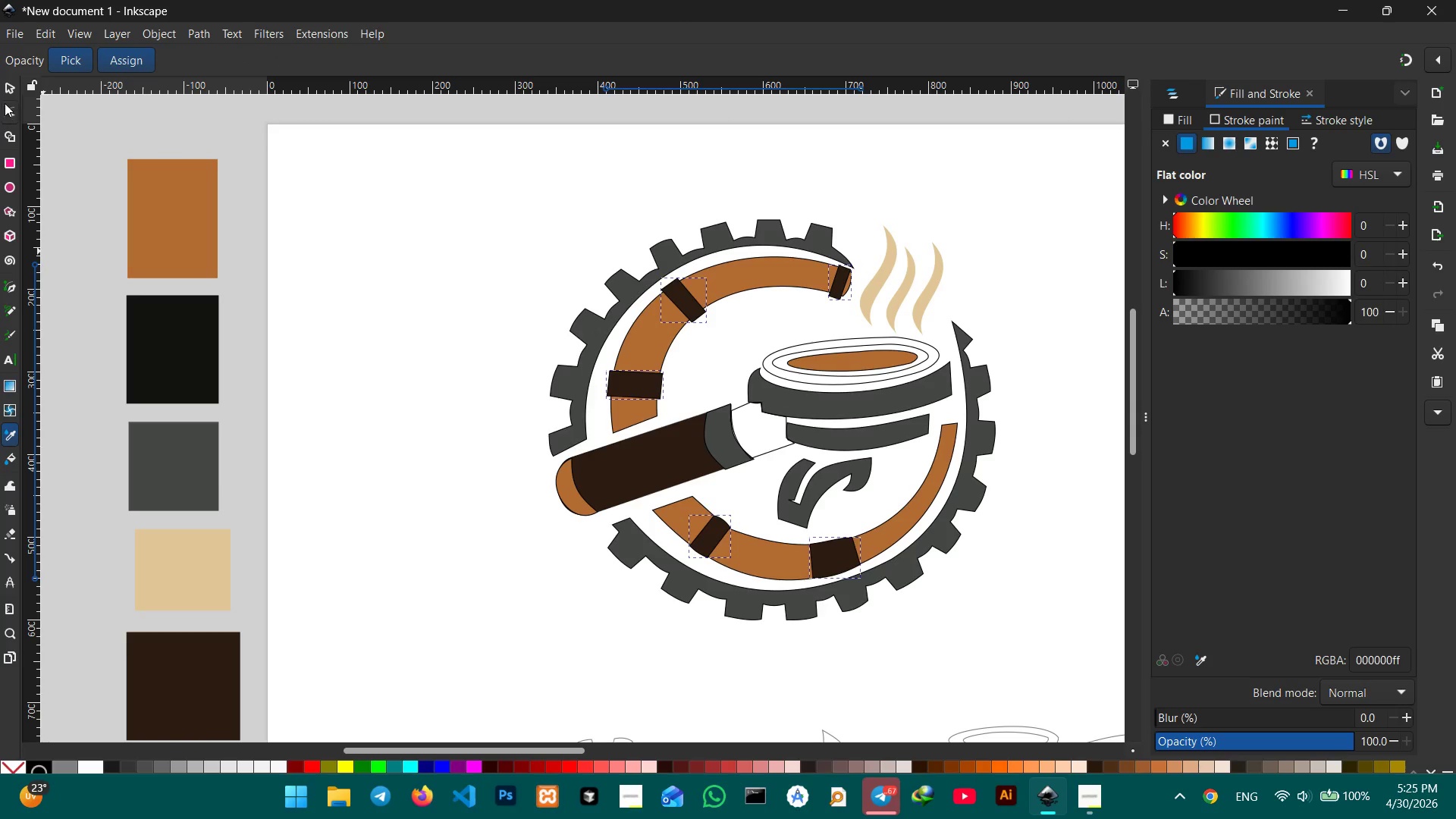 
left_click([8, 87])
 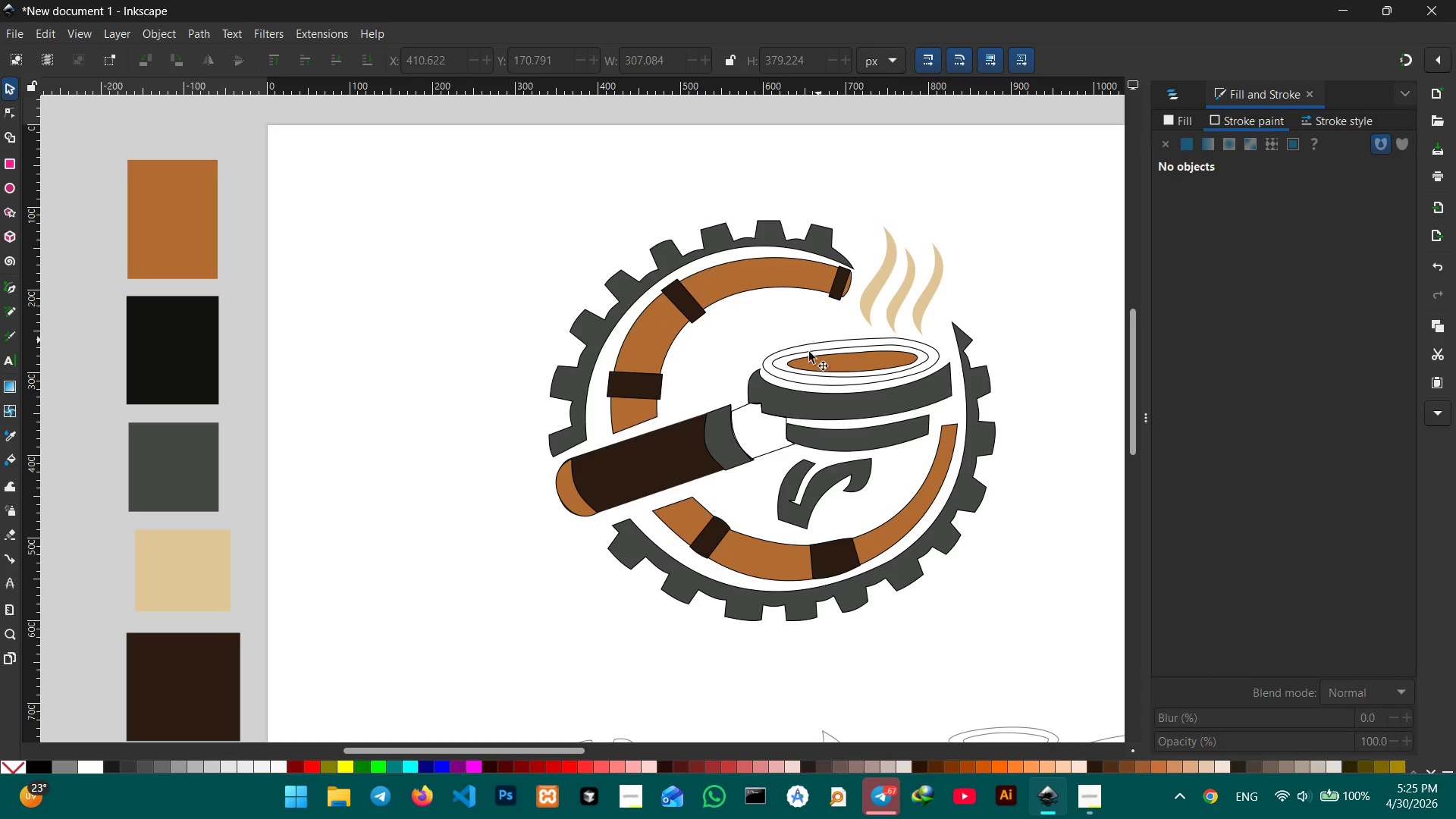 
left_click([773, 451])
 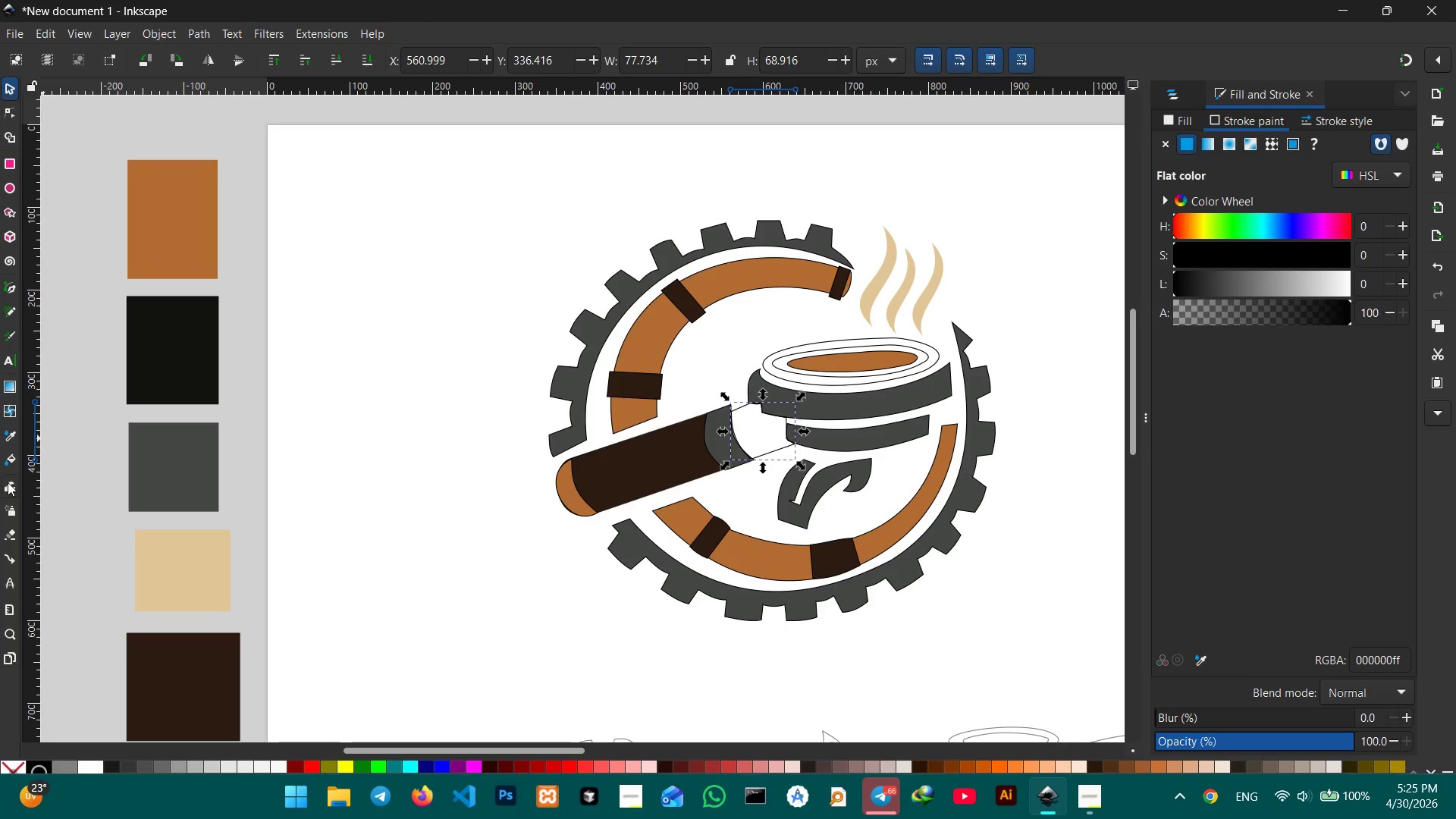 
left_click([12, 435])
 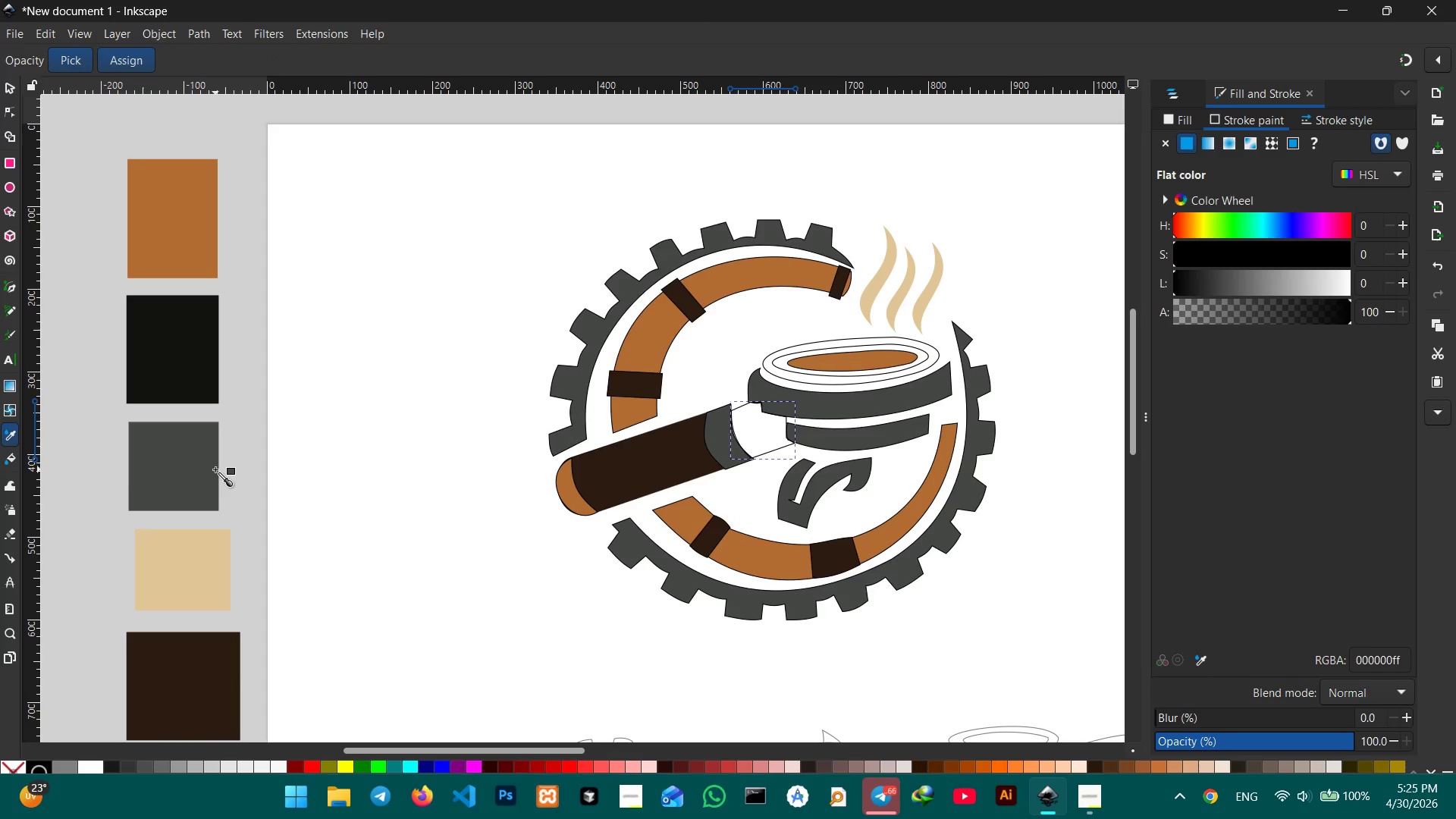 
left_click([167, 460])
 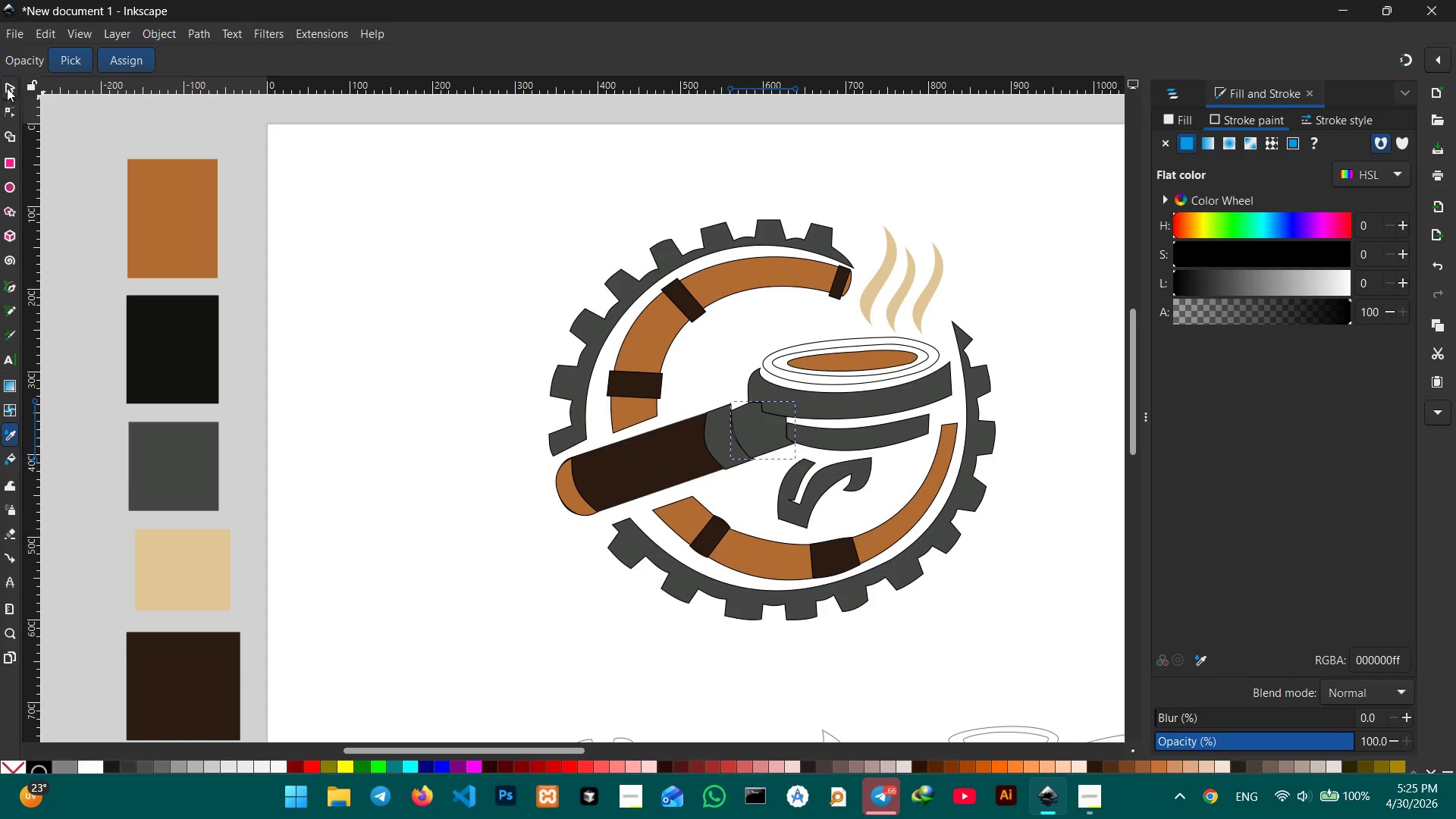 
double_click([418, 220])
 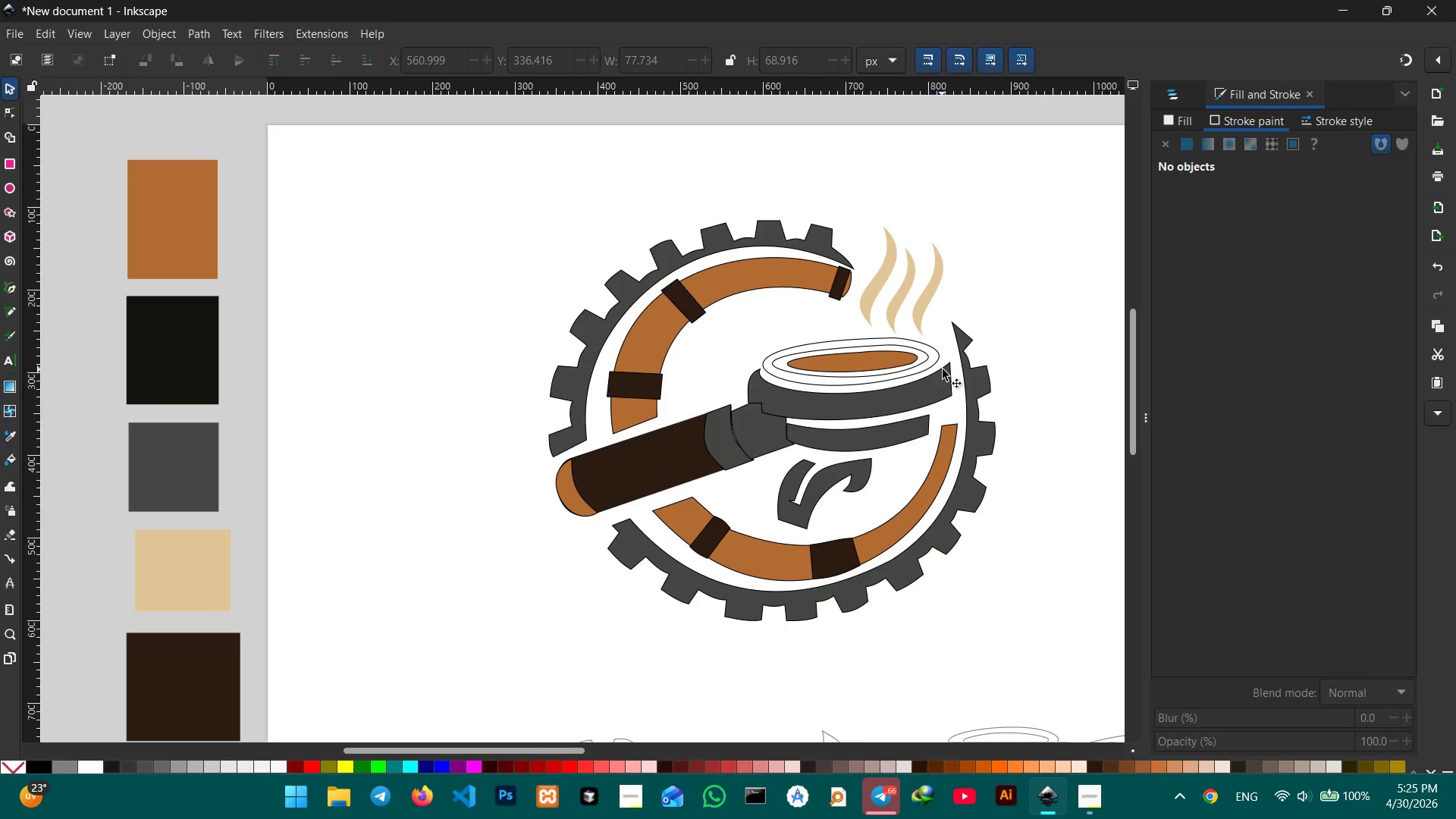 
left_click([940, 358])
 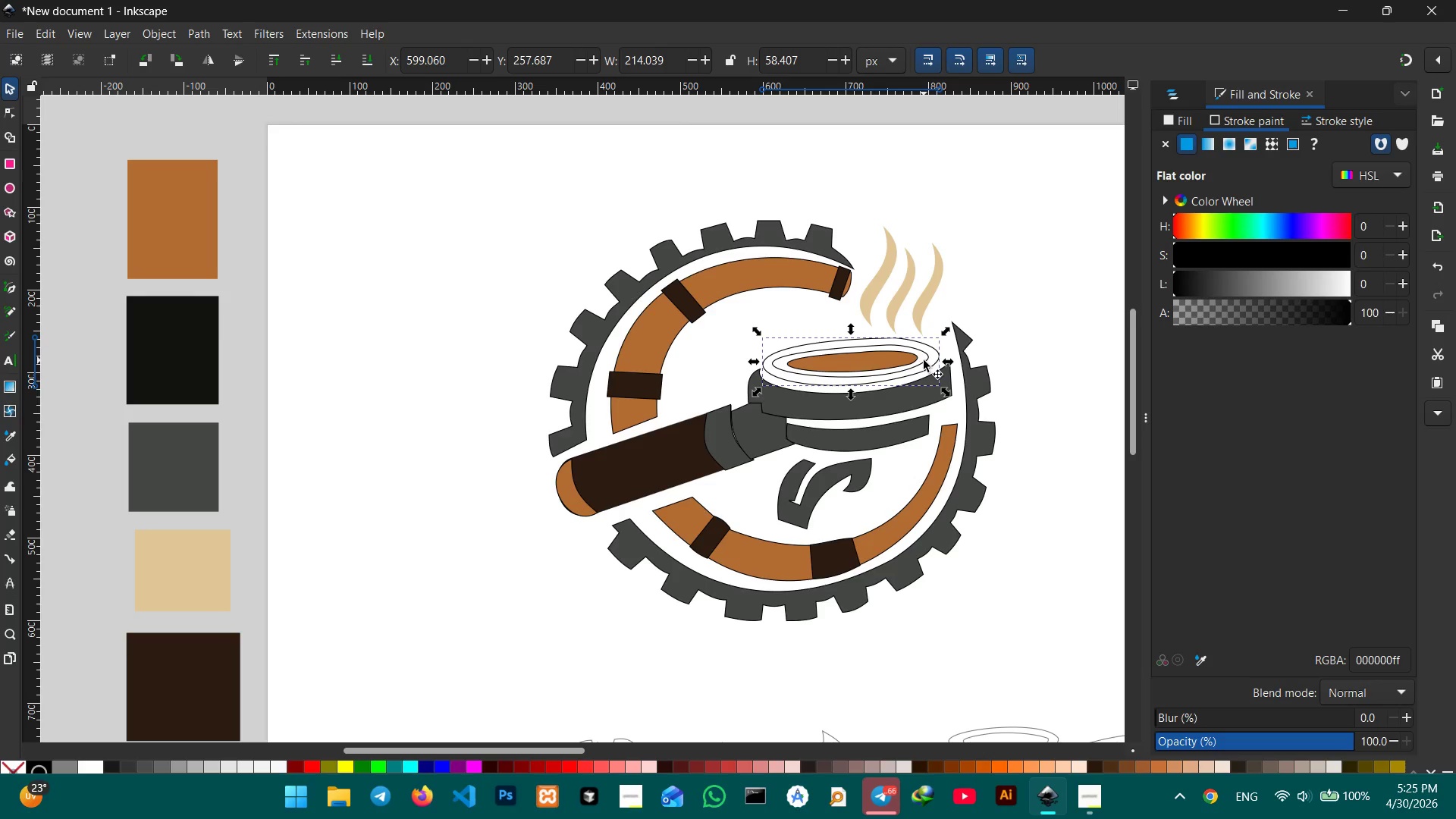 
key(Control+Equal)
 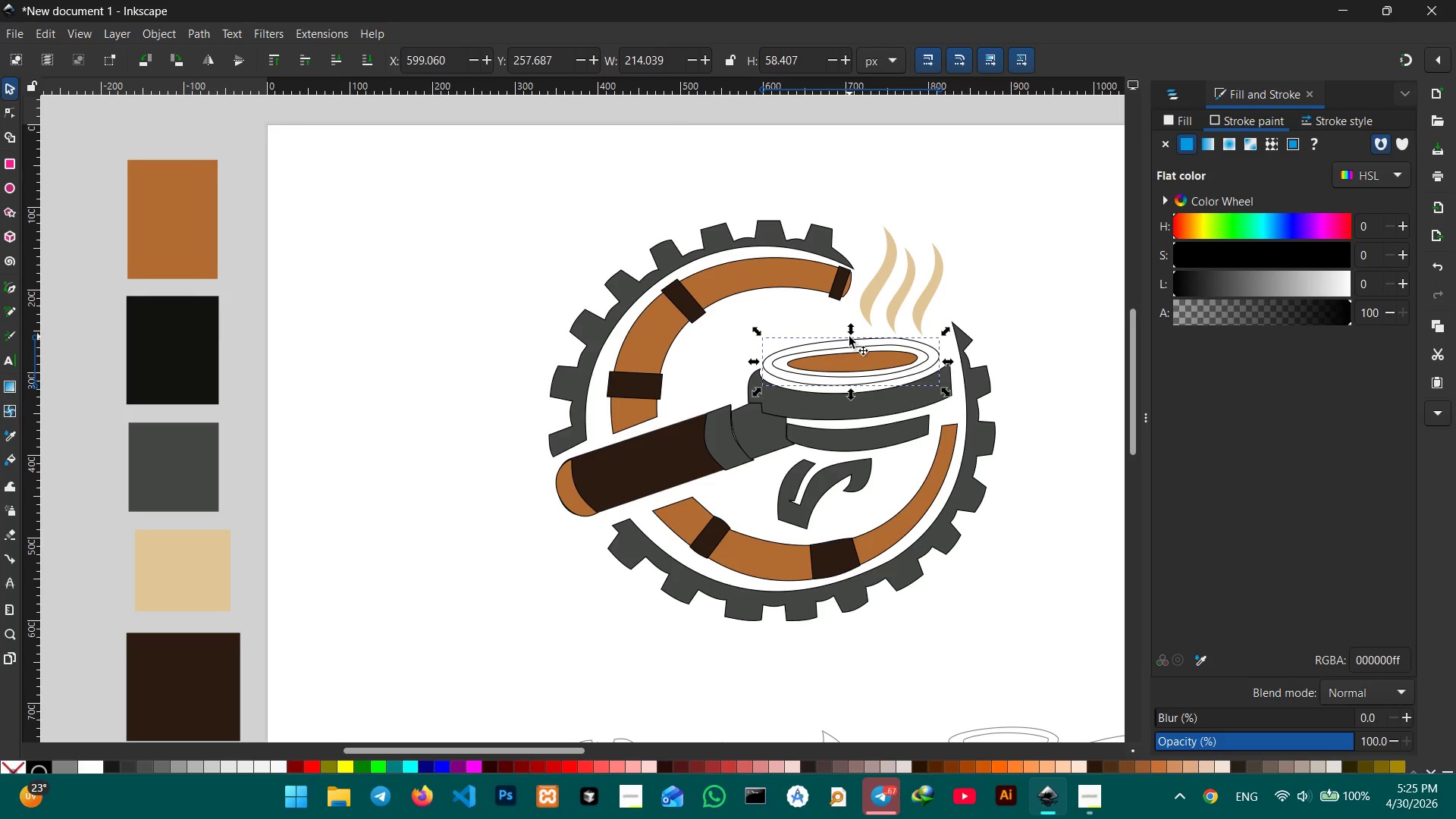 
key(Control+ControlLeft)
 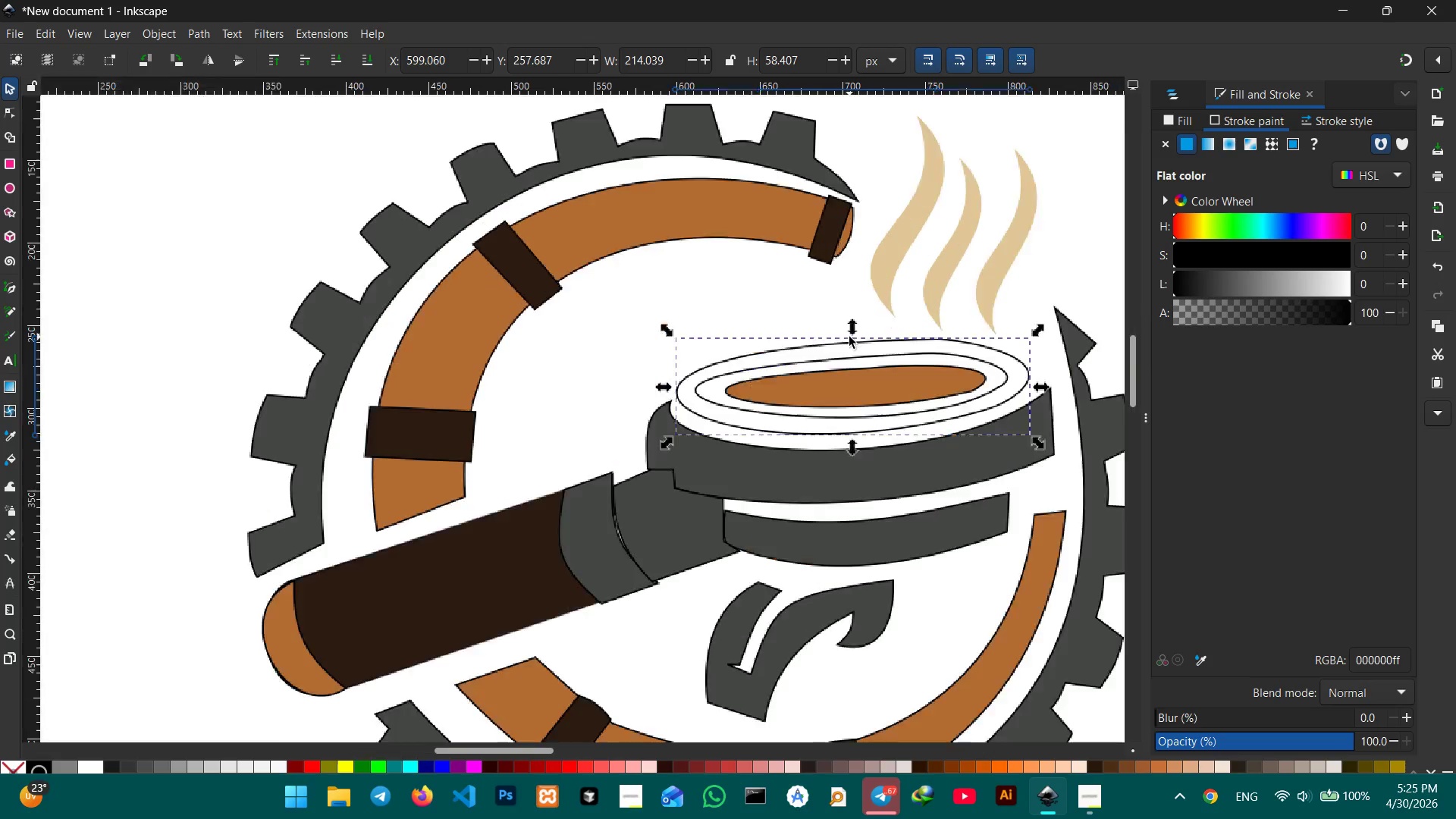 
scroll: coordinate [849, 337], scroll_direction: up, amount: 2.0
 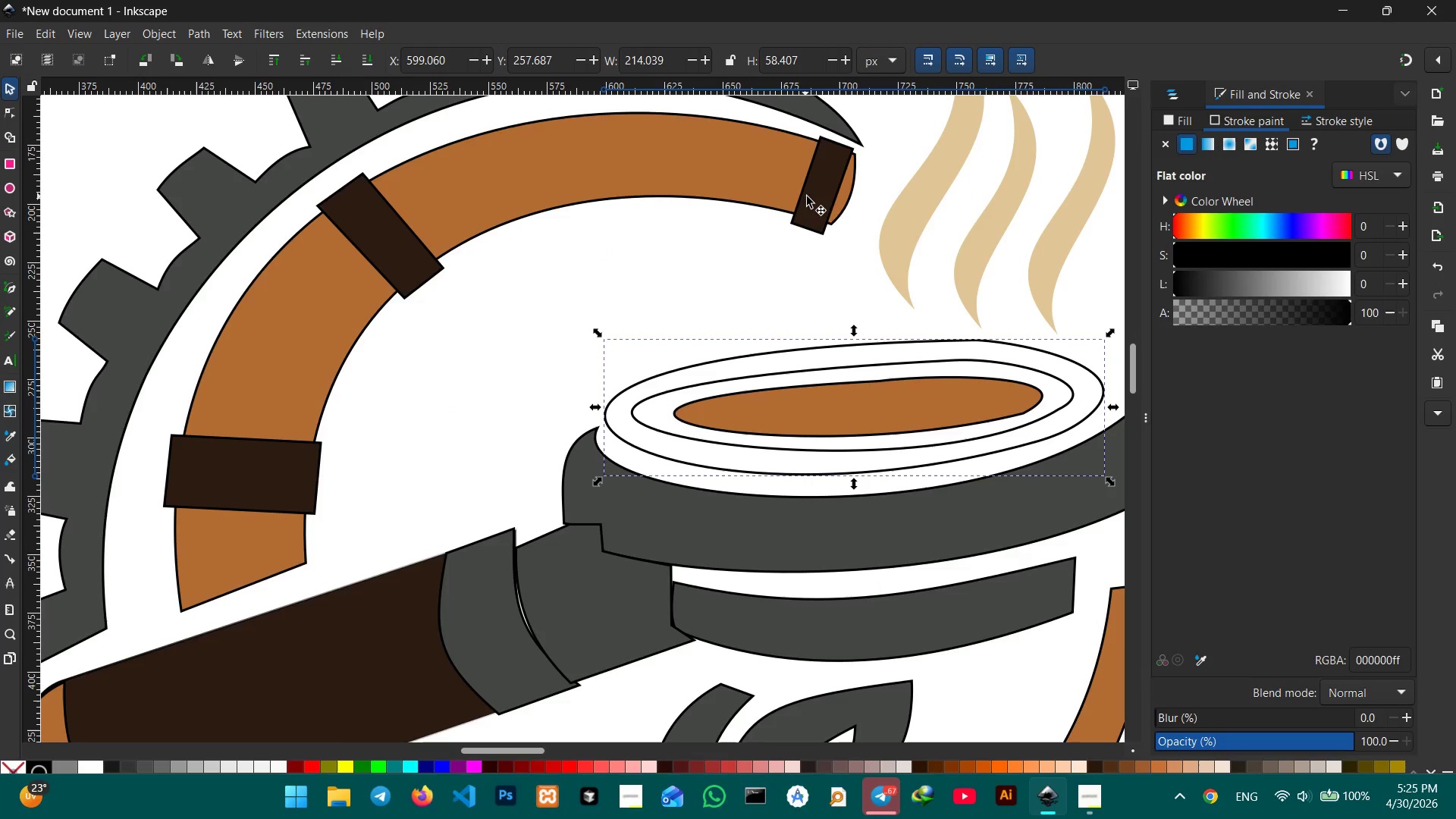 
left_click([648, 260])
 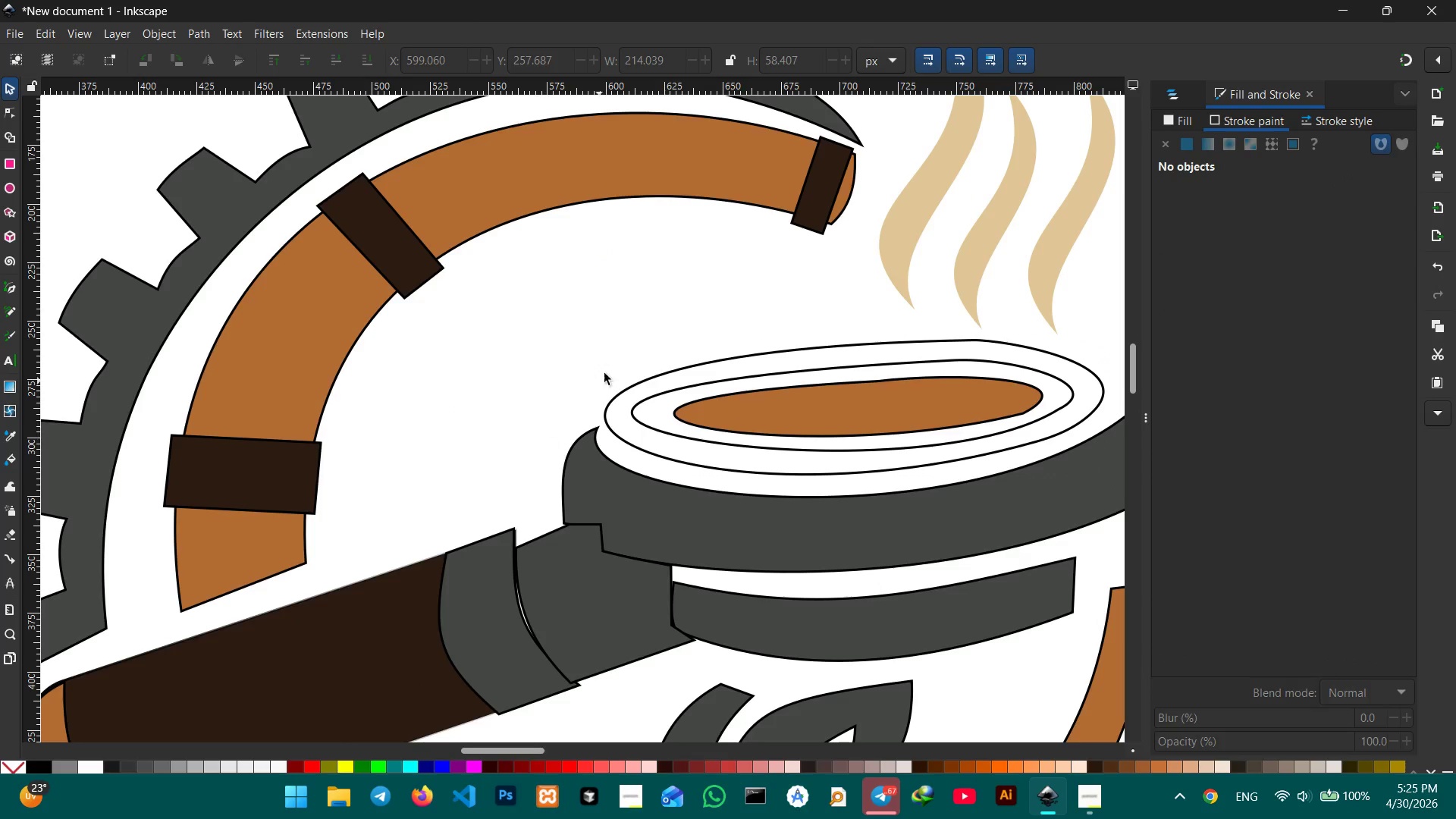 
left_click_drag(start_coordinate=[612, 353], to_coordinate=[672, 413])
 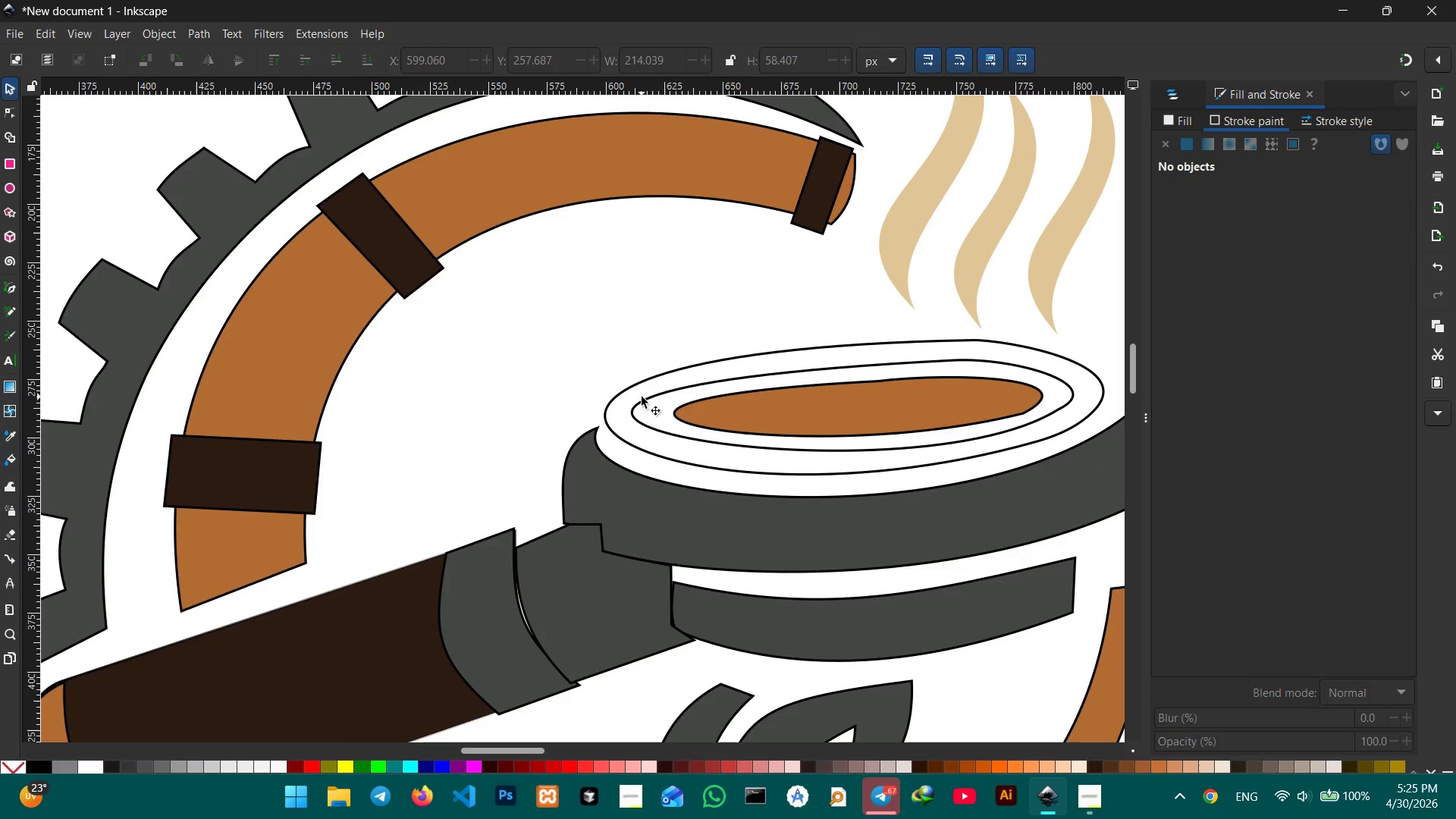 
left_click([644, 403])
 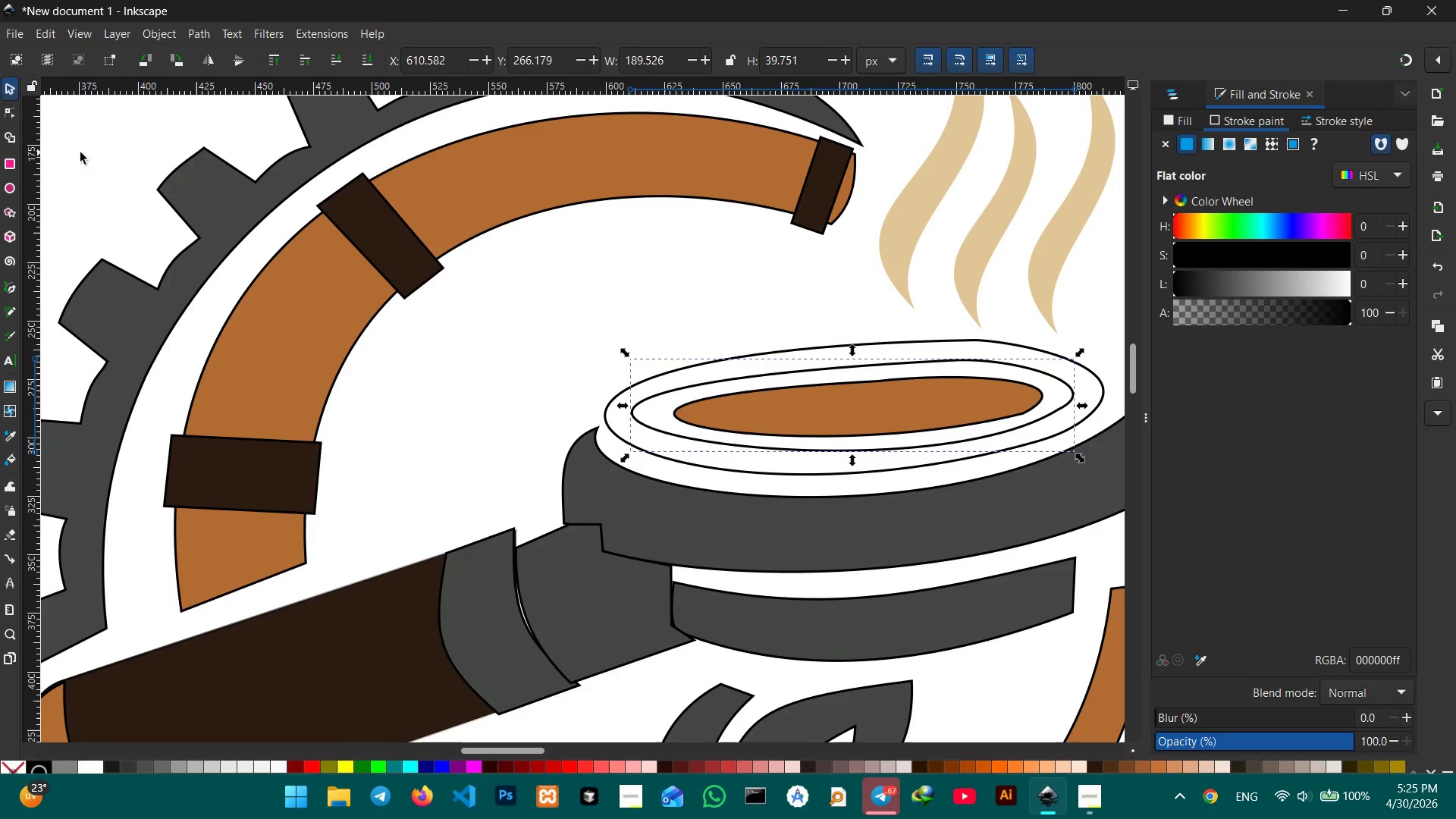 
wait(5.47)
 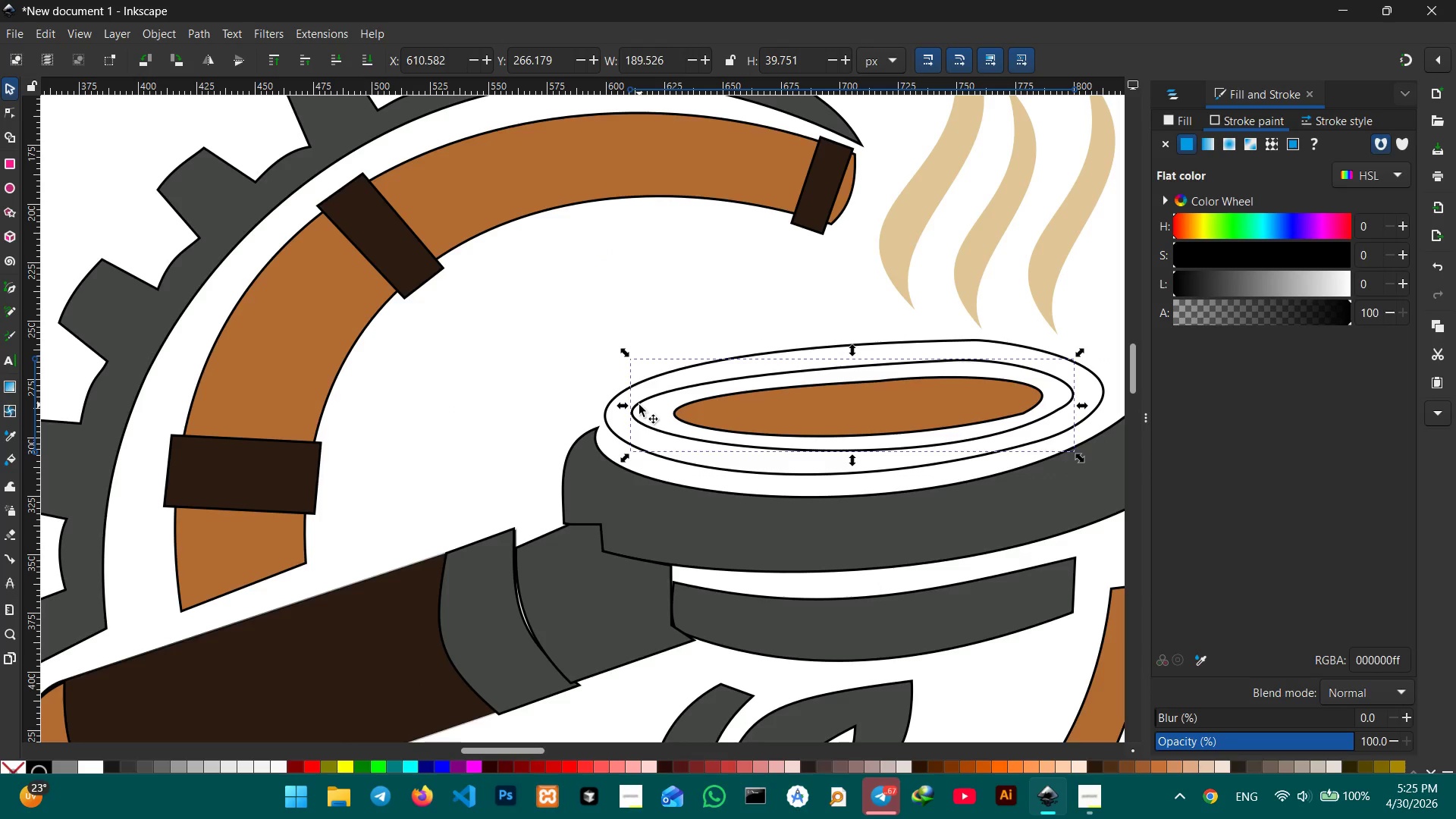 
left_click([8, 433])
 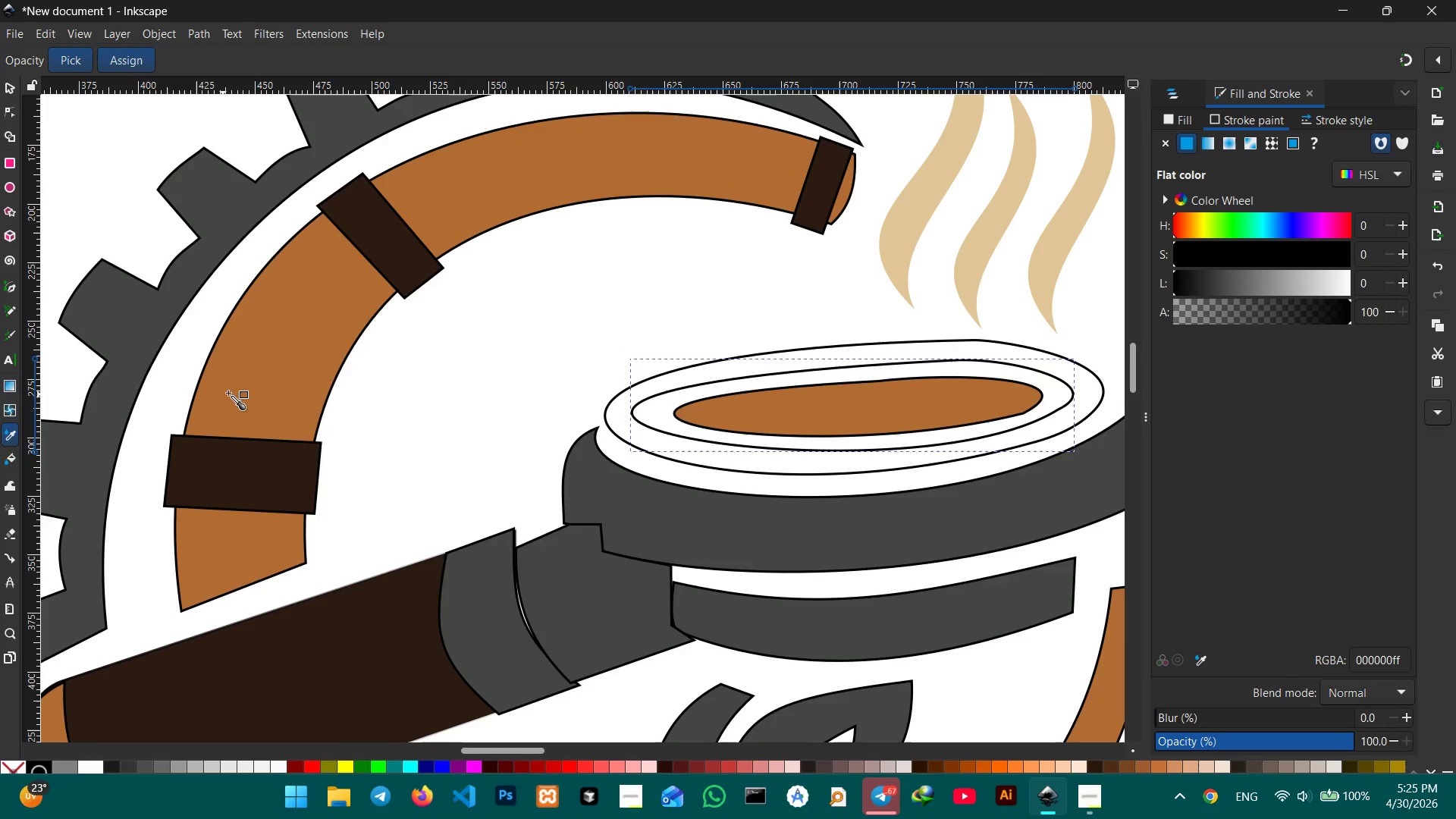 
left_click([239, 390])
 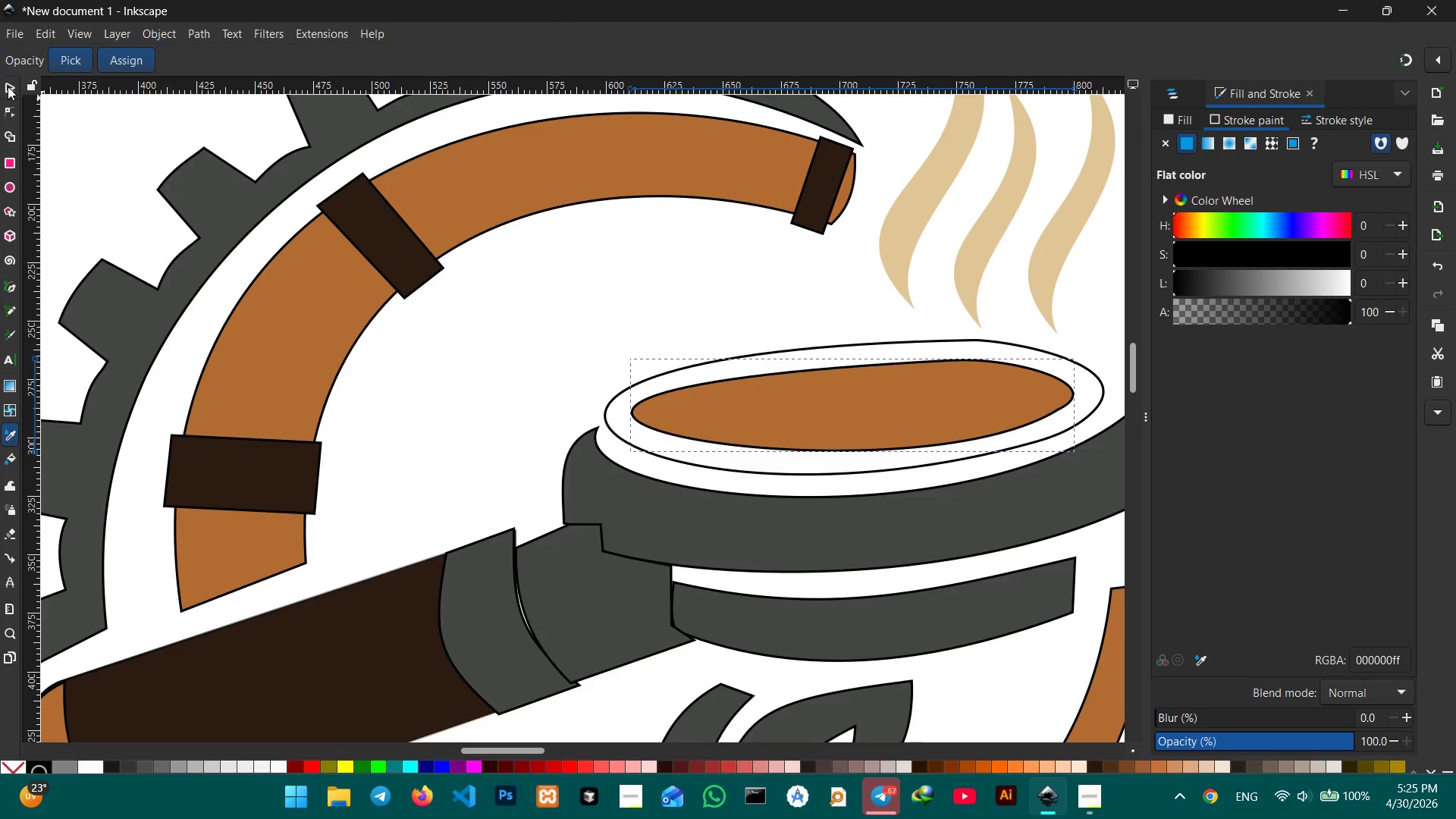 
key(Control+Z)
 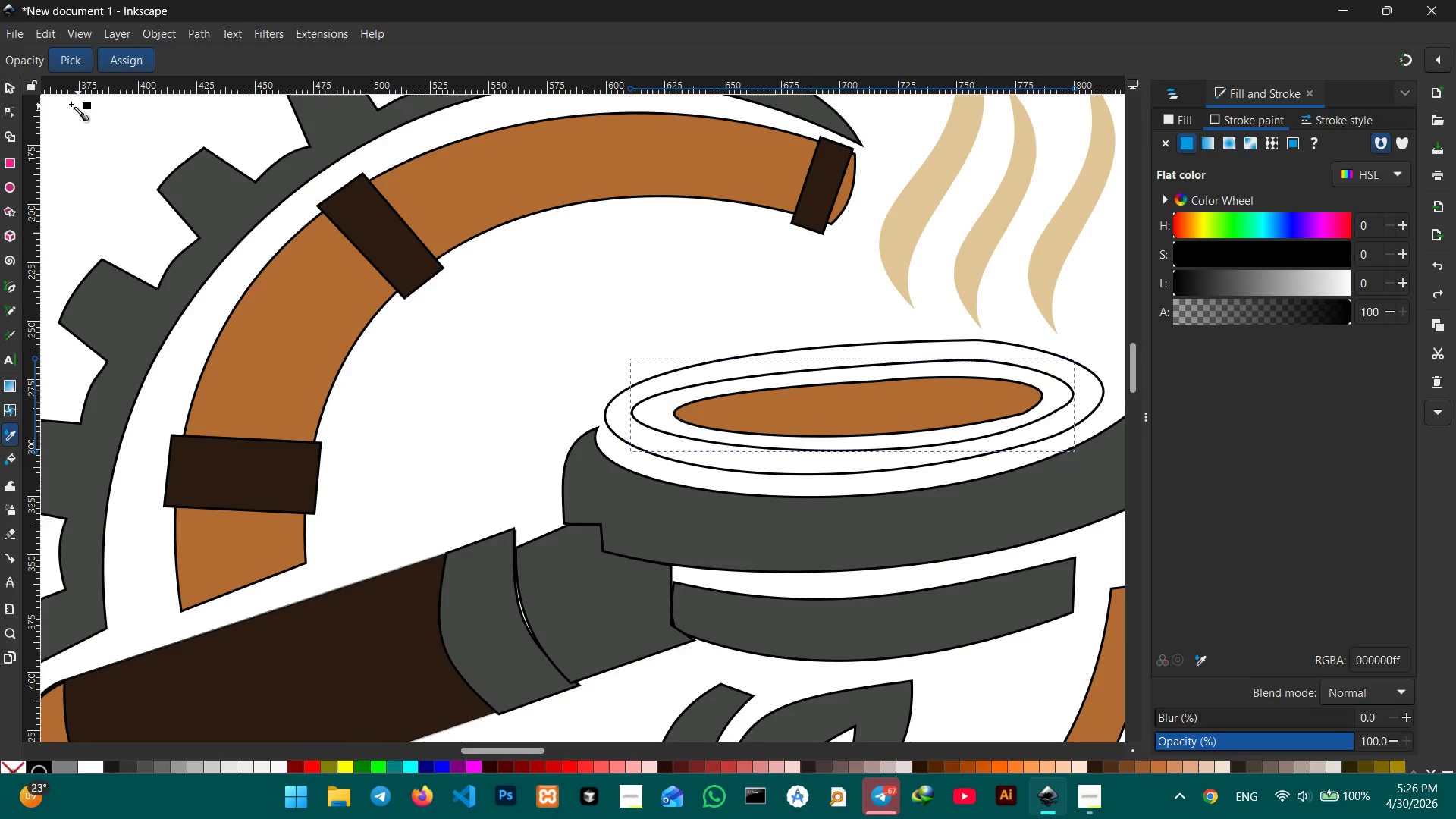 
left_click([5, 89])
 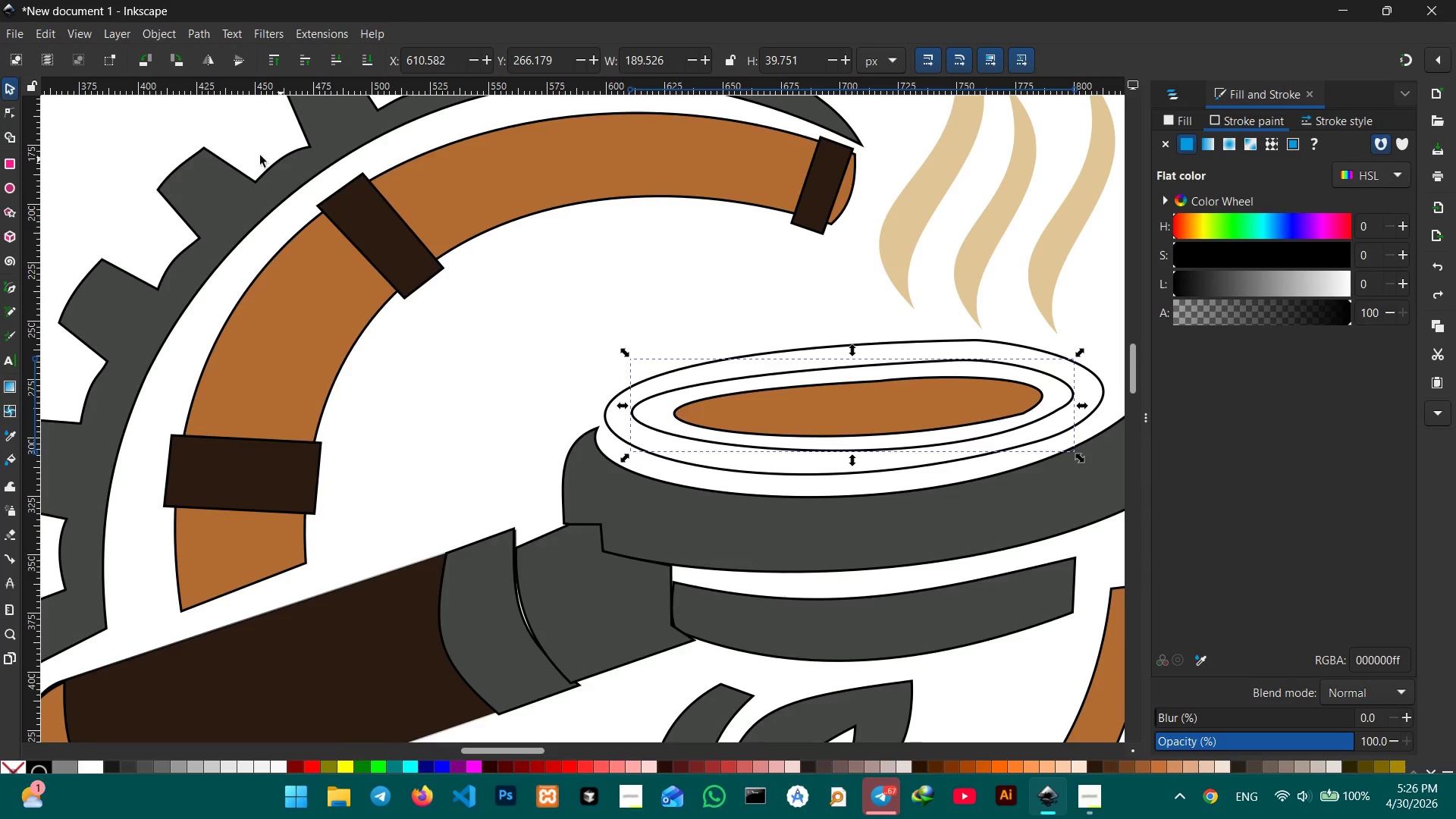 
mouse_move([1347, 146])
 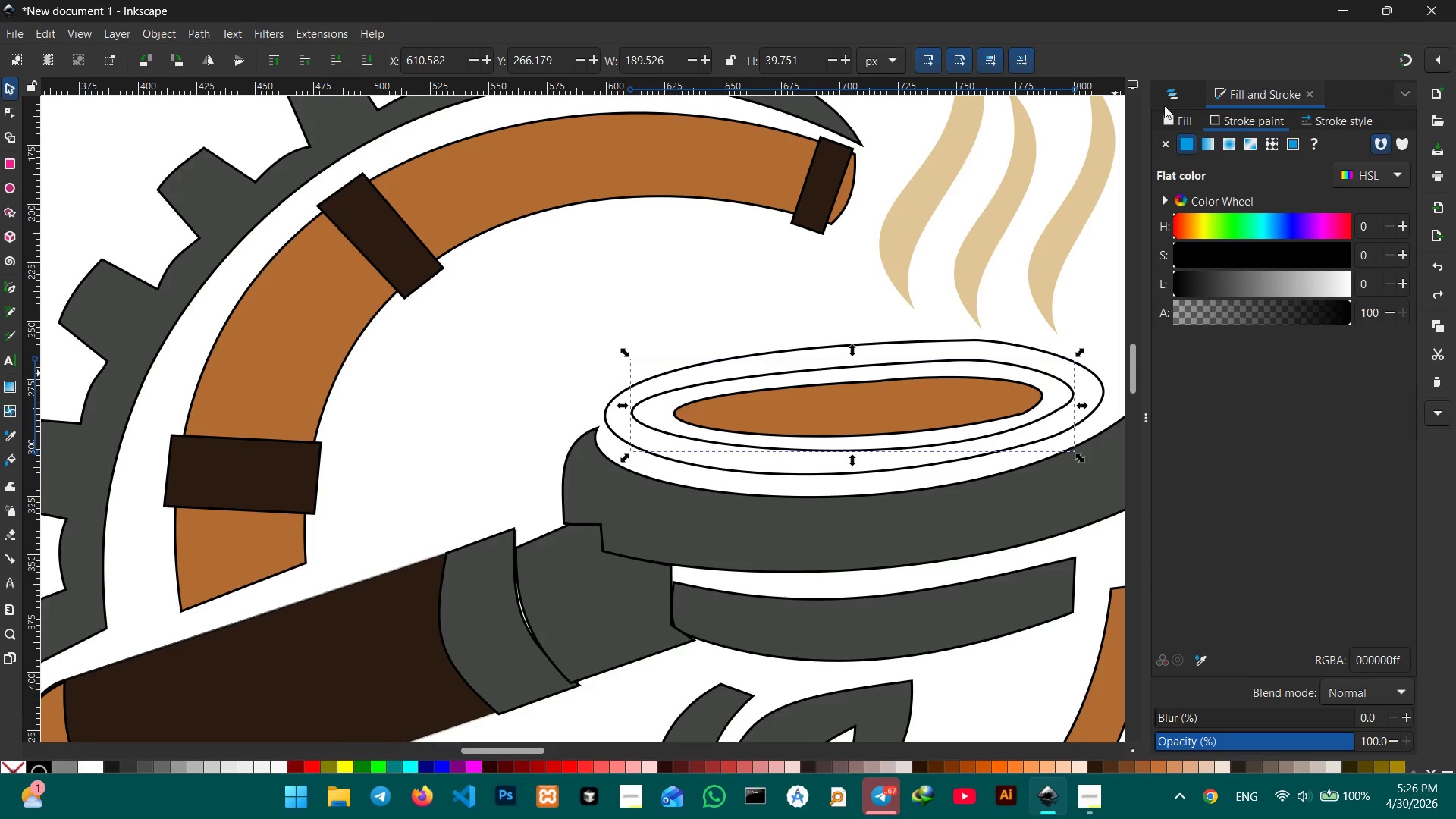 
left_click([1171, 100])
 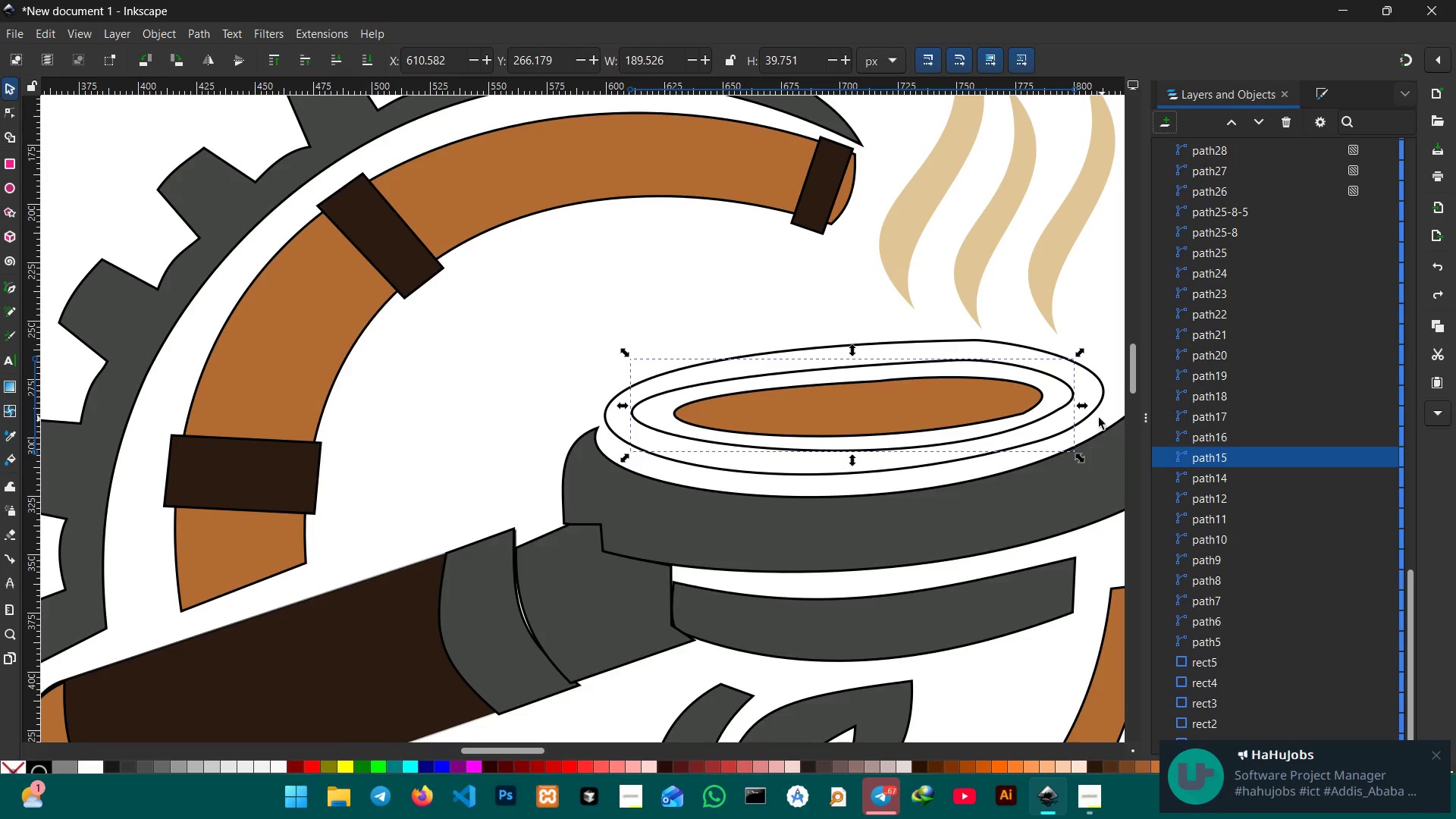 
left_click([1059, 406])
 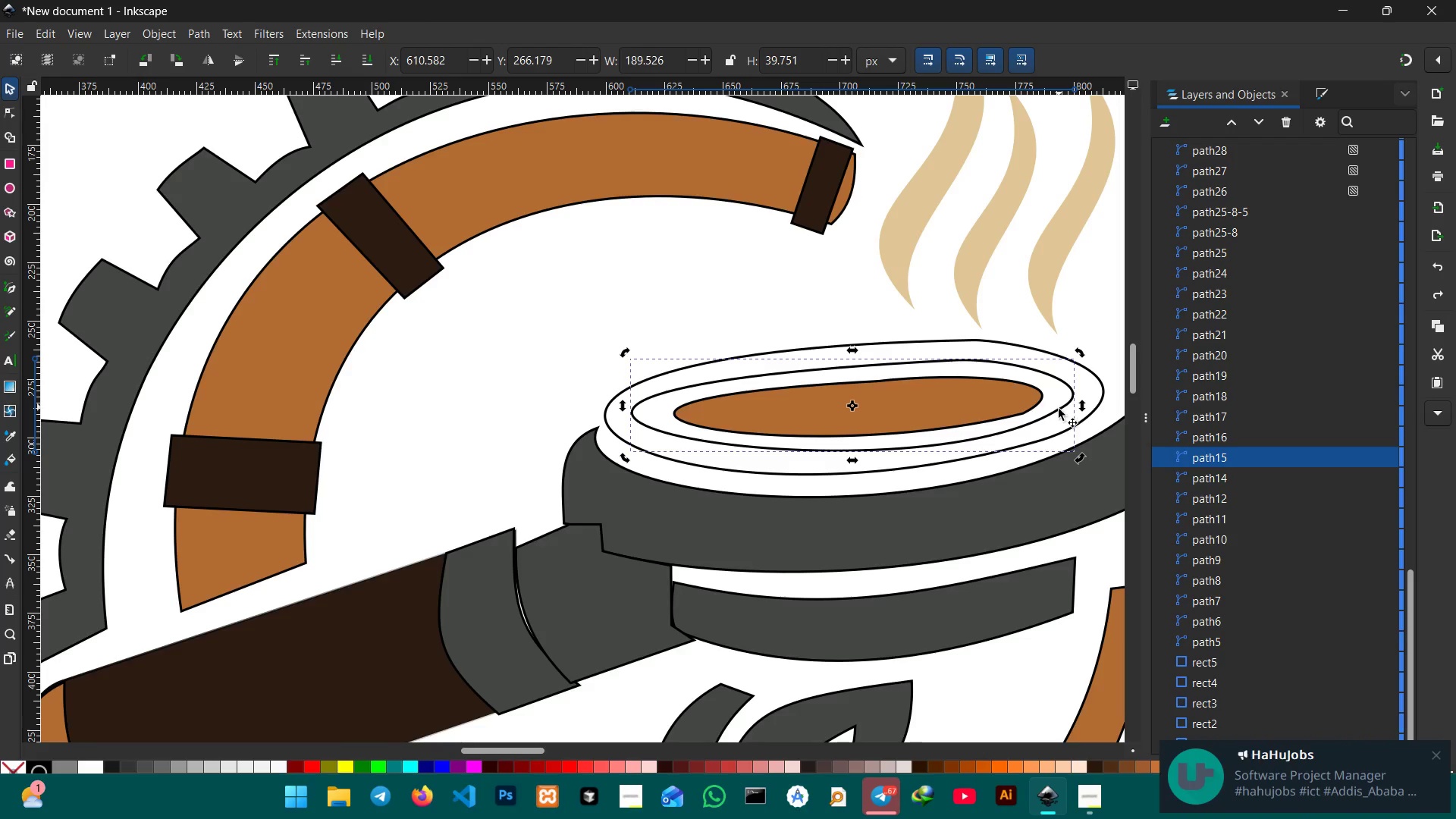 
left_click([1059, 412])
 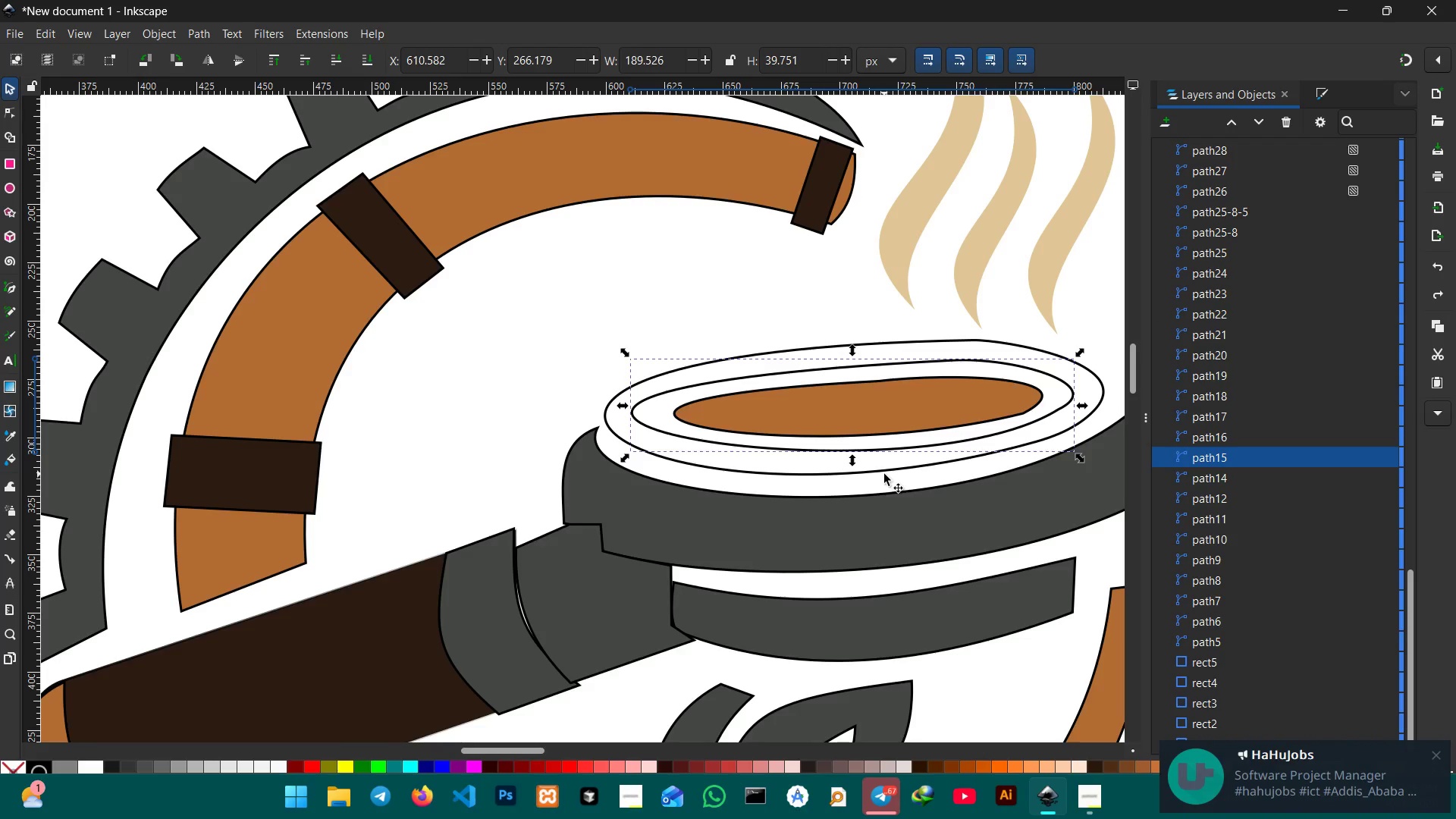 
left_click([889, 467])
 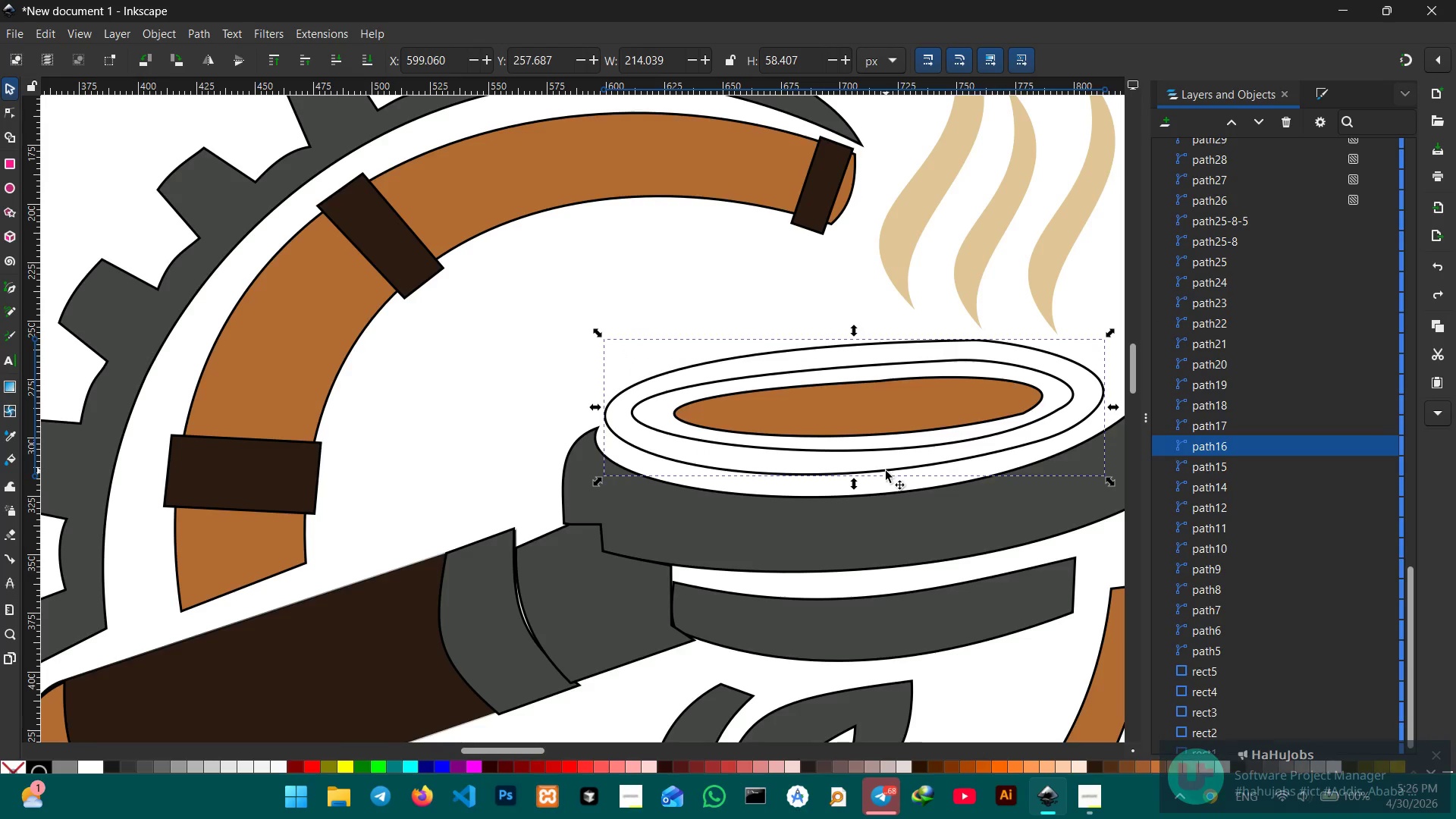 
left_click([929, 447])
 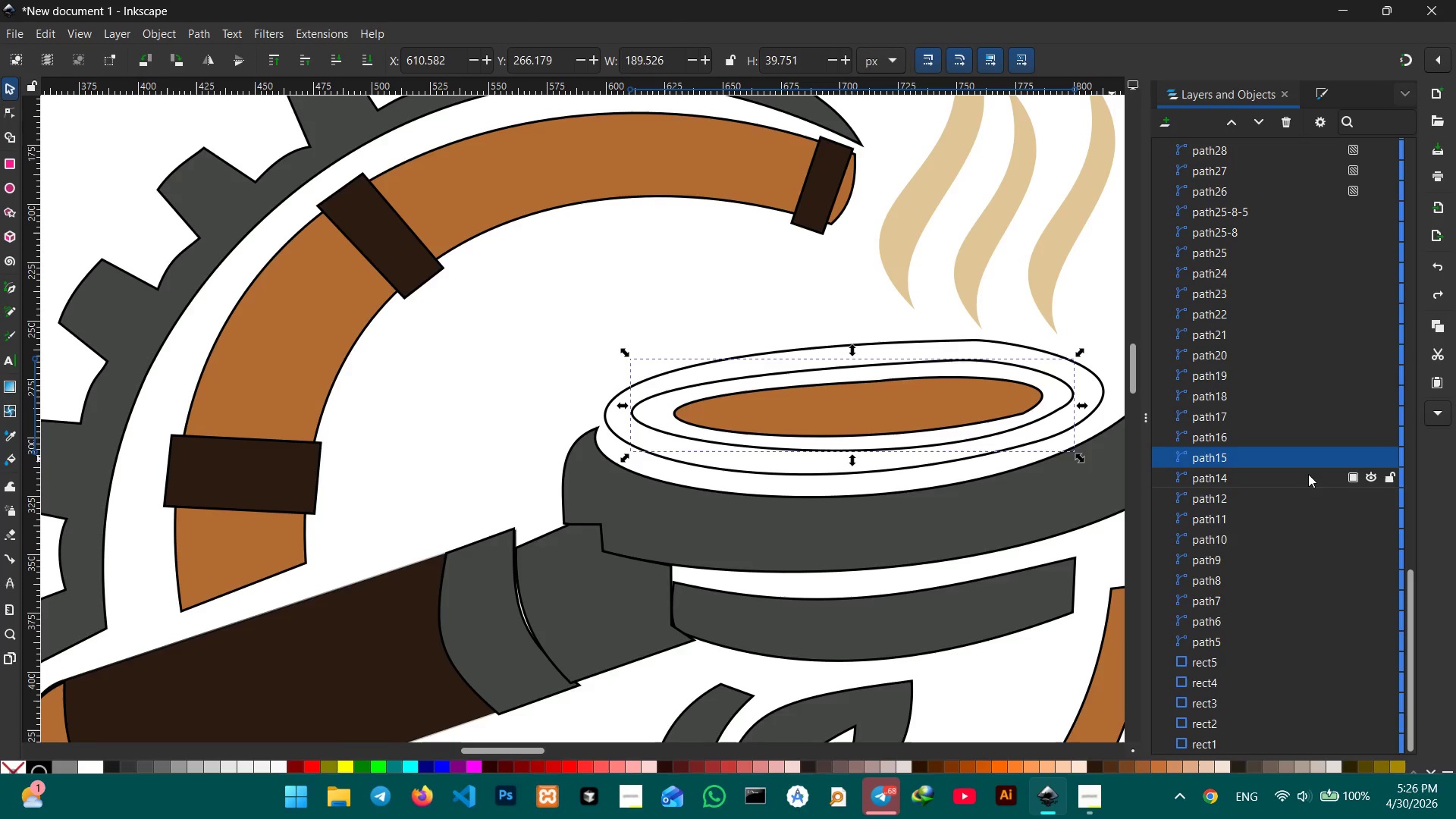 
left_click_drag(start_coordinate=[1296, 472], to_coordinate=[1298, 412])
 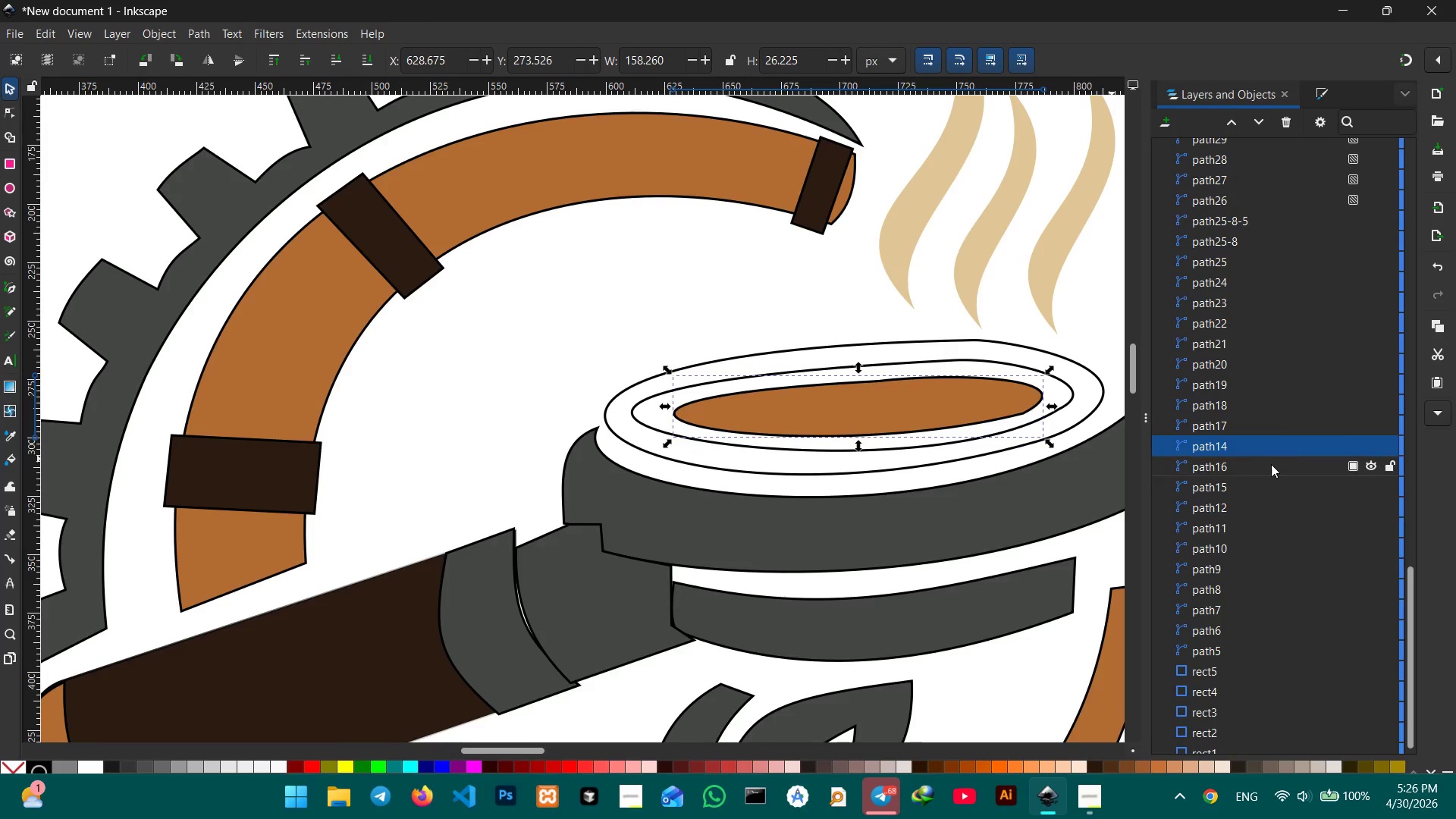 
left_click_drag(start_coordinate=[1271, 464], to_coordinate=[1273, 423])
 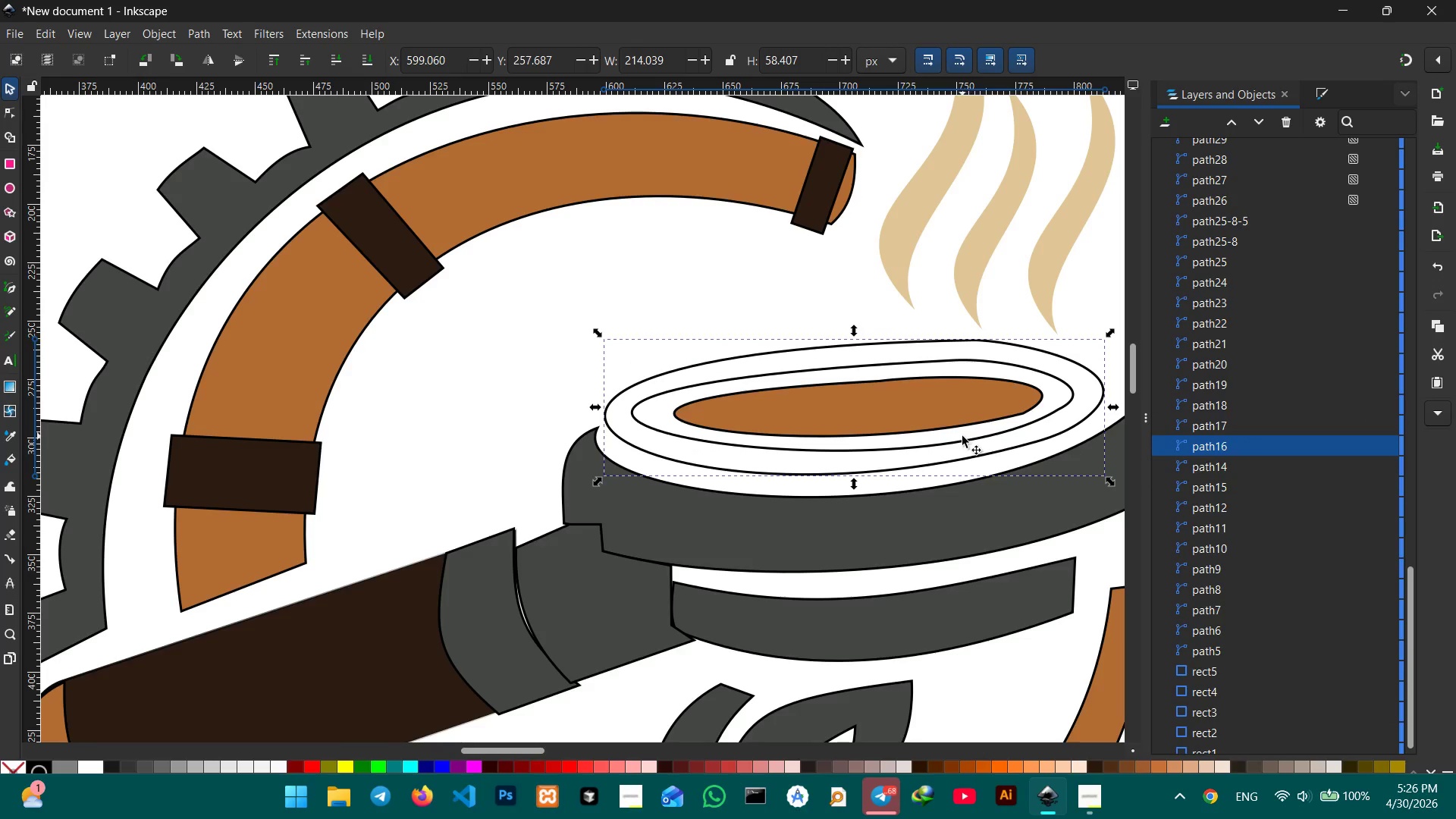 
left_click([972, 436])
 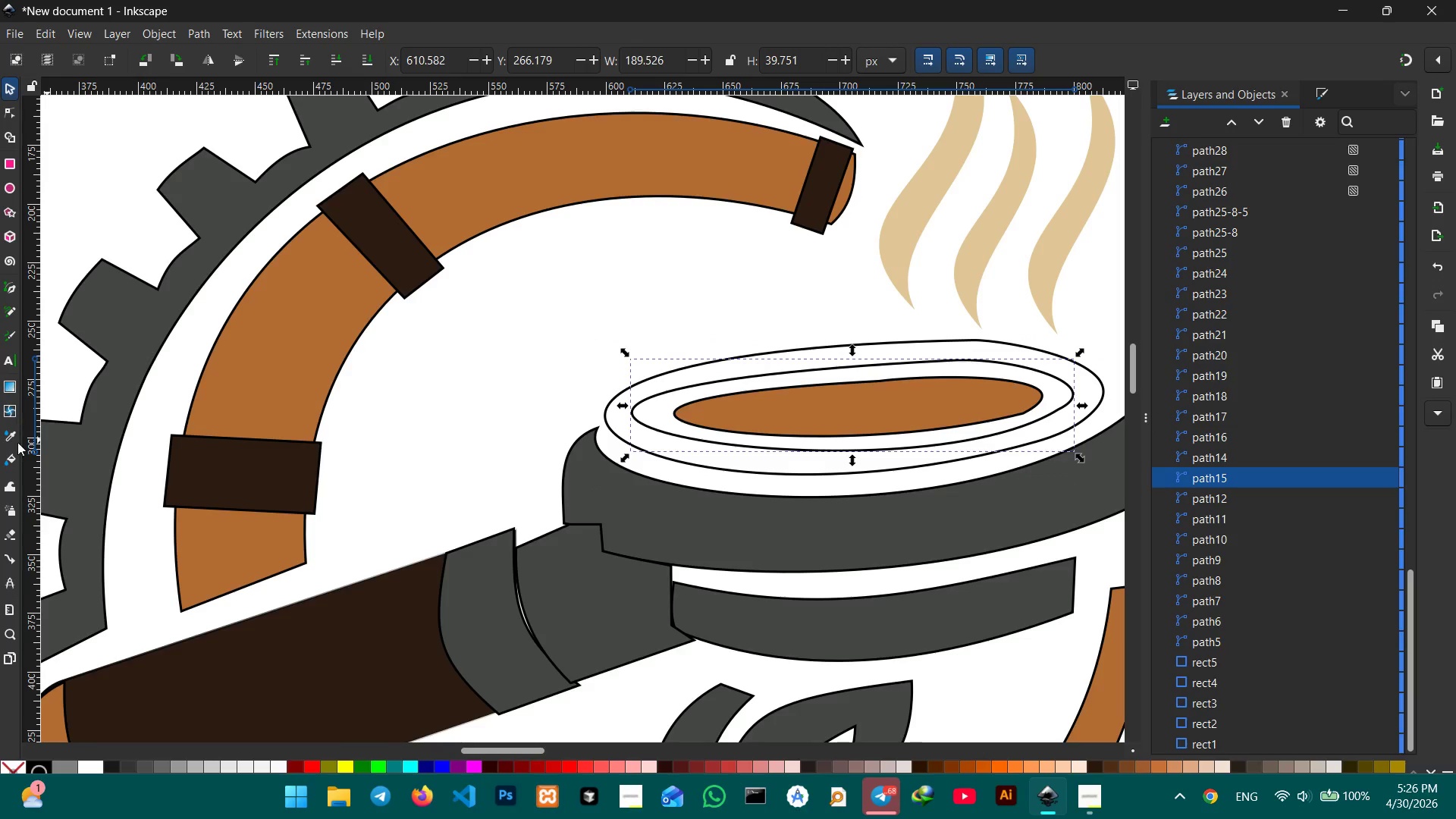 
left_click([14, 435])
 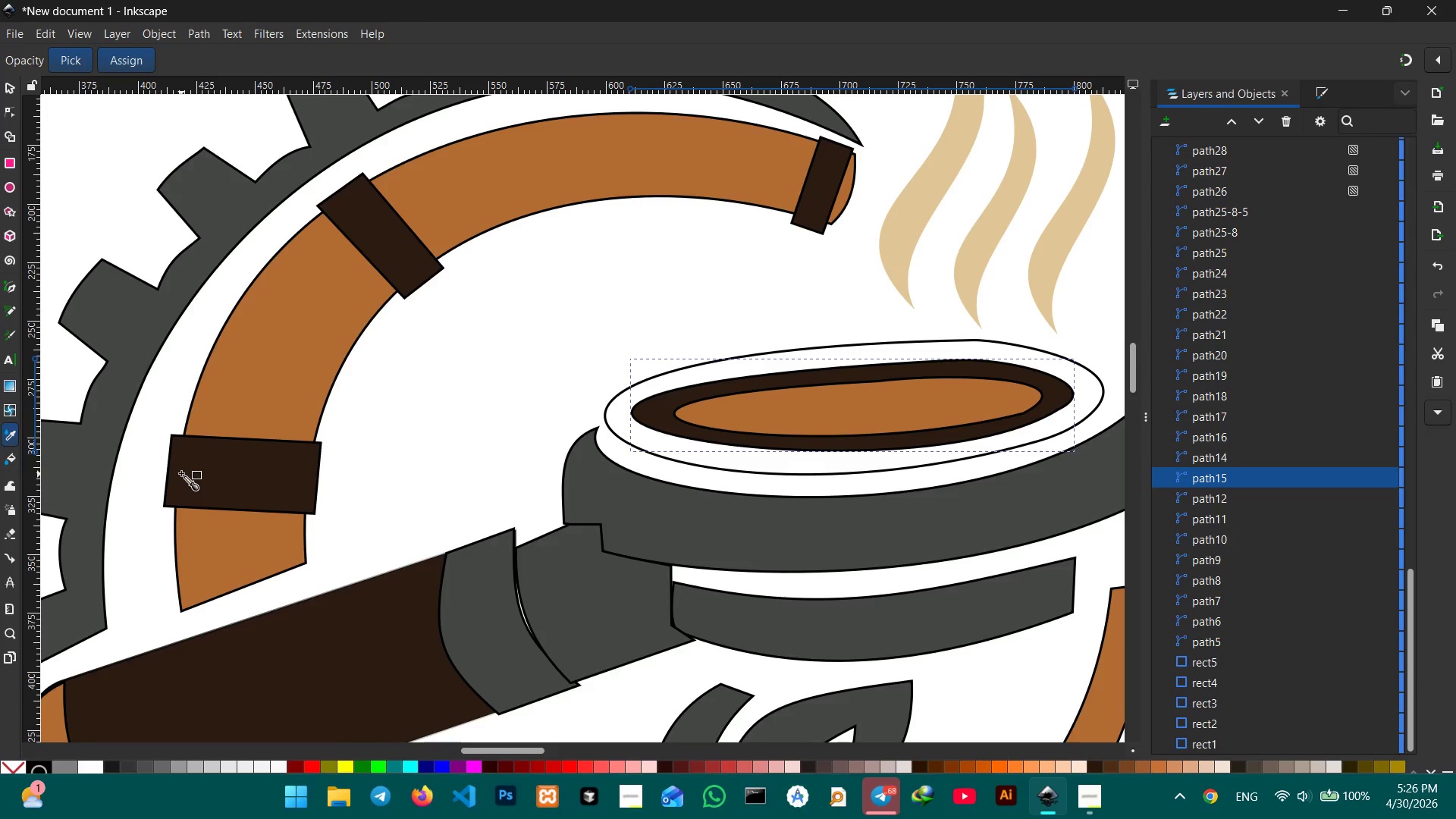 
left_click([12, 89])
 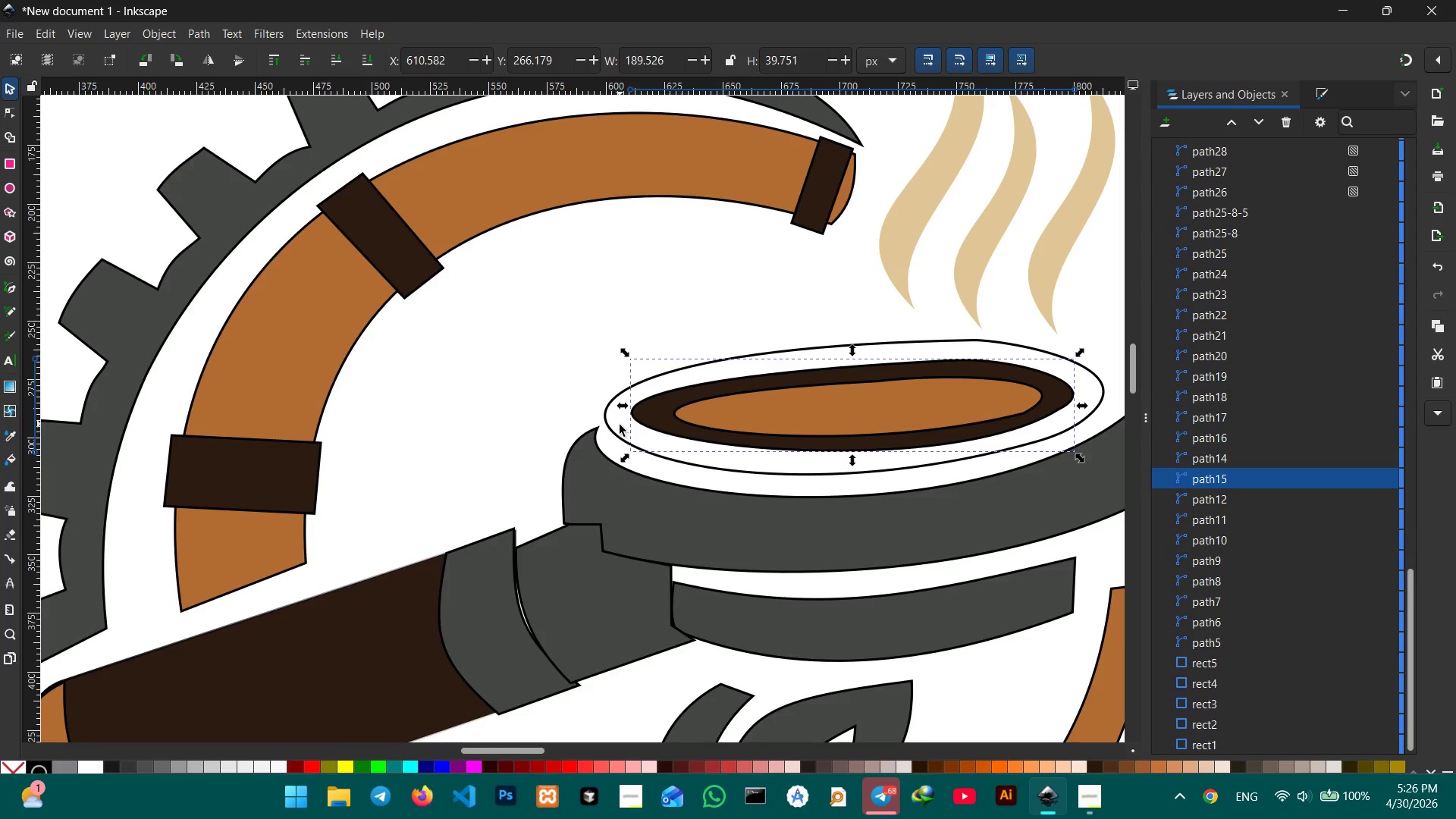 
left_click([612, 428])
 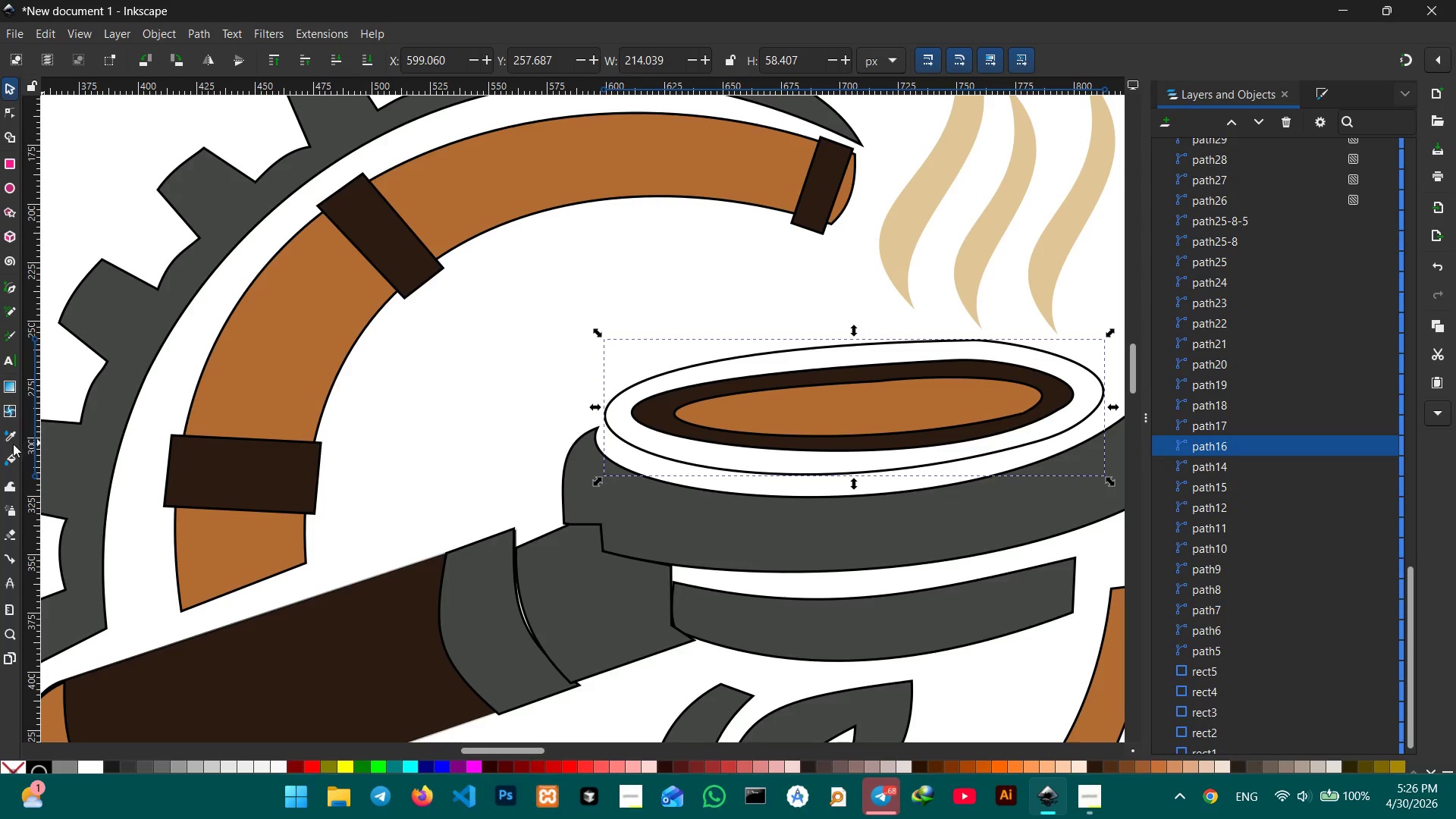 
left_click([8, 438])
 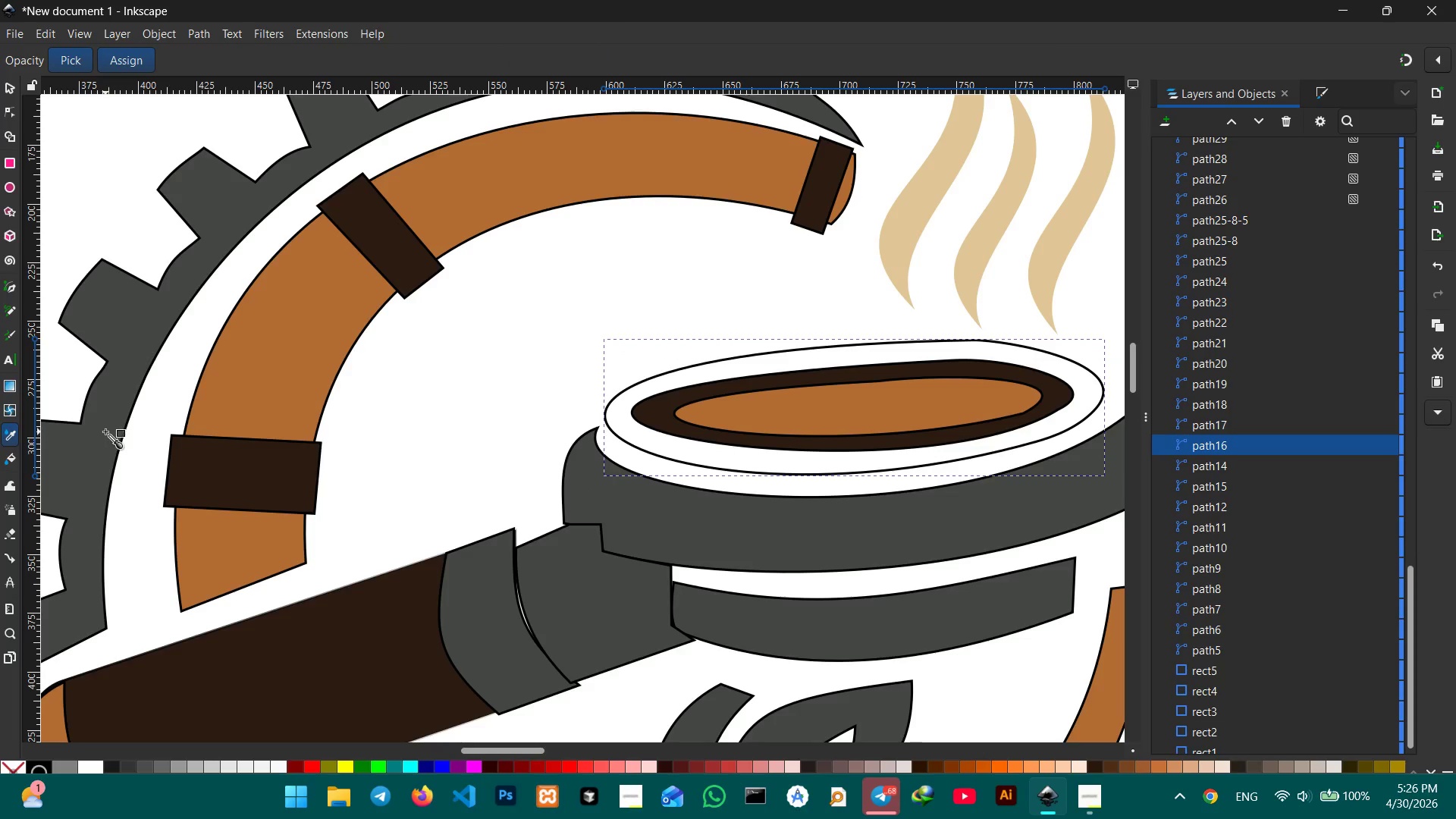 
double_click([105, 431])
 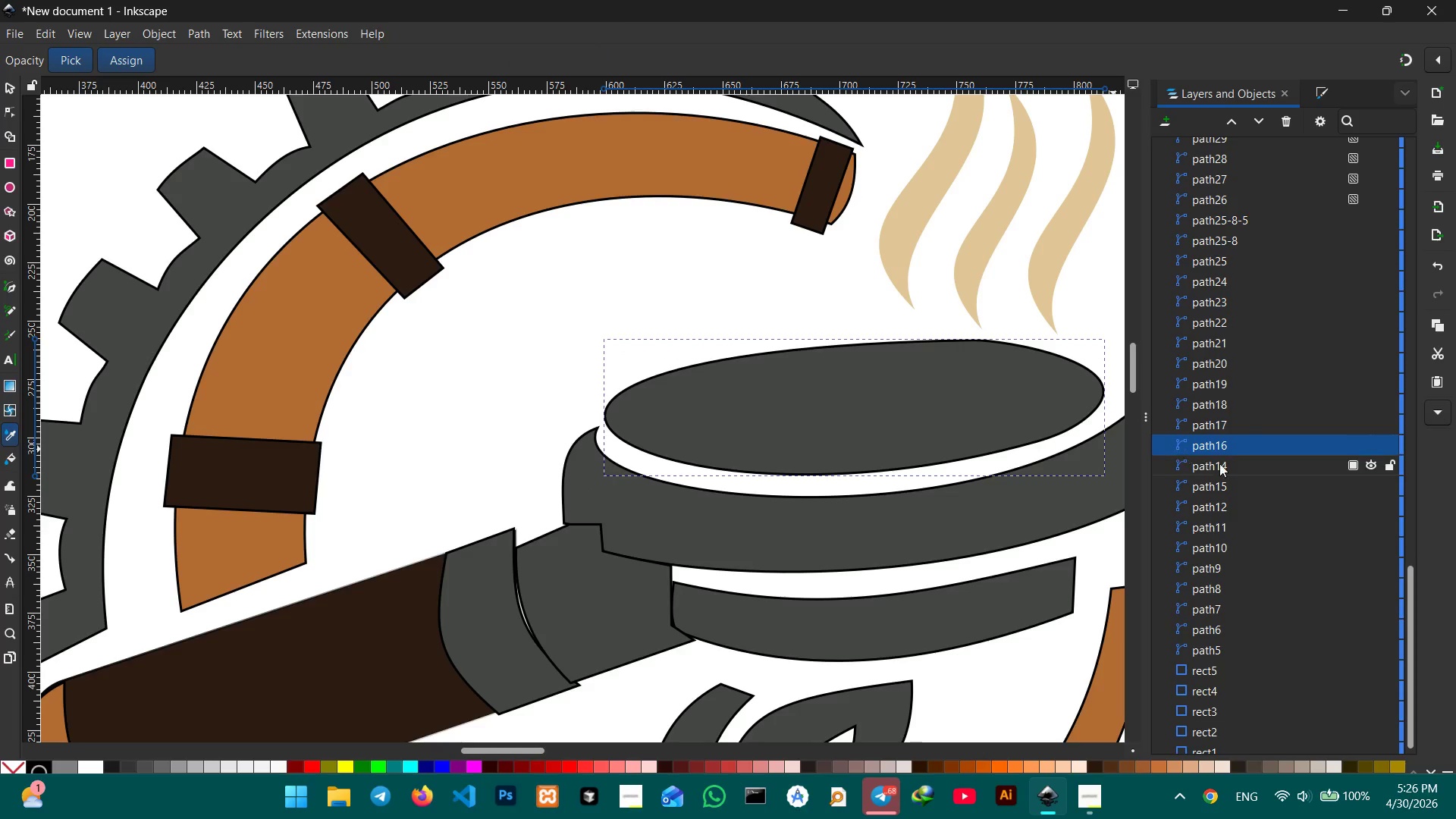 
left_click_drag(start_coordinate=[1256, 448], to_coordinate=[1259, 502])
 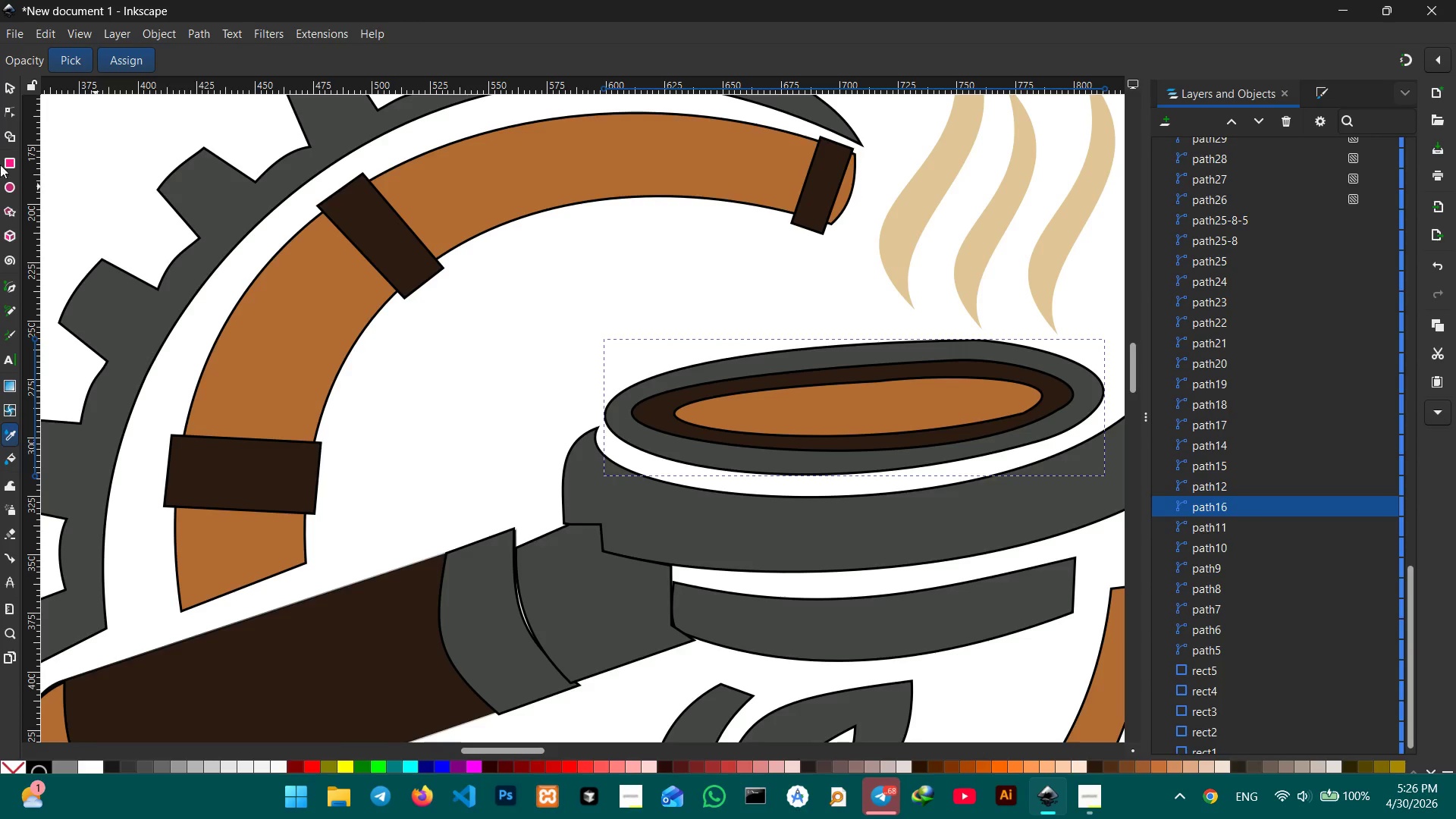 
left_click([6, 87])
 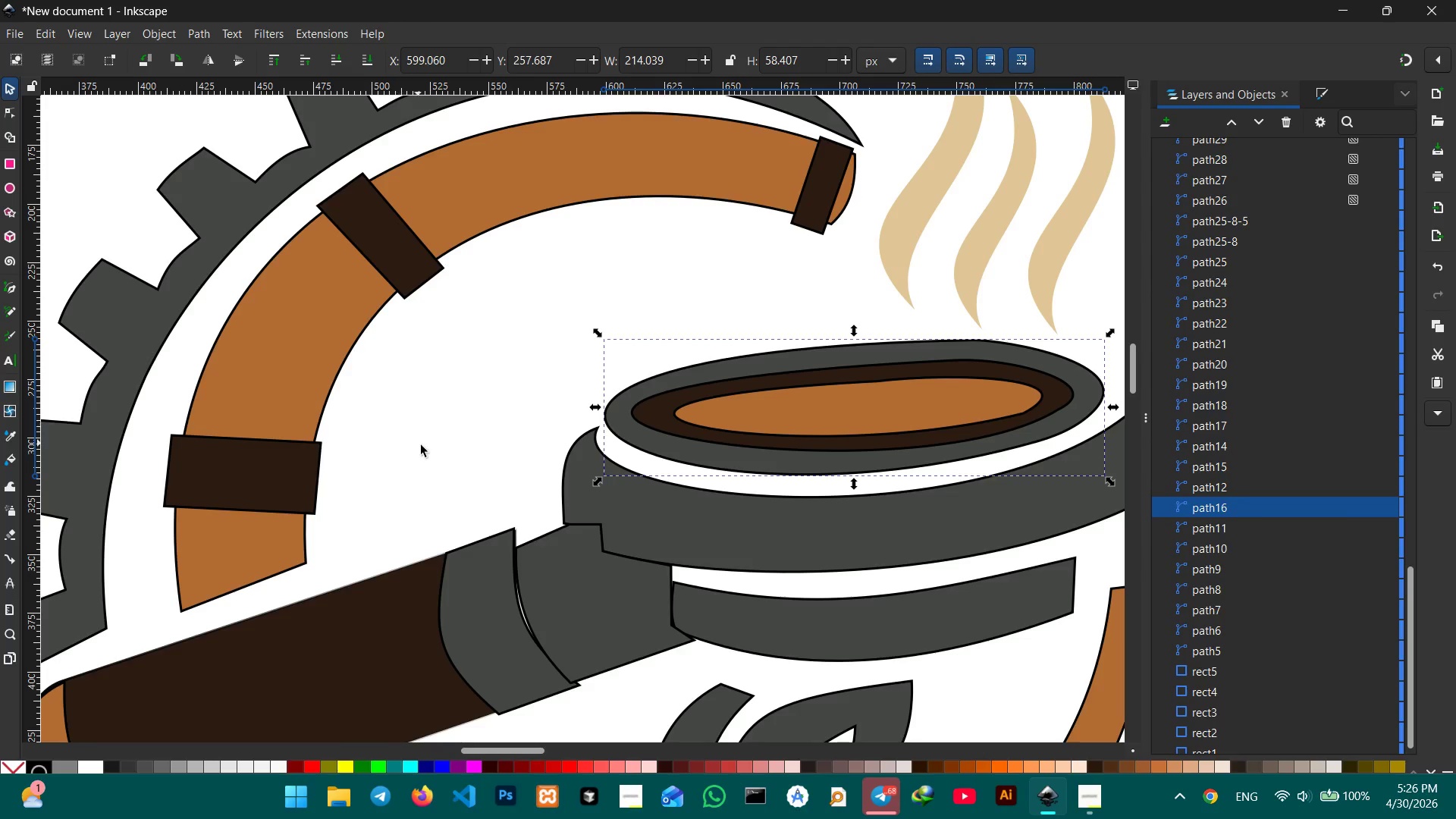 
left_click([443, 431])
 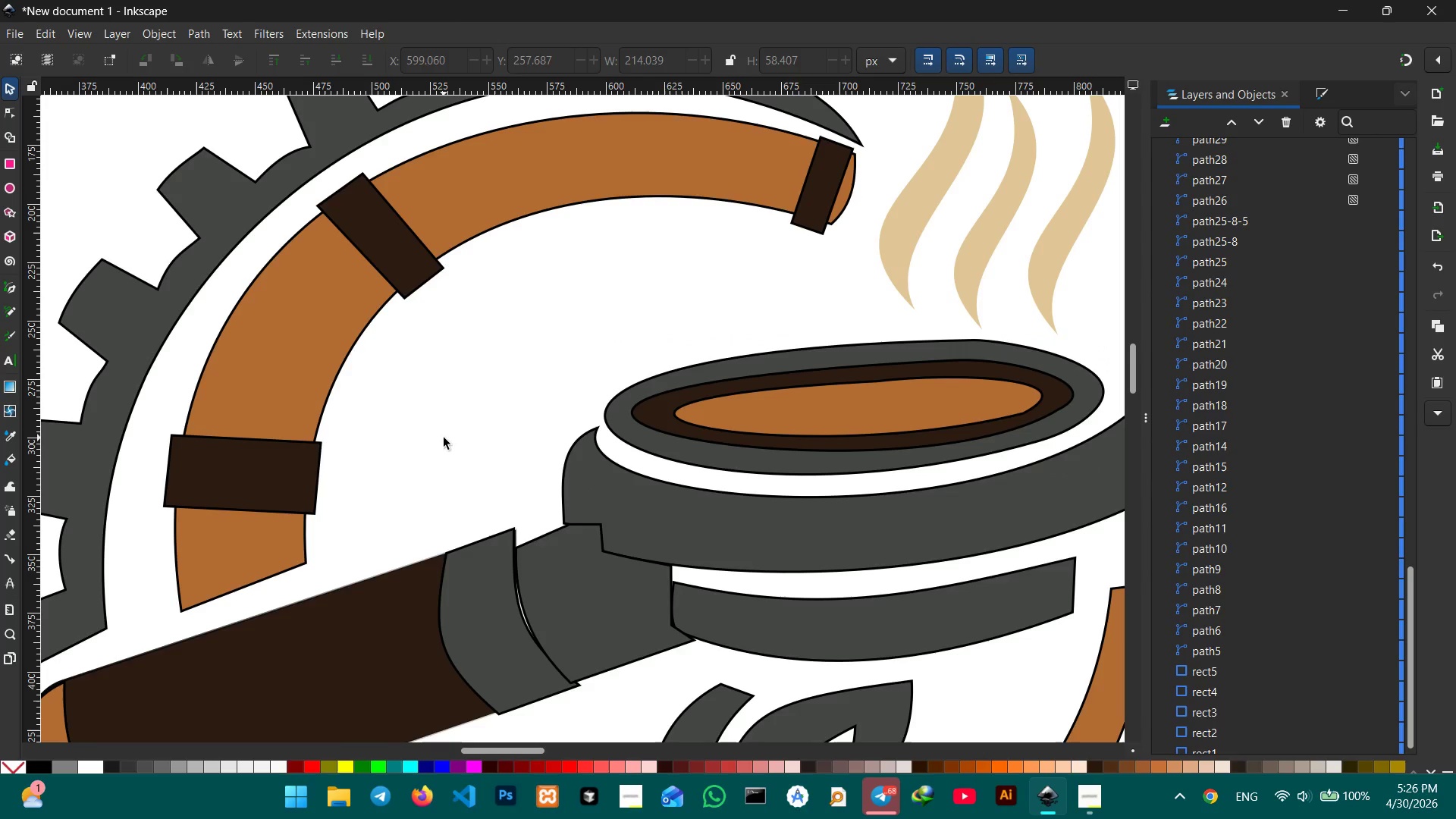 
key(Control+Minus)
 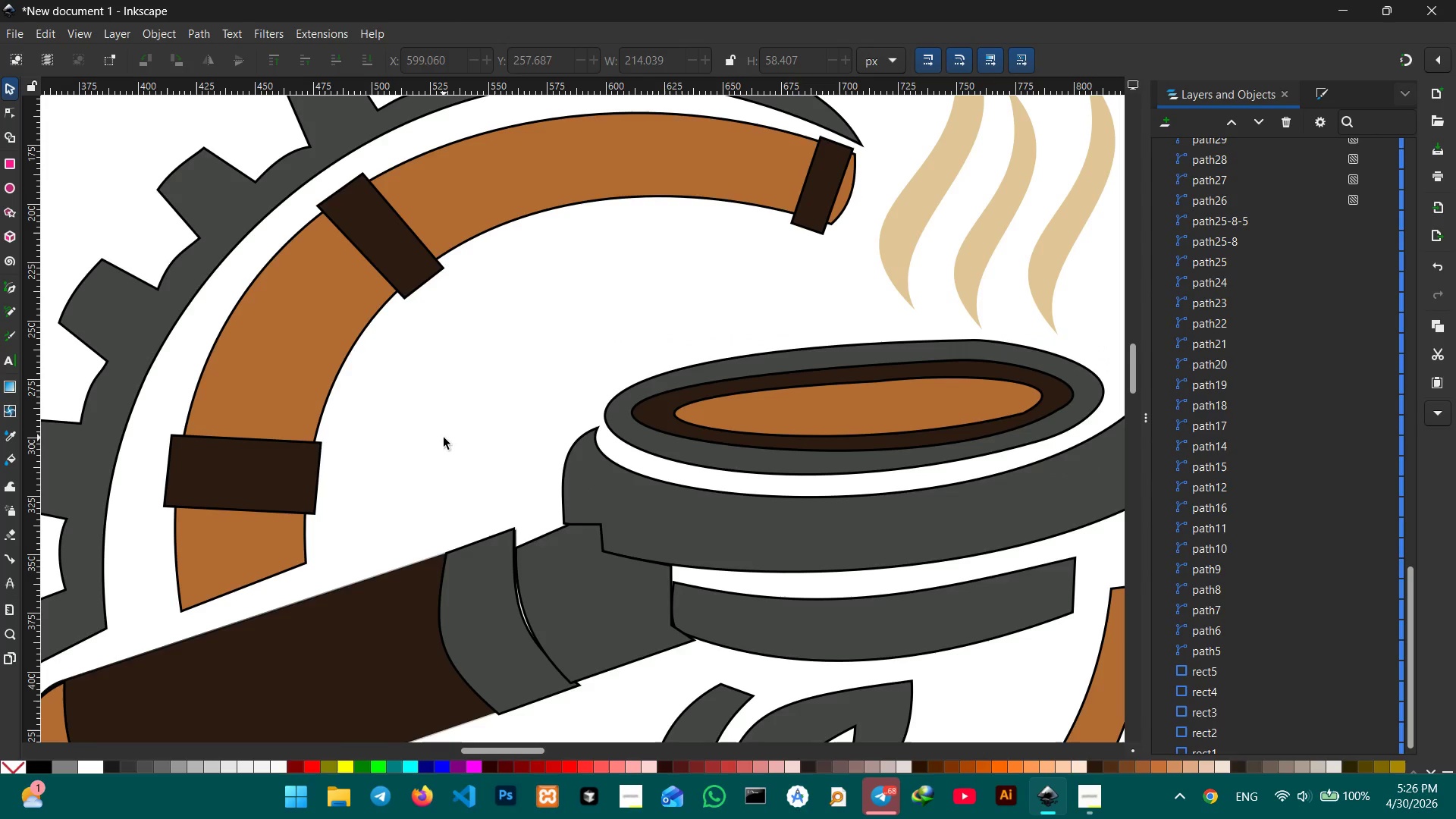 
key(Control+ControlLeft)
 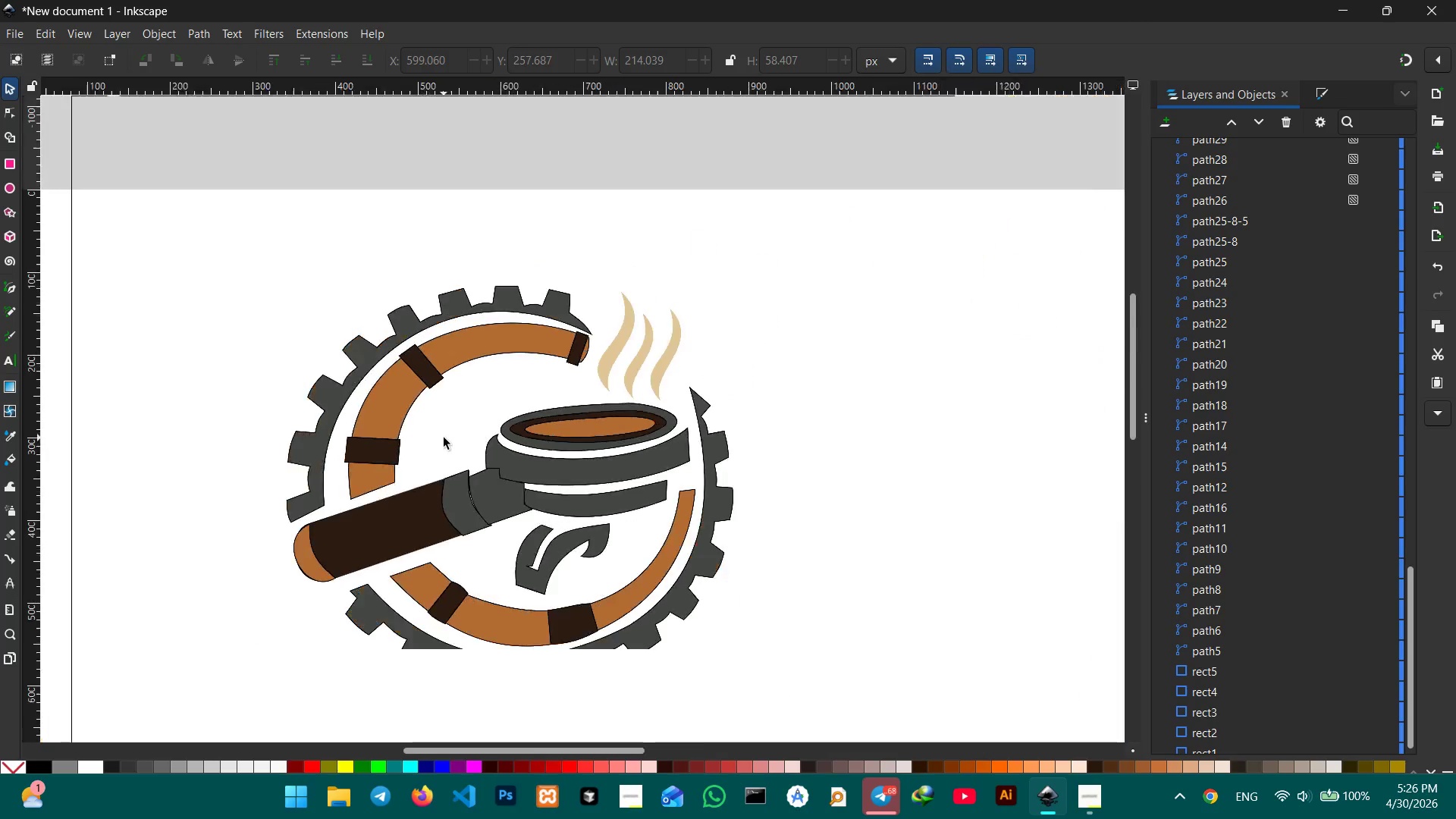 
scroll: coordinate [482, 478], scroll_direction: down, amount: 8.0
 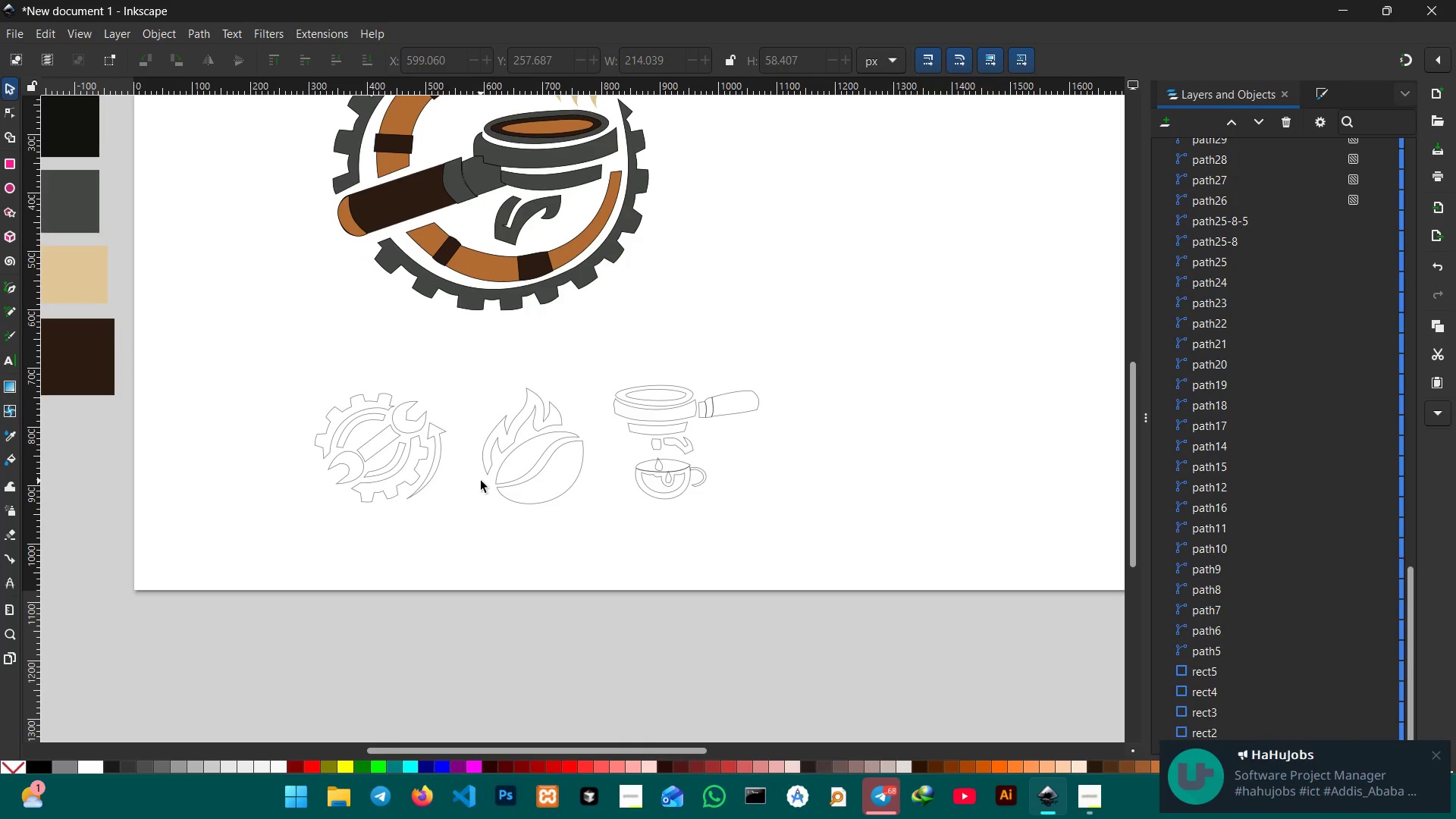 
key(Control+ControlLeft)
 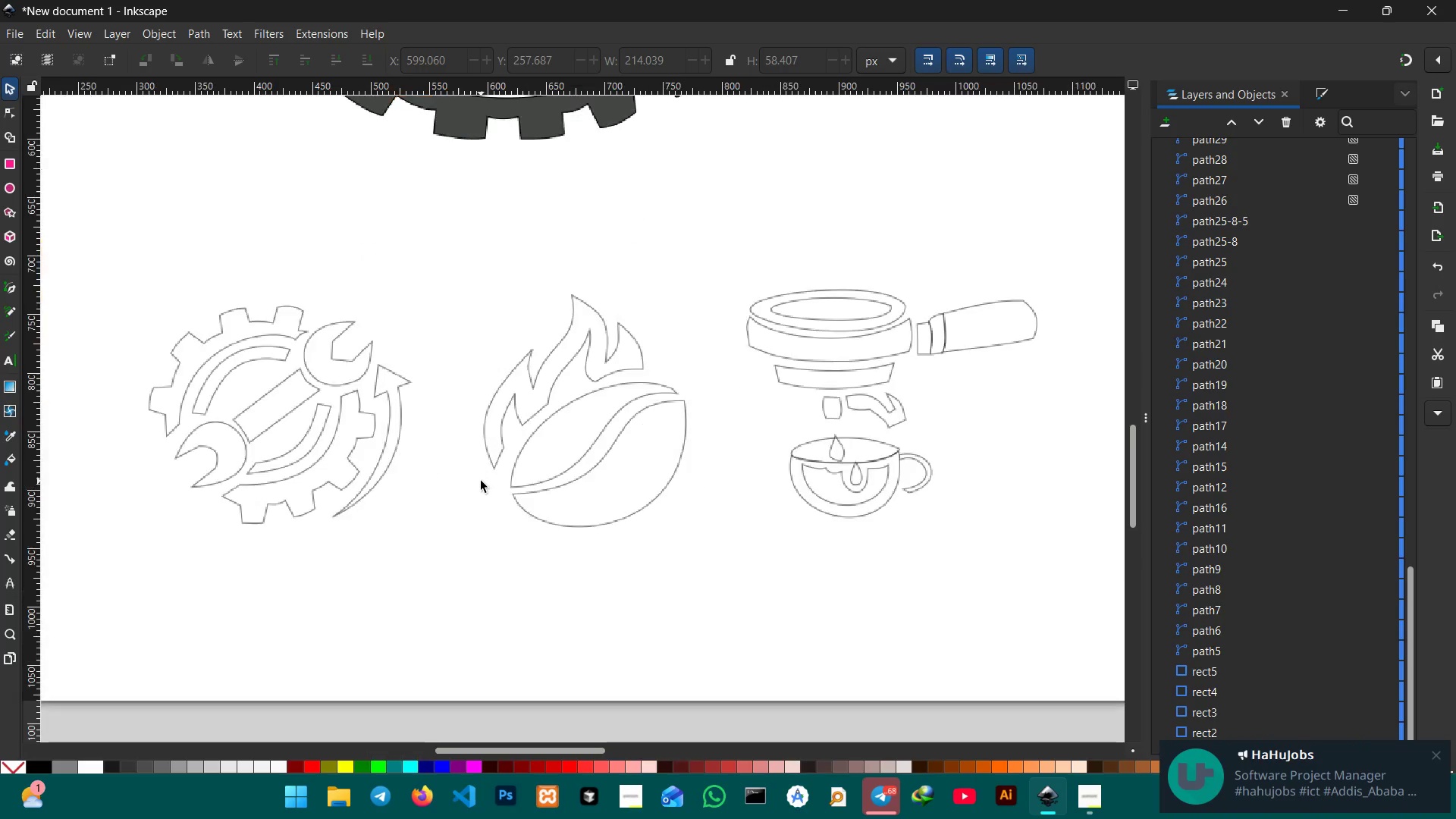 
scroll: coordinate [481, 481], scroll_direction: up, amount: 1.0
 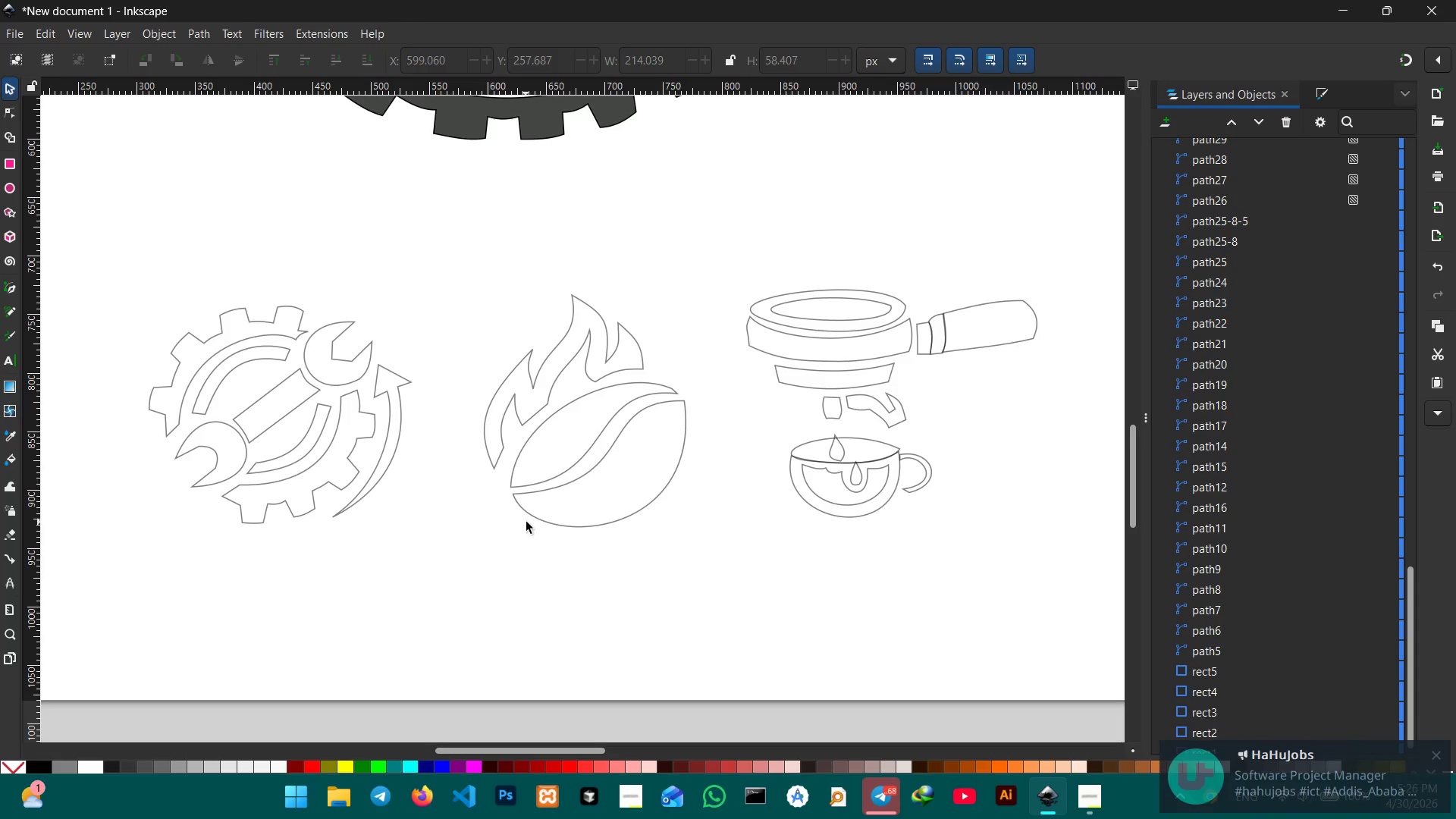 
left_click_drag(start_coordinate=[145, 277], to_coordinate=[421, 542])
 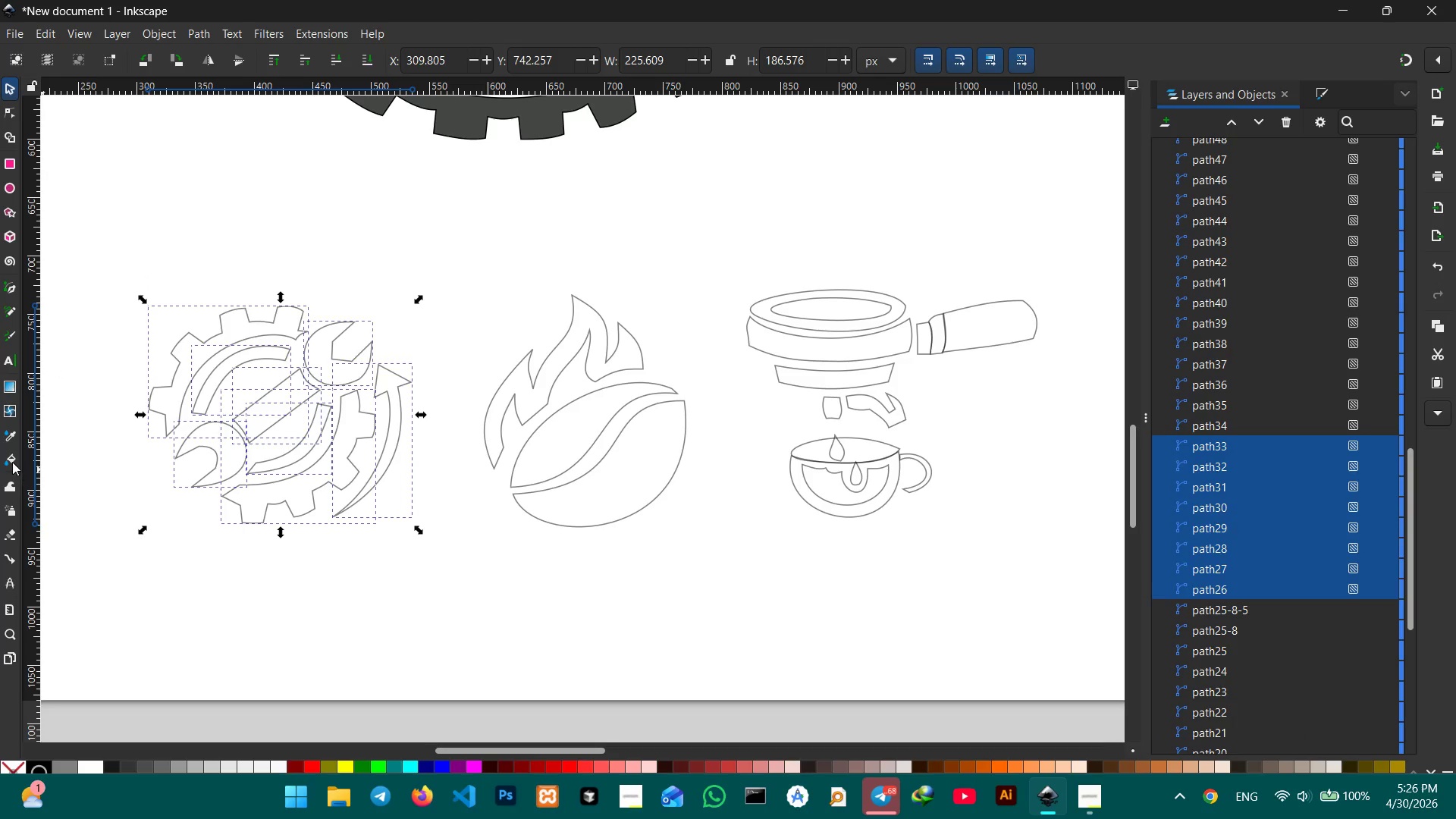 
left_click([11, 441])
 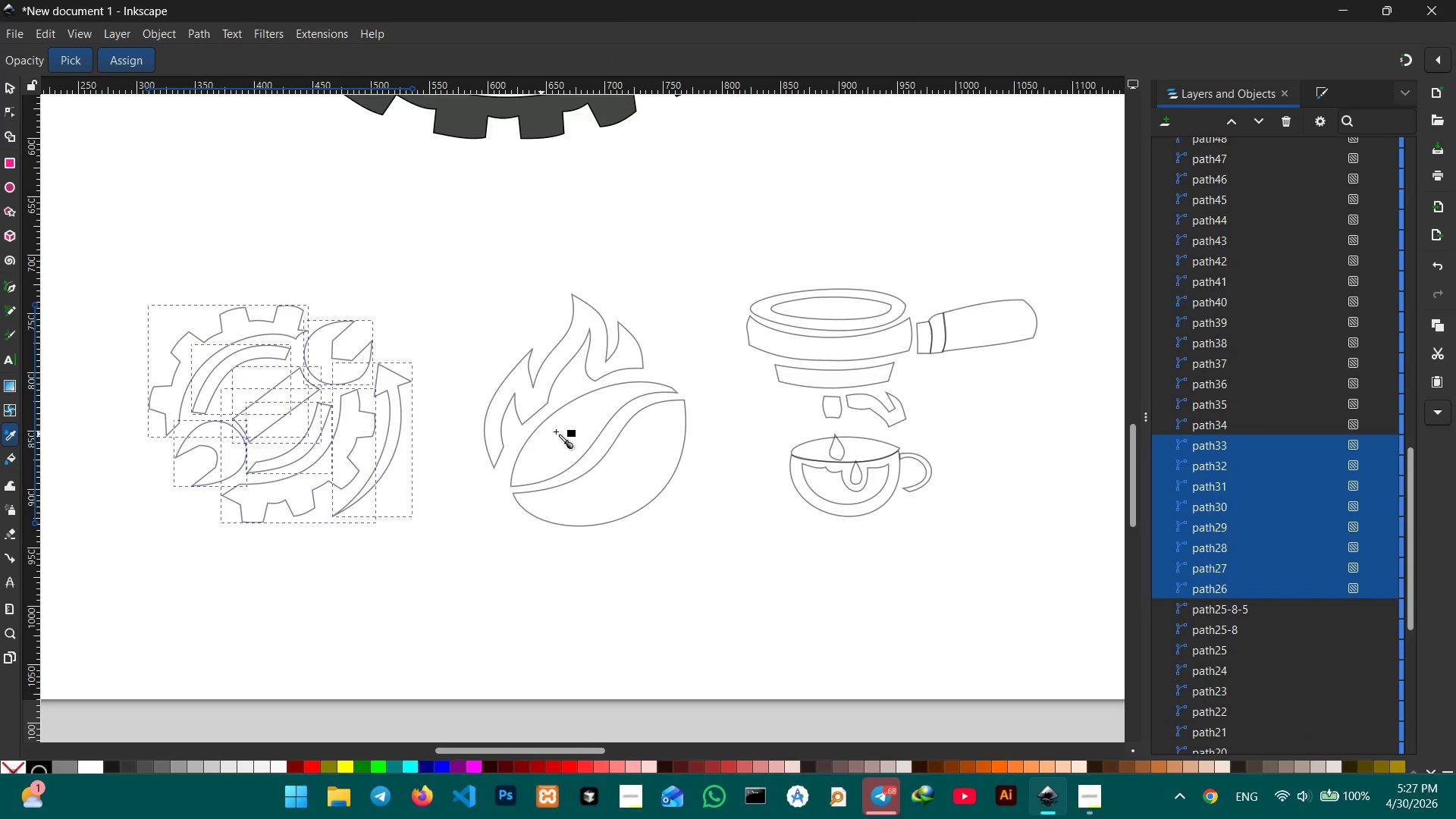 
scroll: coordinate [584, 306], scroll_direction: up, amount: 9.0
 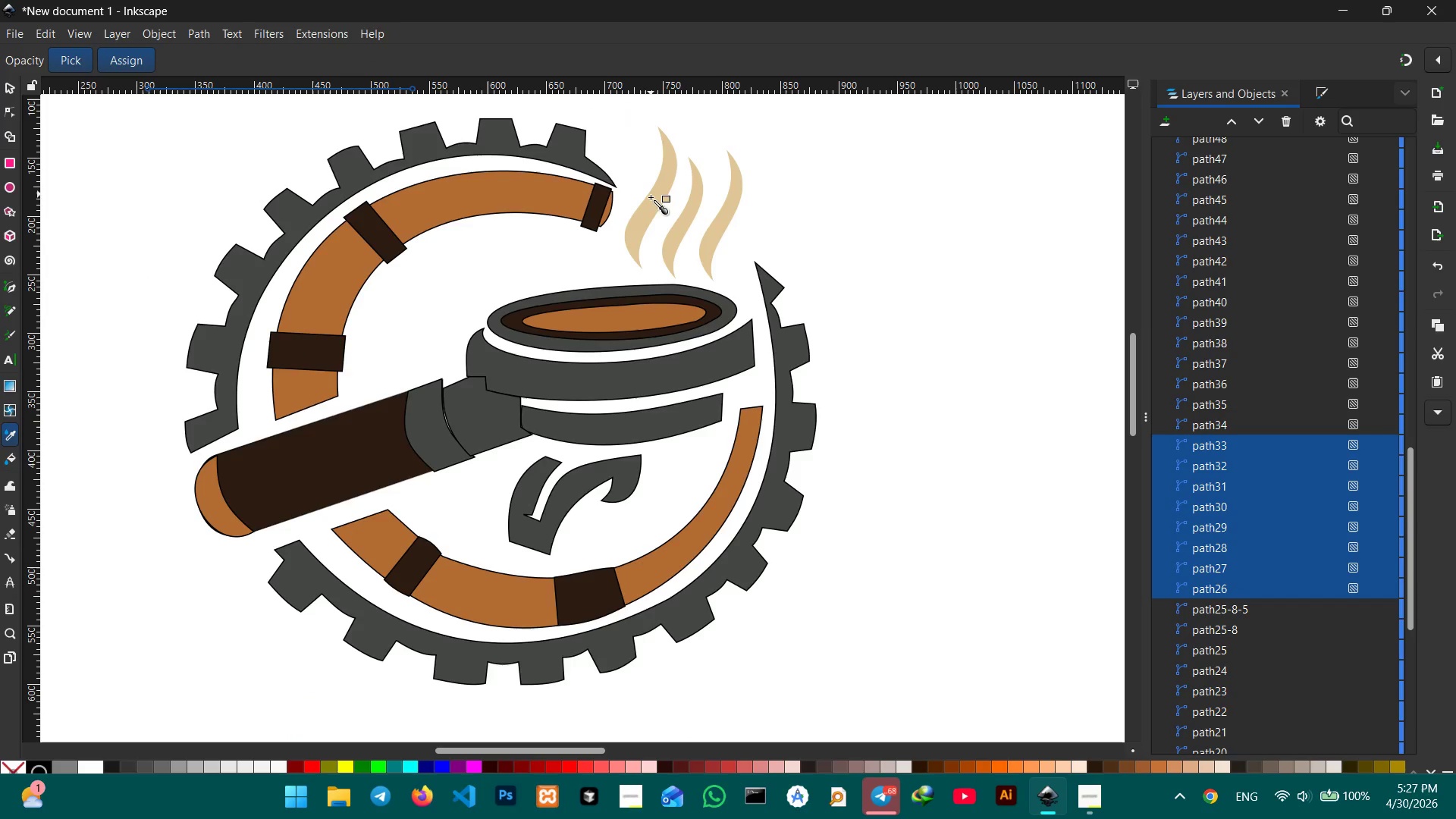 
left_click([651, 204])
 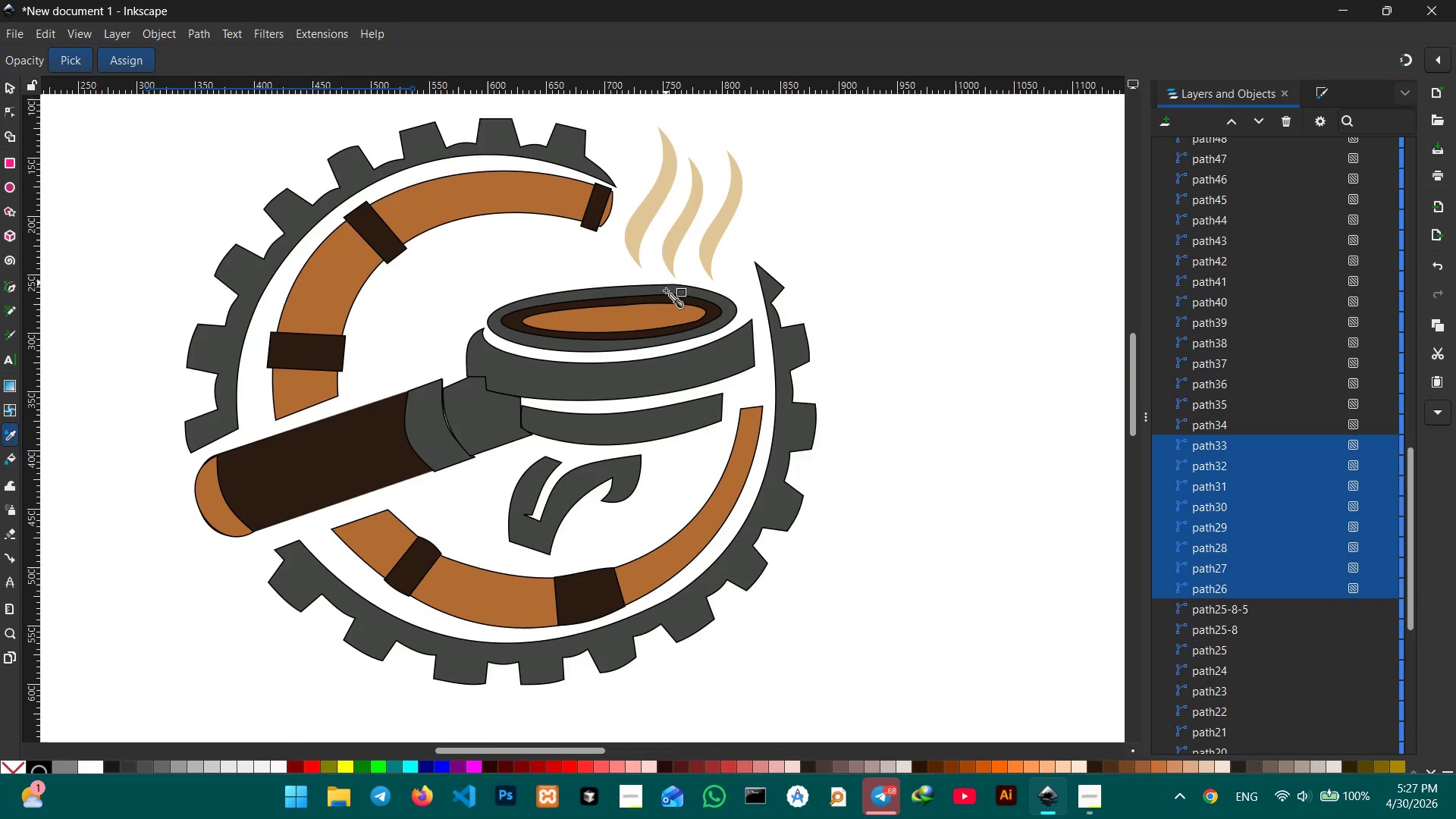 
scroll: coordinate [665, 305], scroll_direction: down, amount: 6.0
 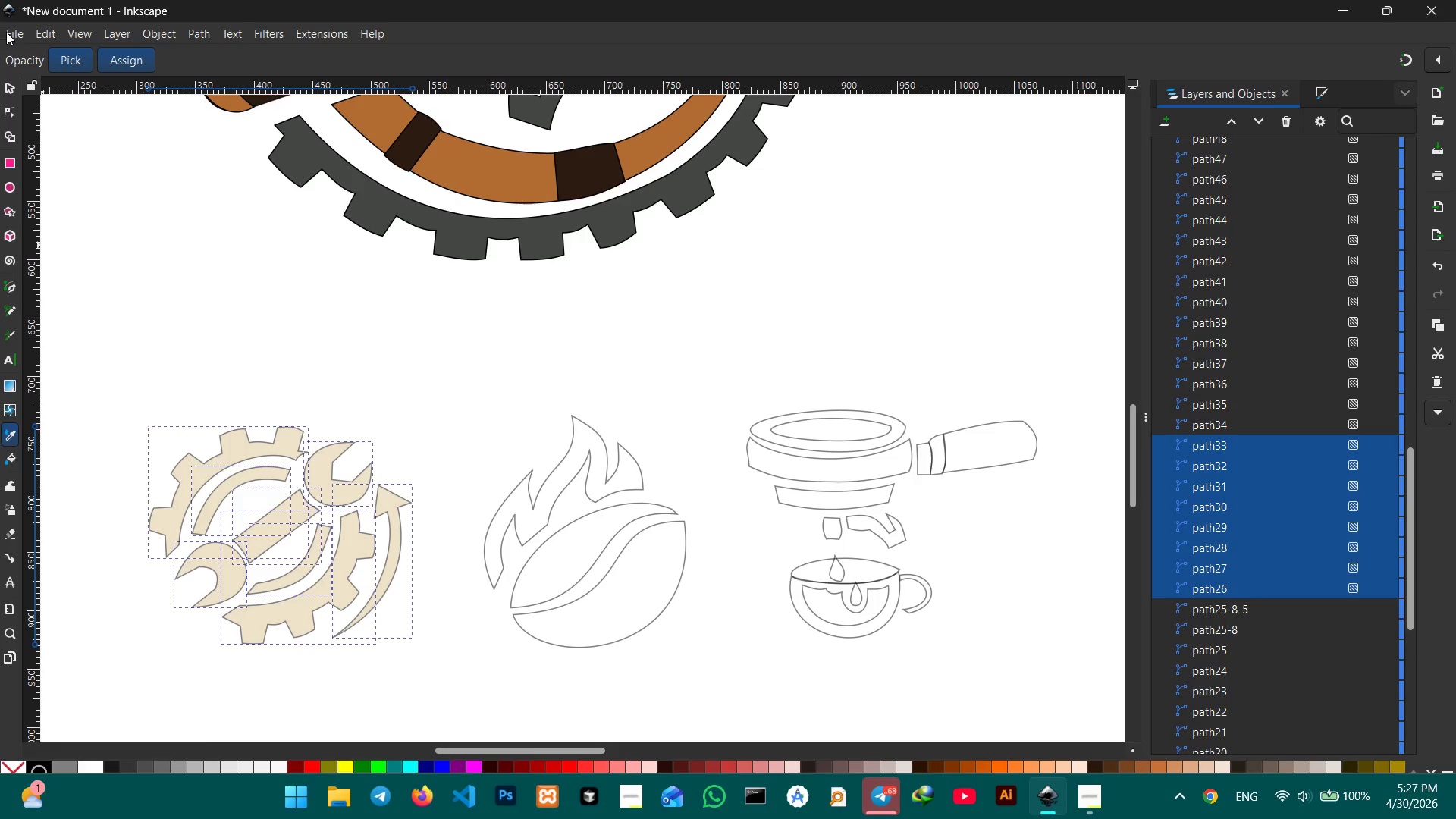 
left_click([8, 83])
 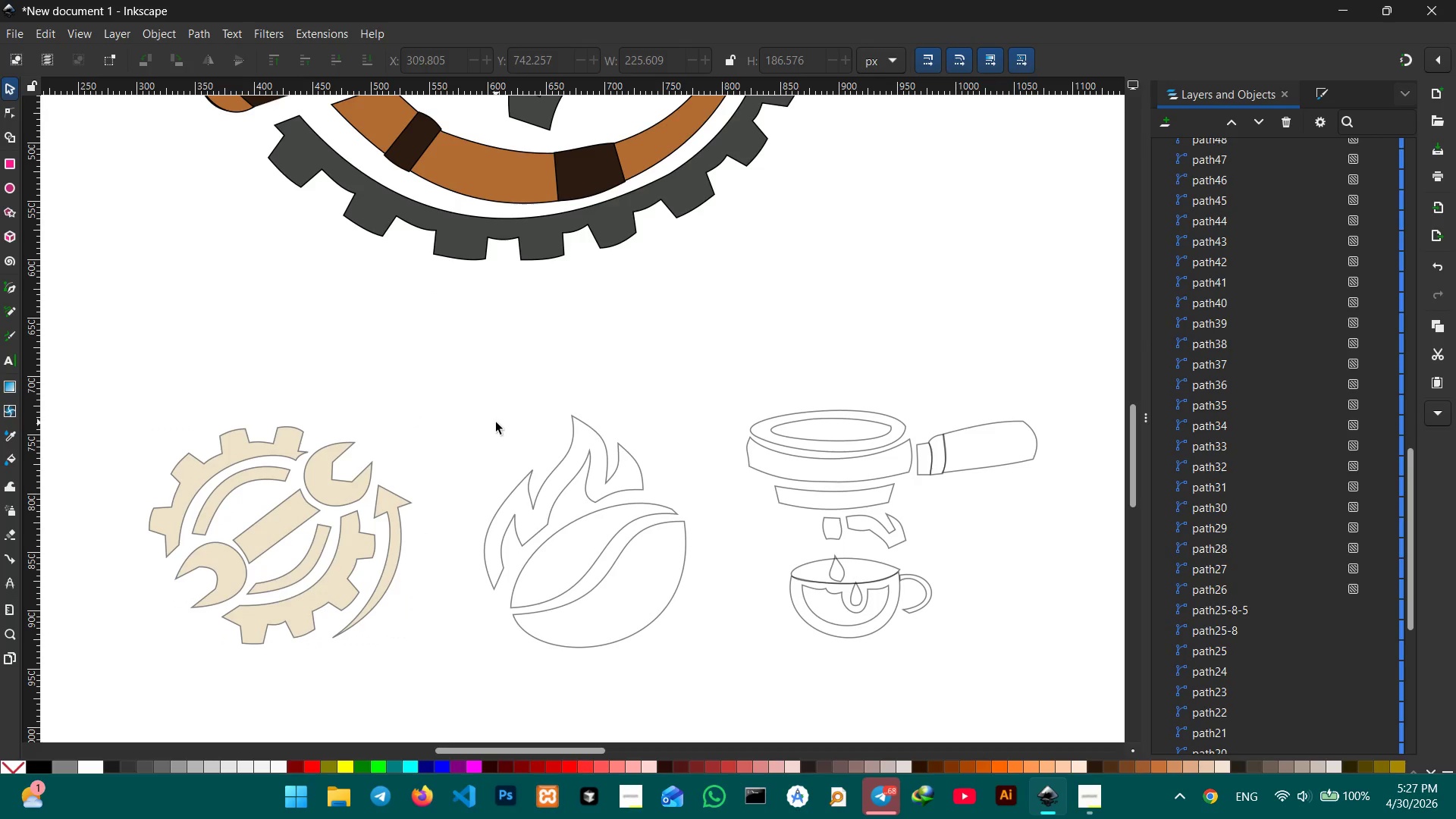 
left_click_drag(start_coordinate=[485, 412], to_coordinate=[680, 642])
 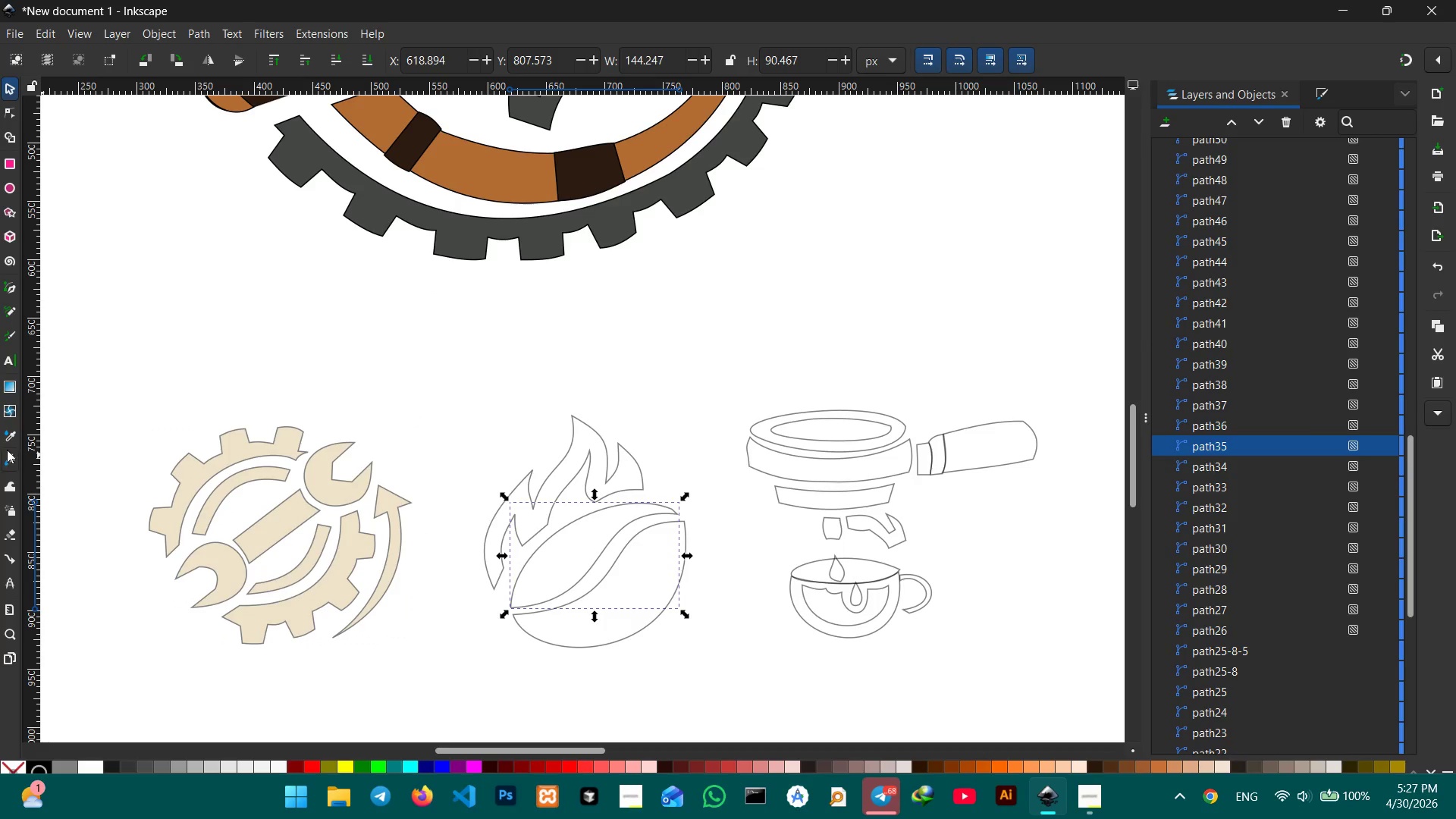 
left_click([7, 441])
 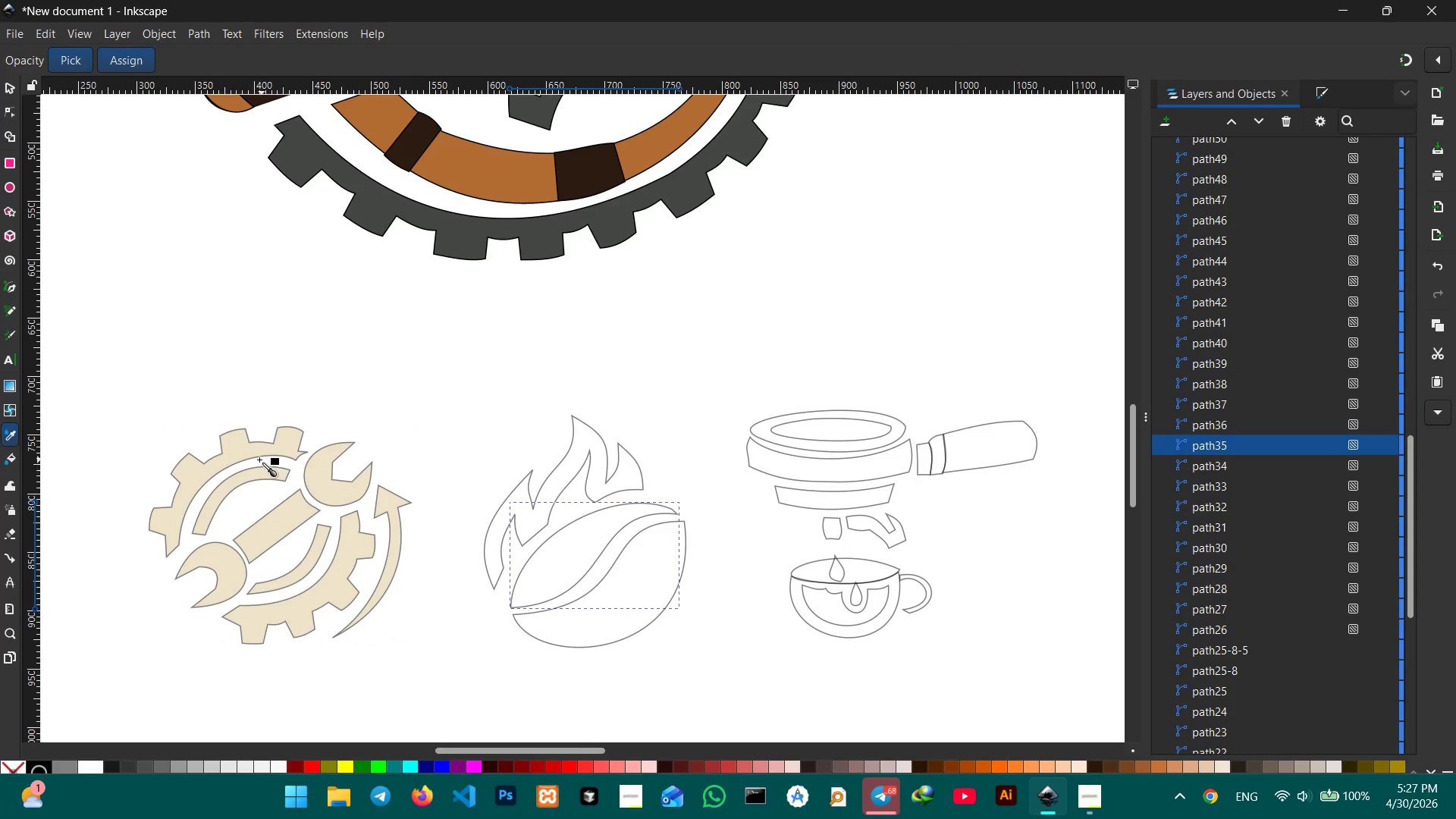 
left_click([256, 469])
 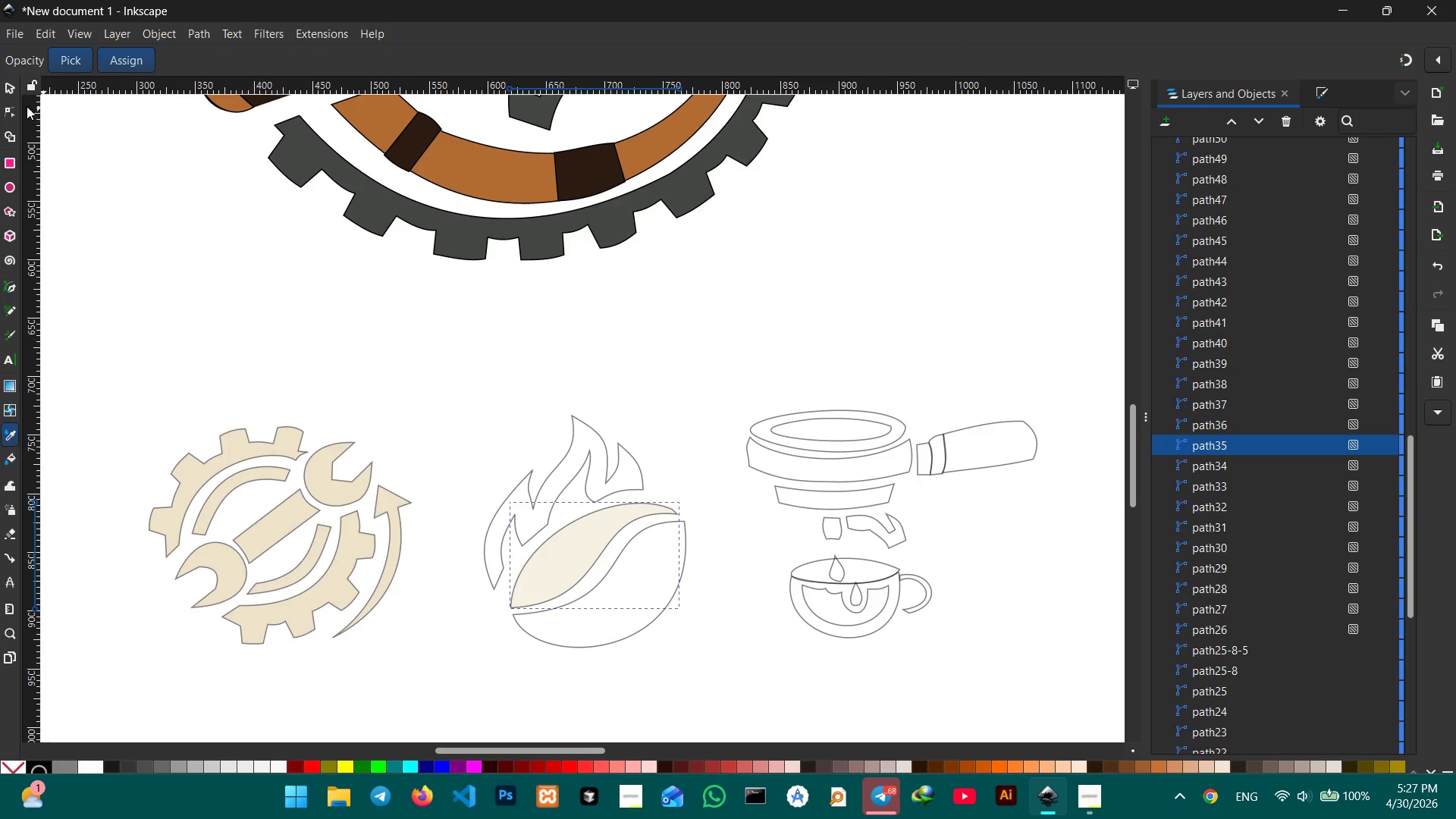 
left_click([9, 82])
 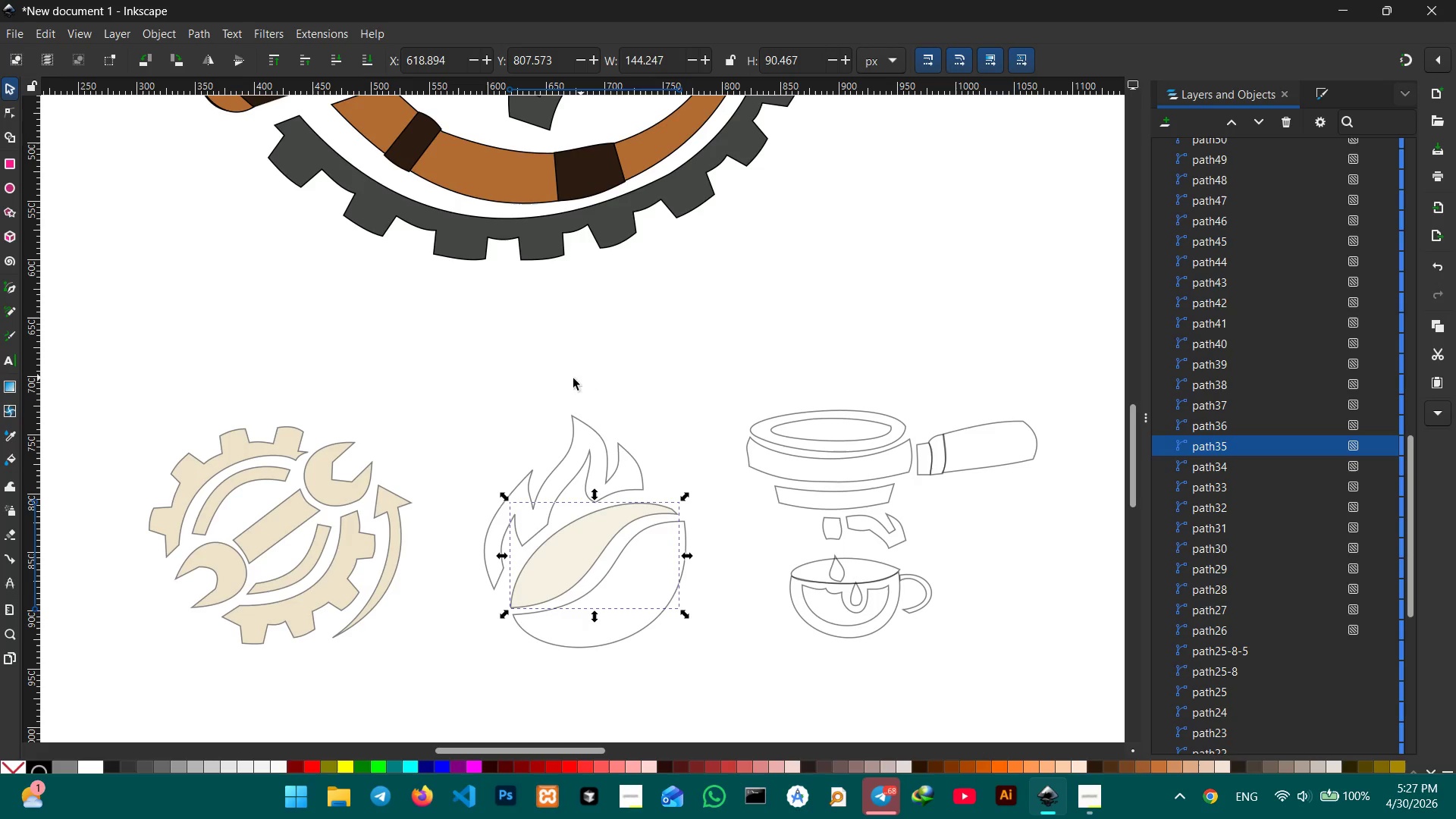 
left_click([546, 384])
 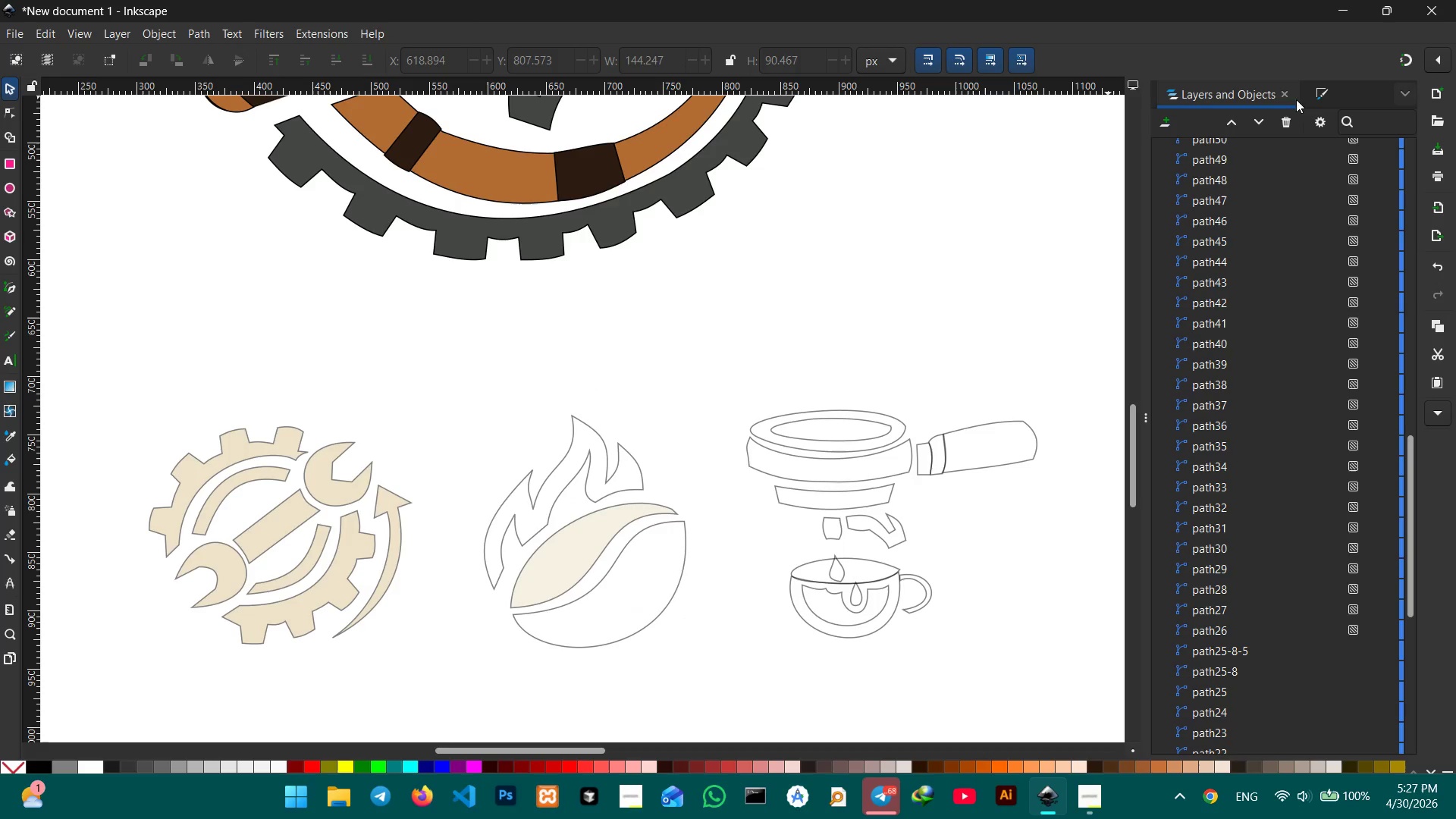 
left_click([1316, 90])
 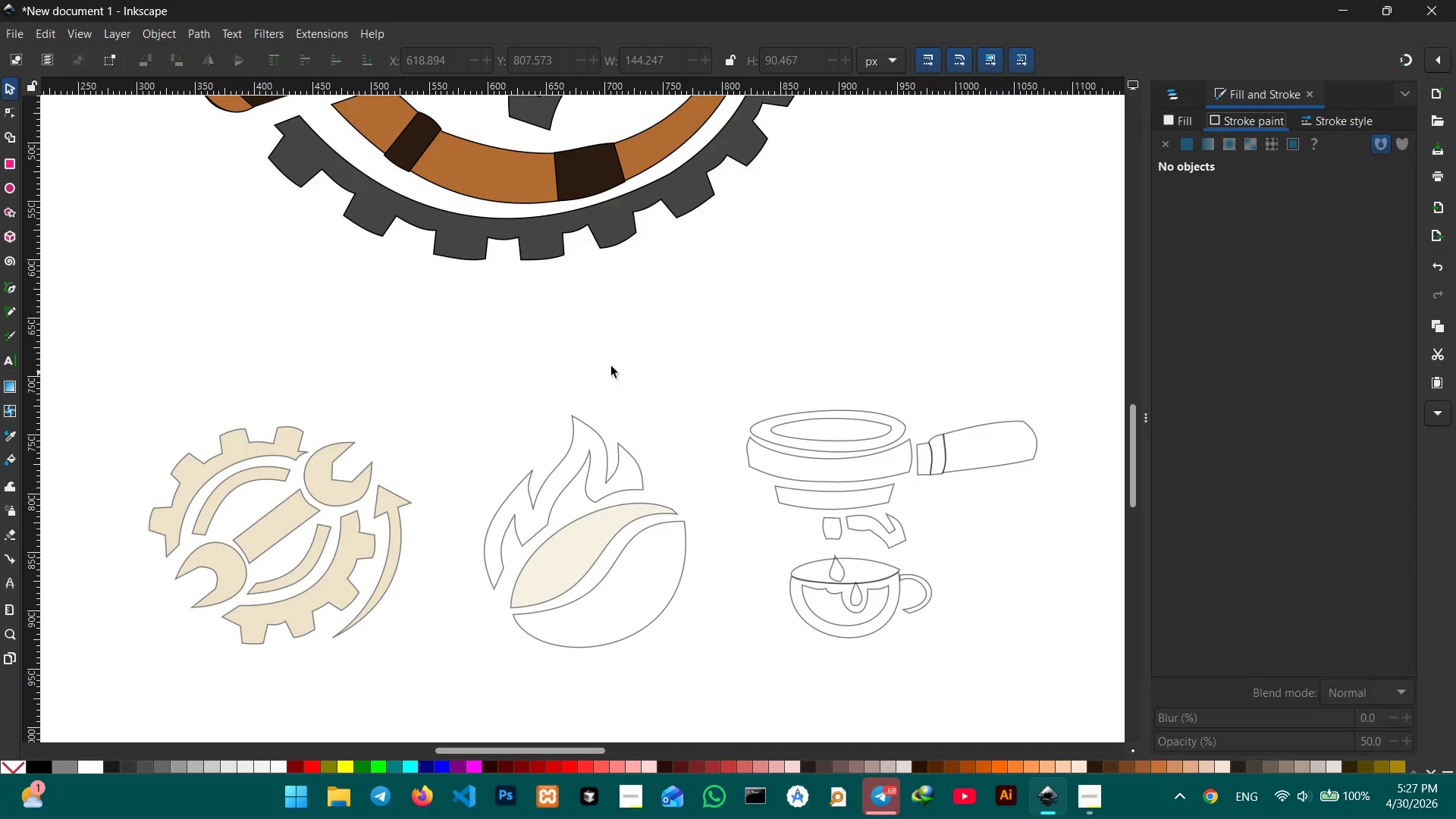 
left_click_drag(start_coordinate=[494, 370], to_coordinate=[742, 646])
 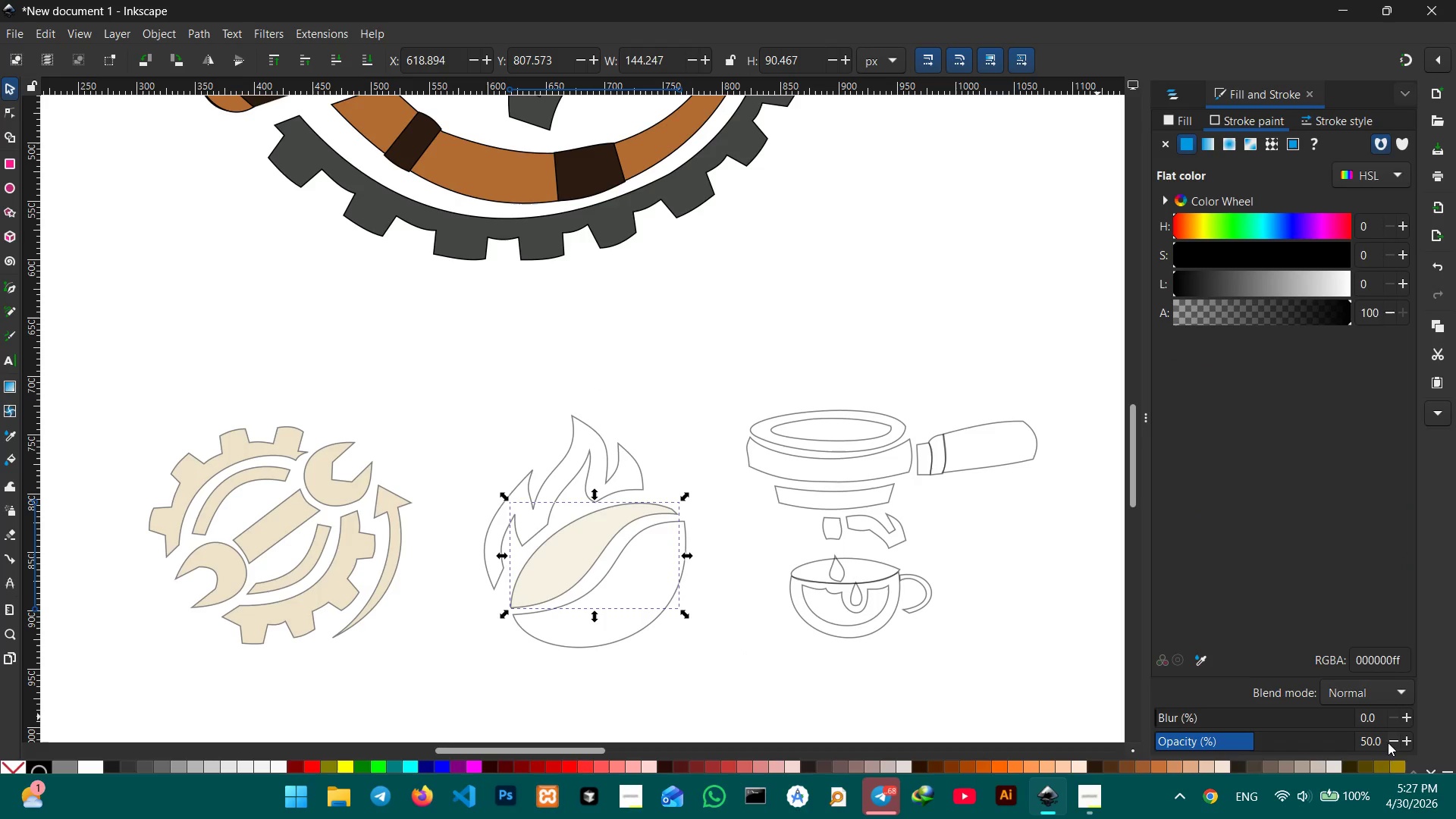 
left_click_drag(start_coordinate=[1367, 745], to_coordinate=[1331, 745])
 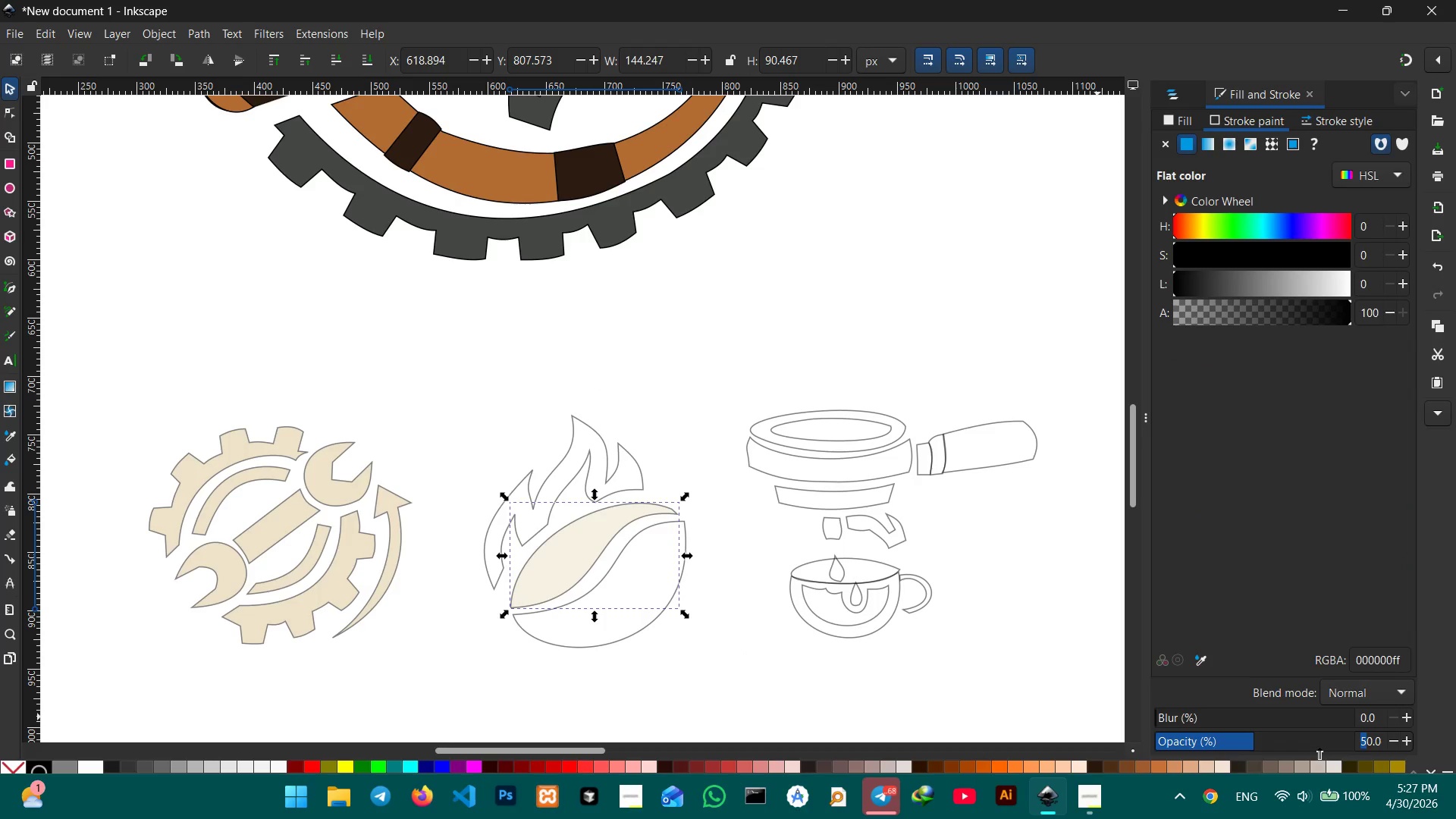 
key(Numpad1)
 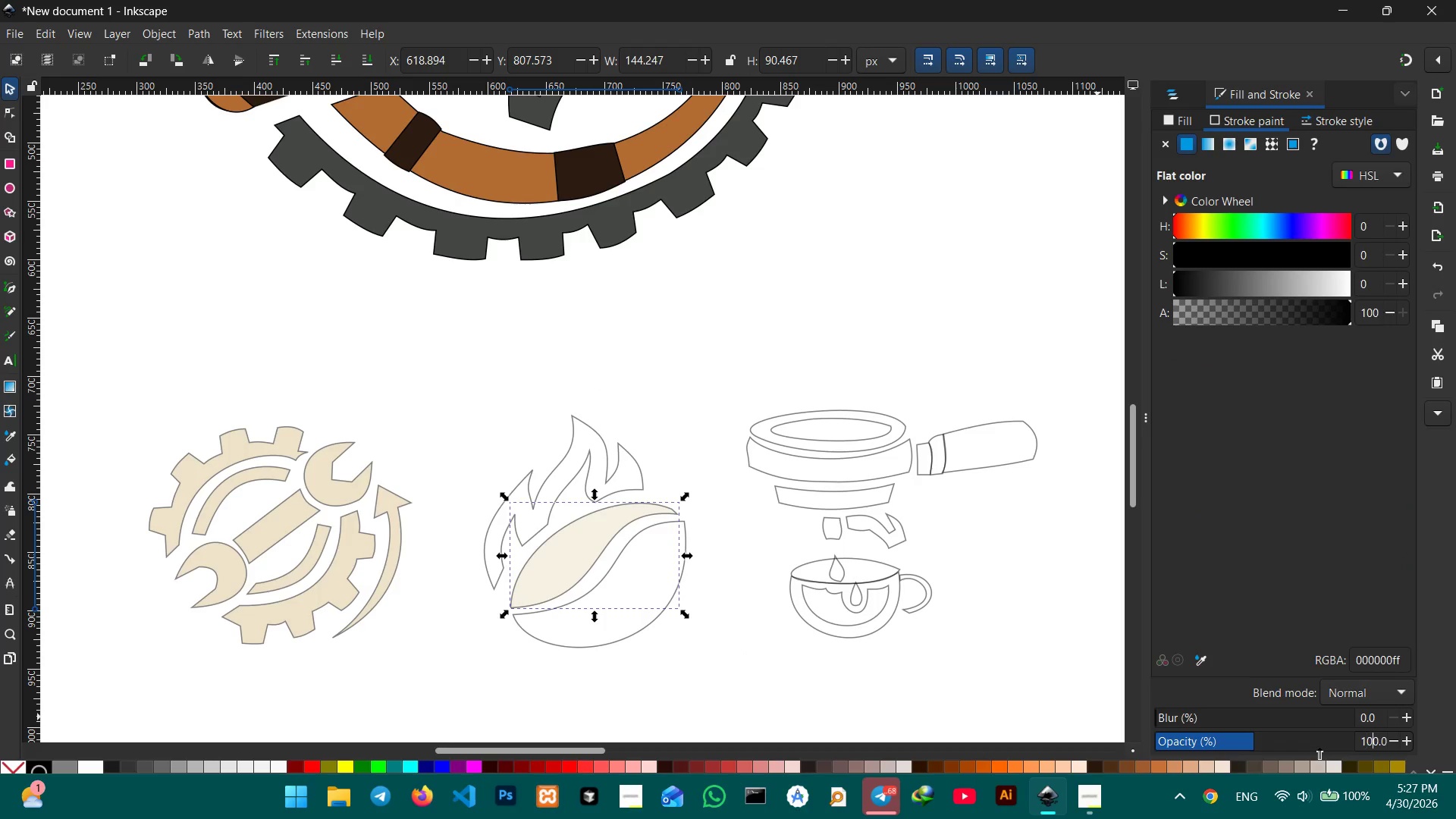 
key(Numpad0)
 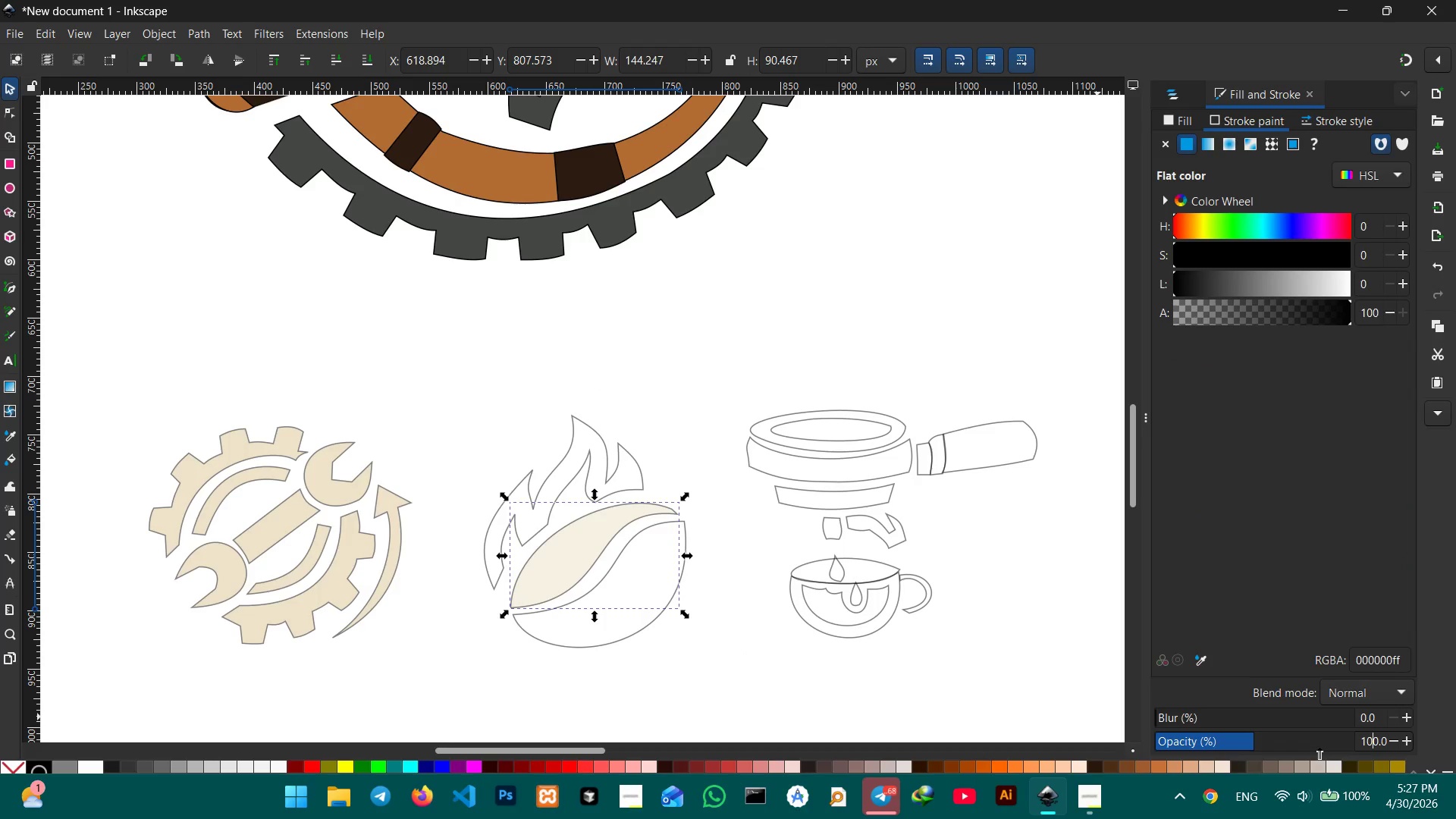 
key(Enter)
 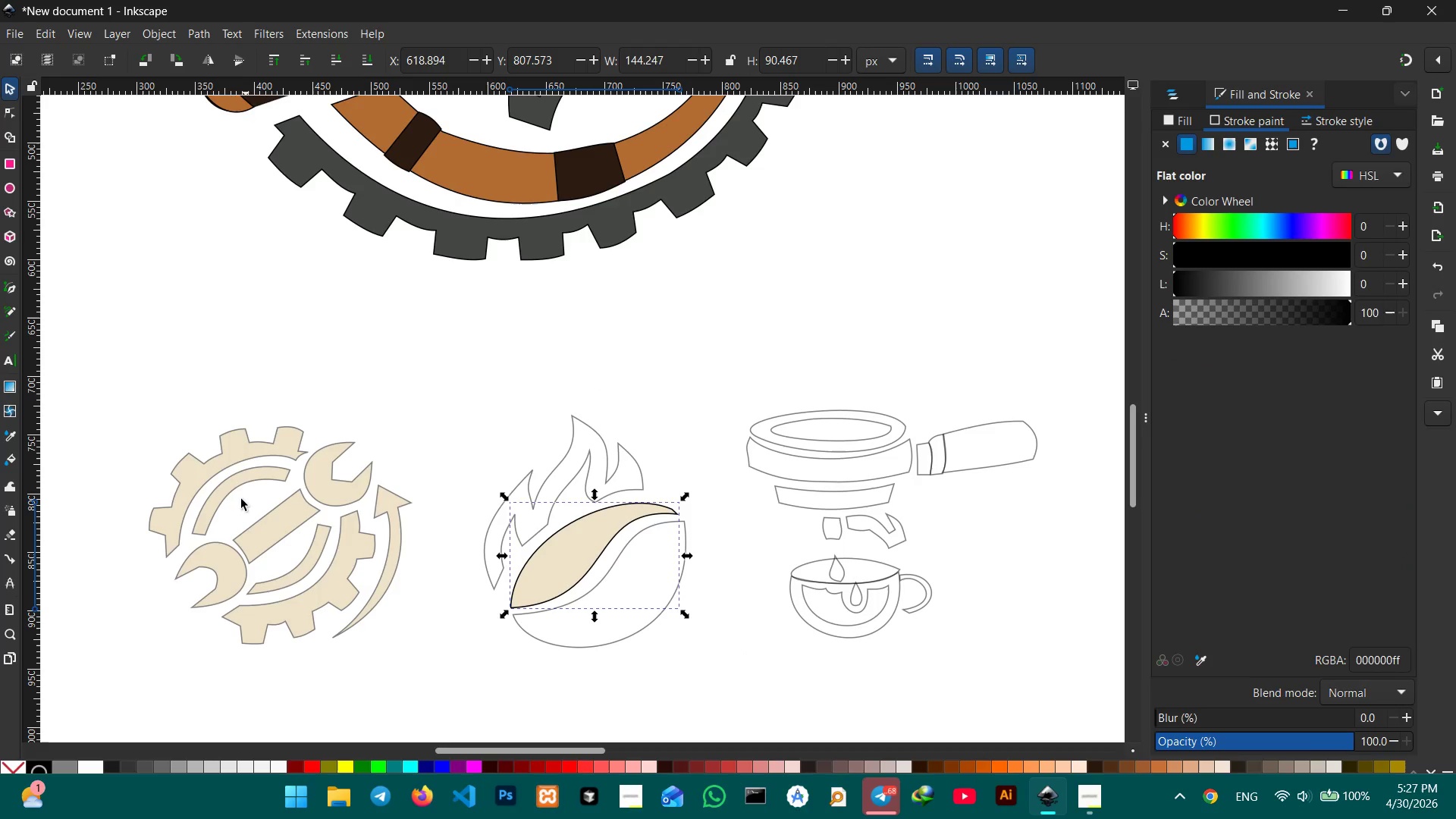 
left_click_drag(start_coordinate=[130, 401], to_coordinate=[1051, 716])
 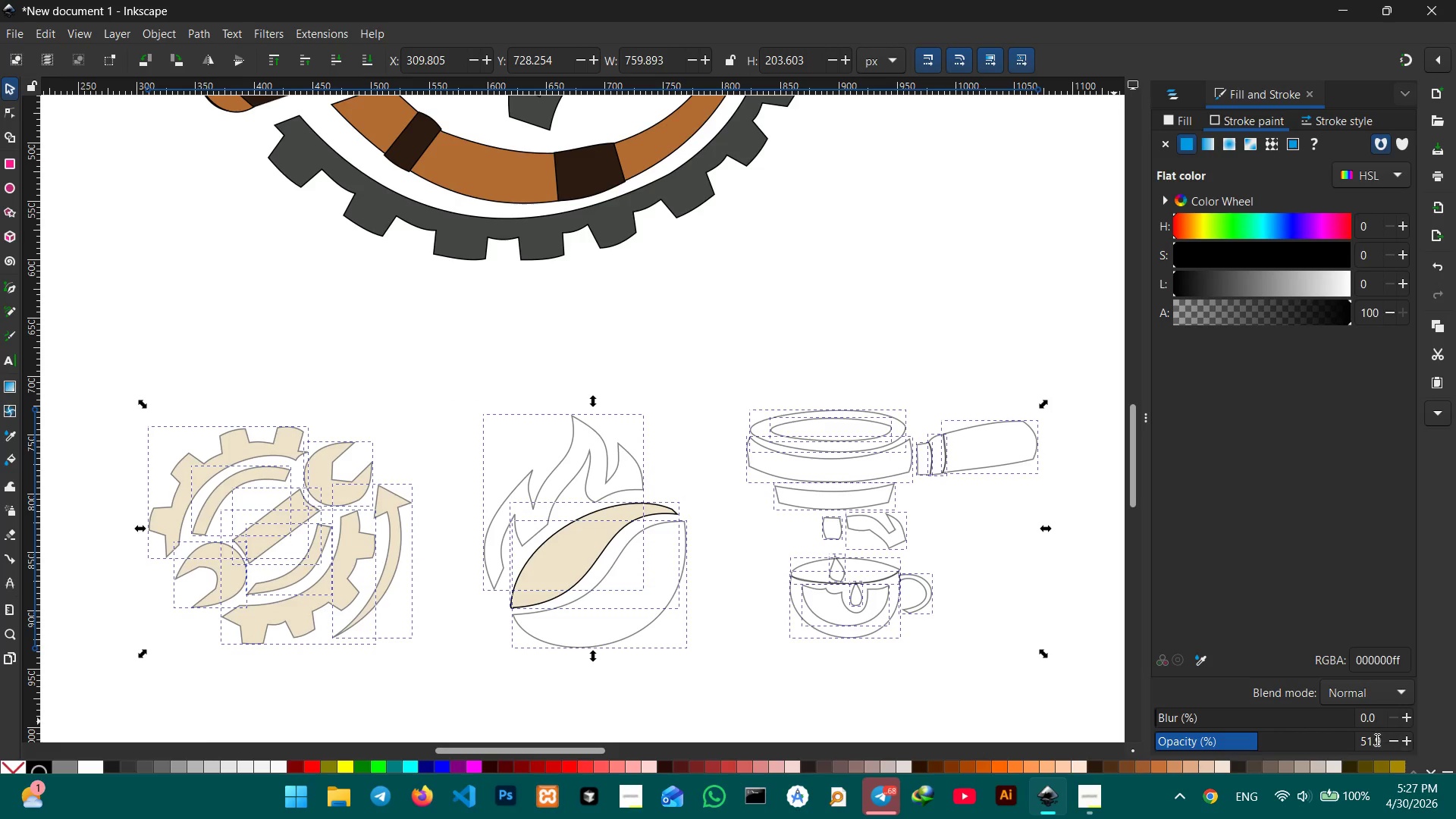 
double_click([1374, 740])
 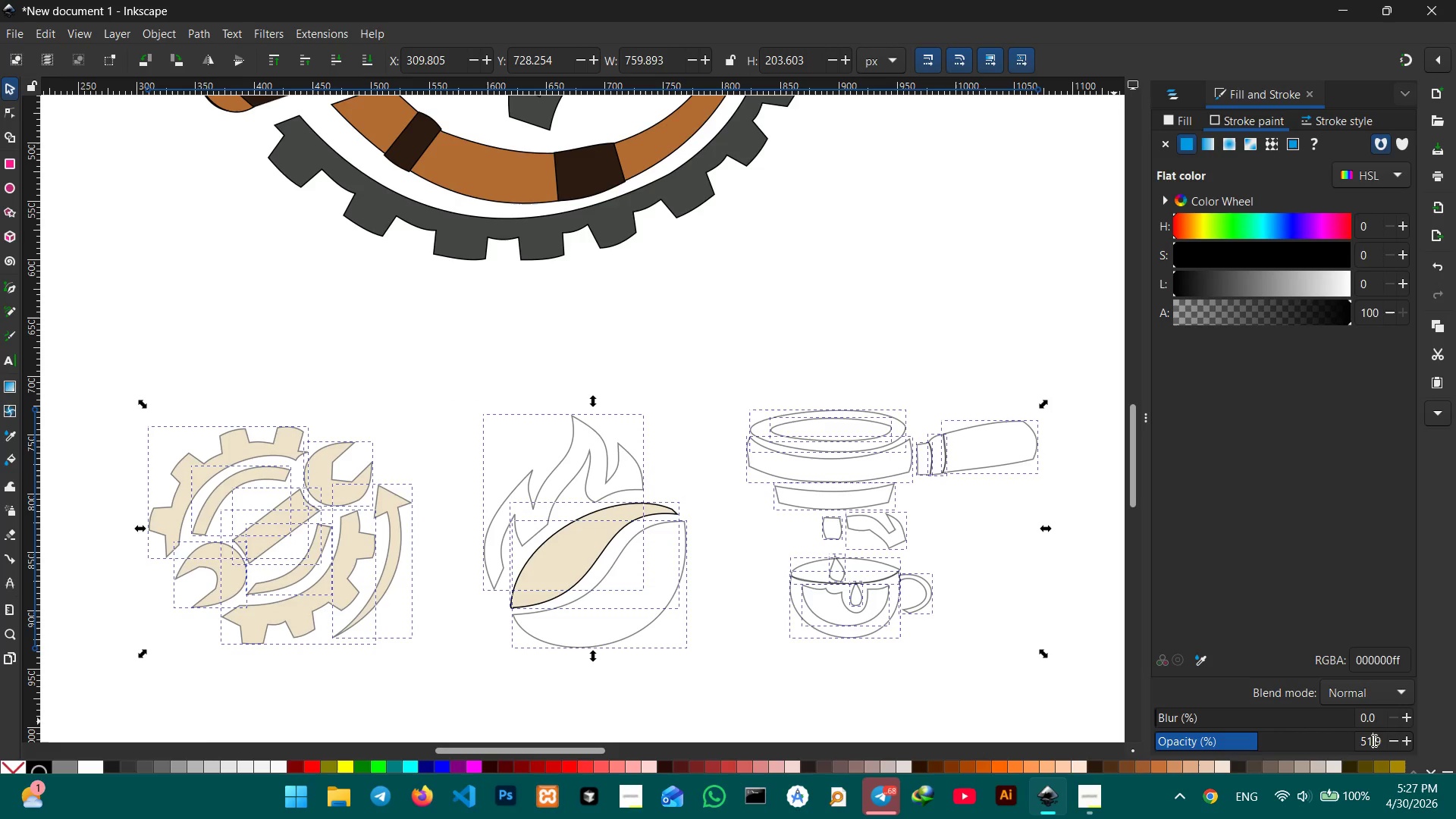 
double_click([1366, 741])
 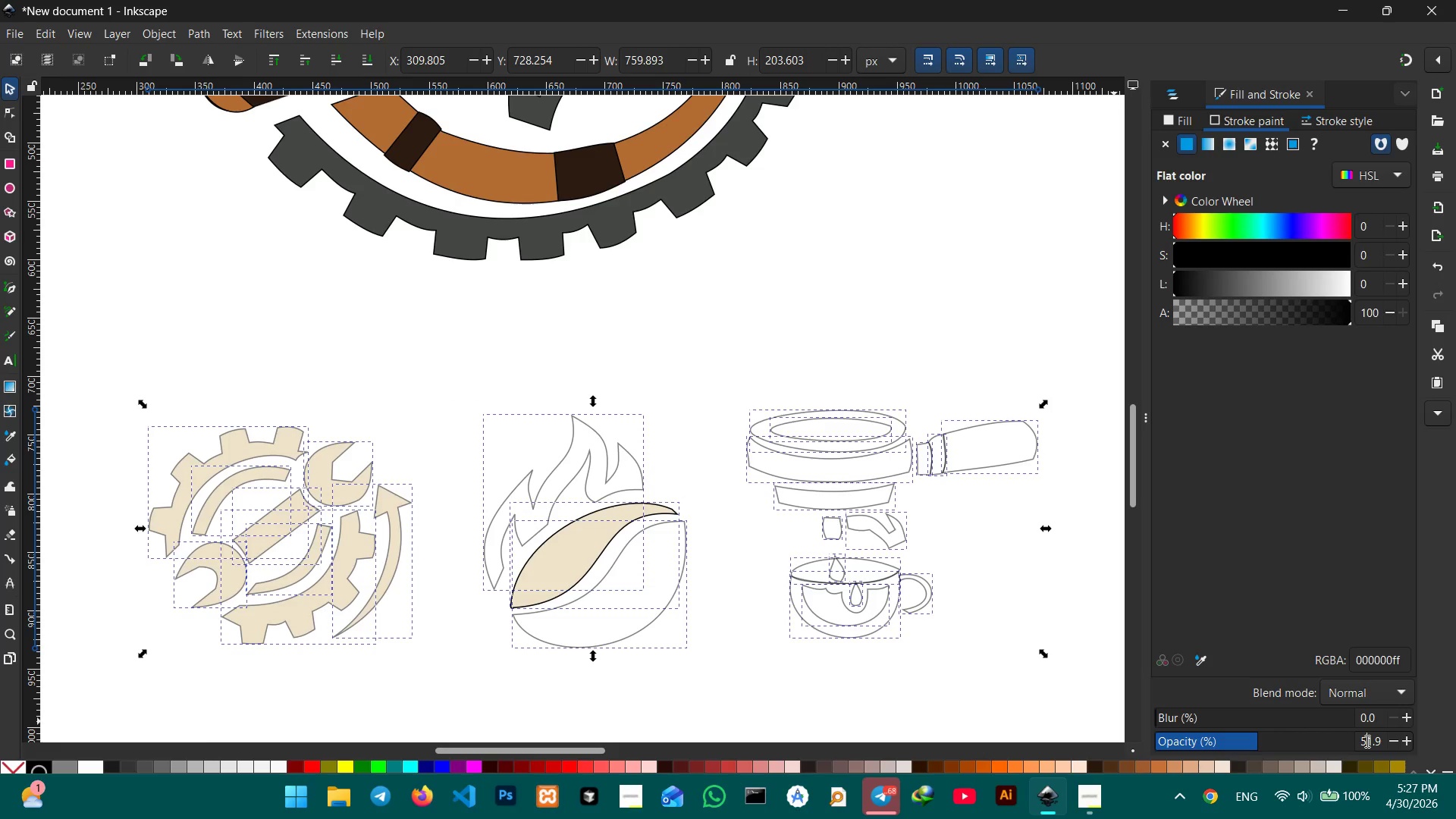 
triple_click([1366, 741])
 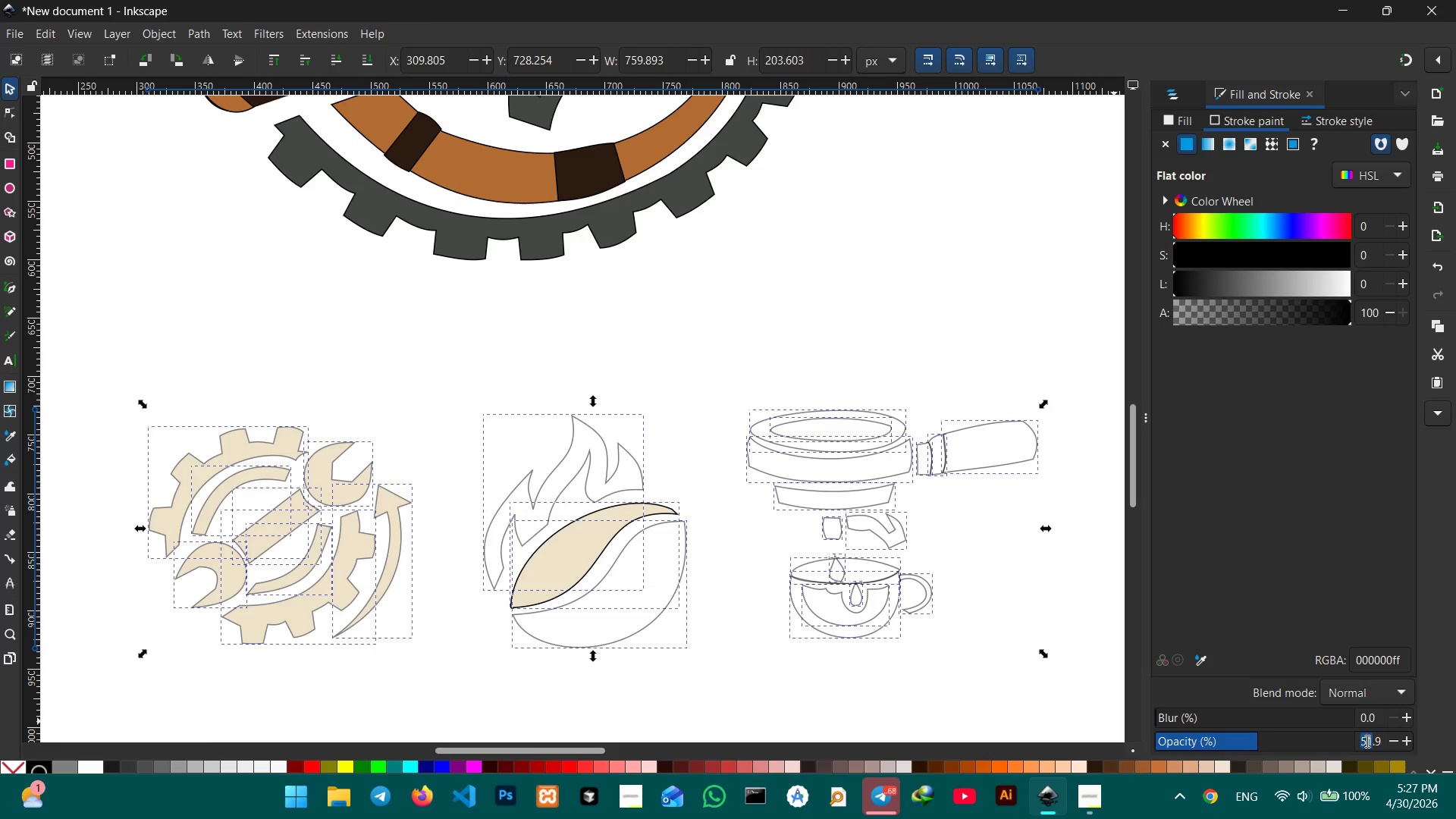 
triple_click([1366, 741])
 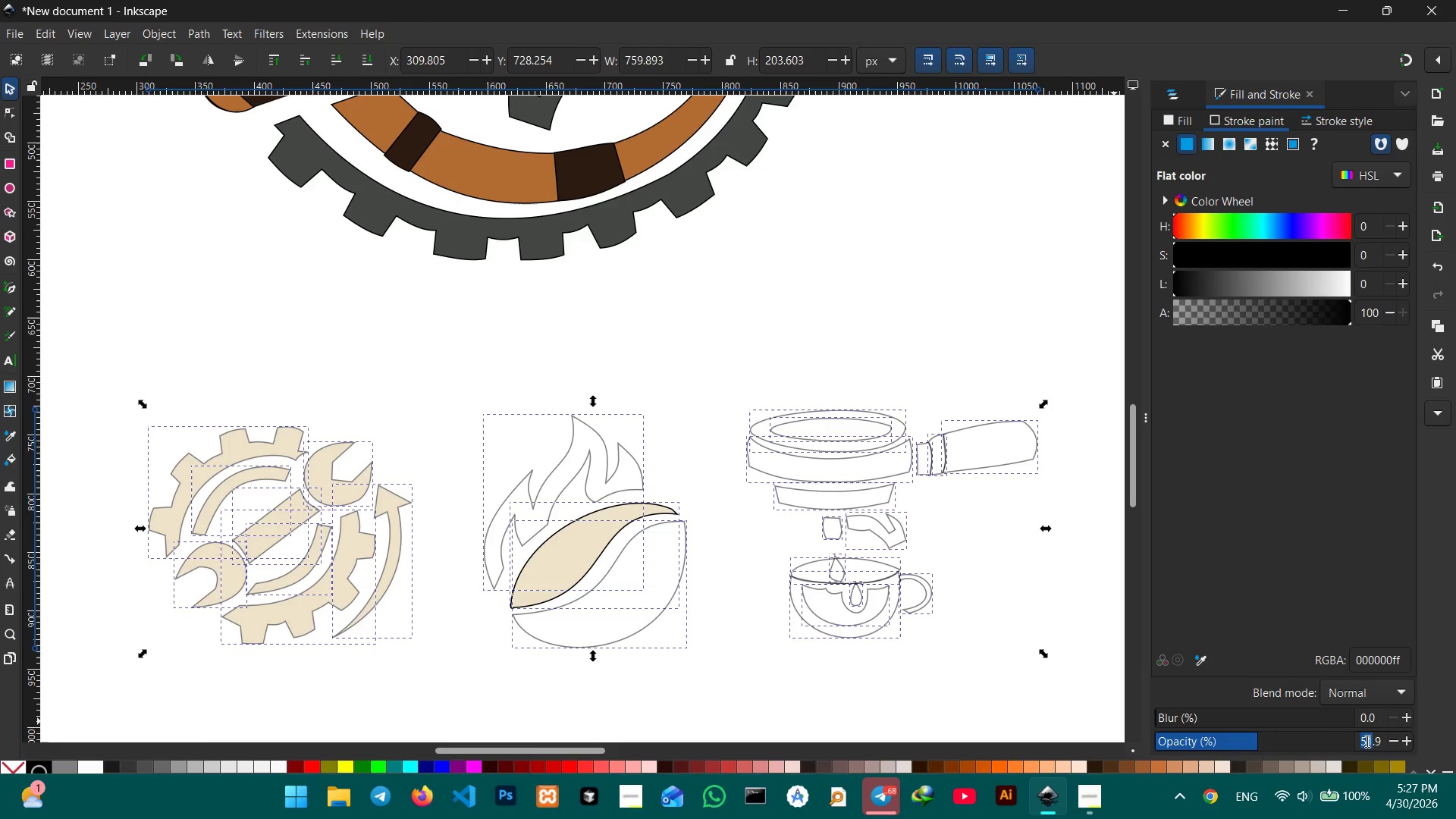 
key(Numpad5)
 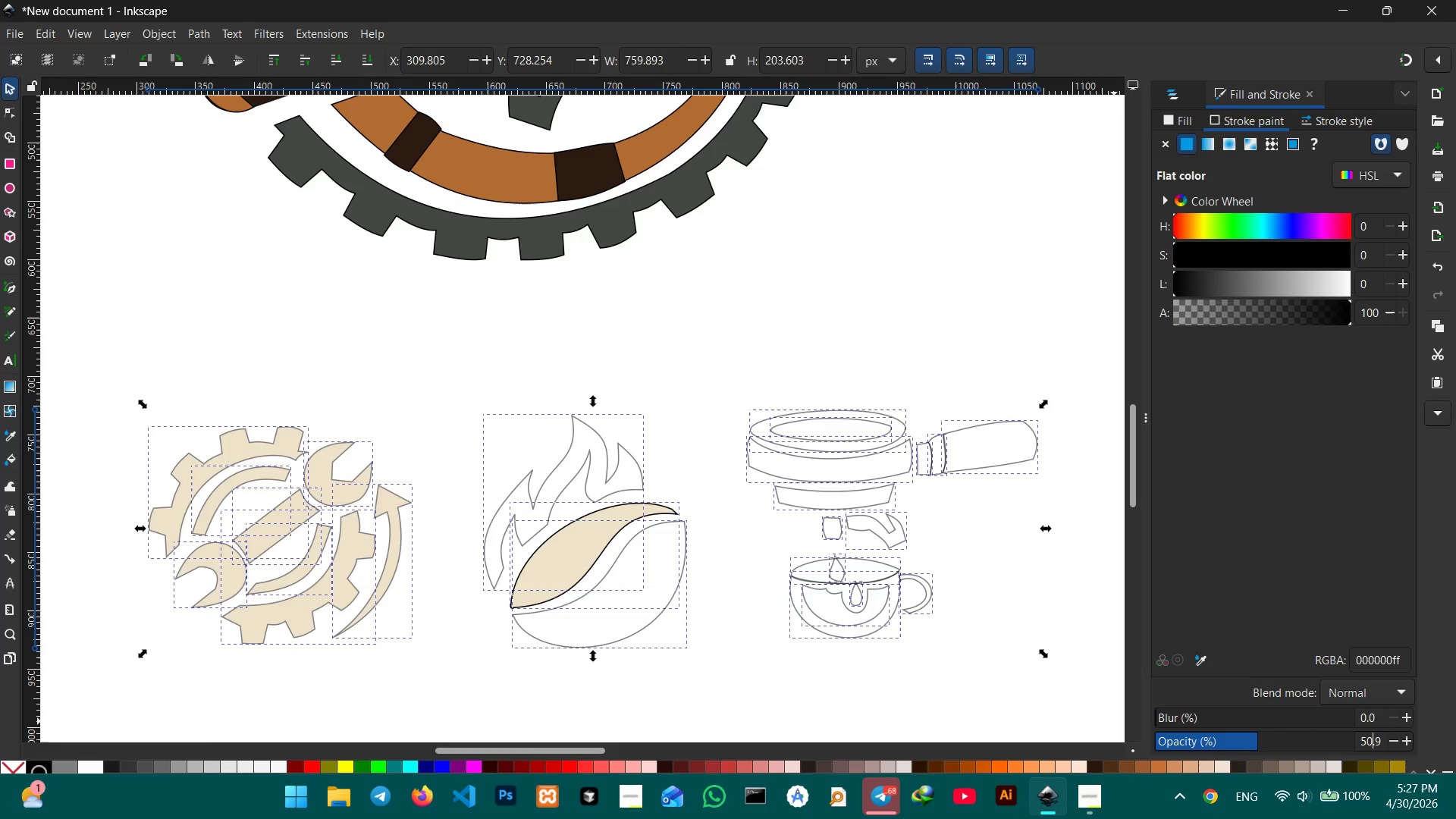 
key(Numpad0)
 